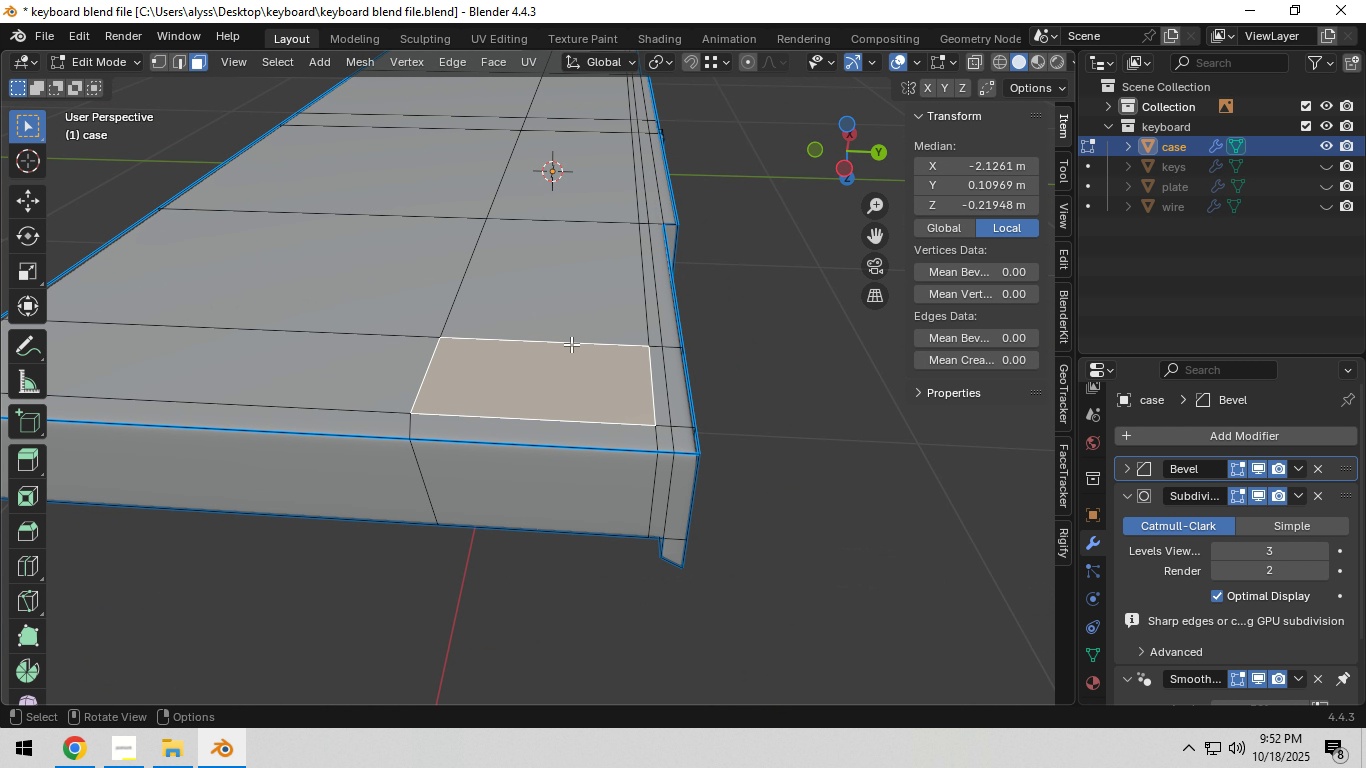 
hold_key(key=ShiftLeft, duration=0.3)
 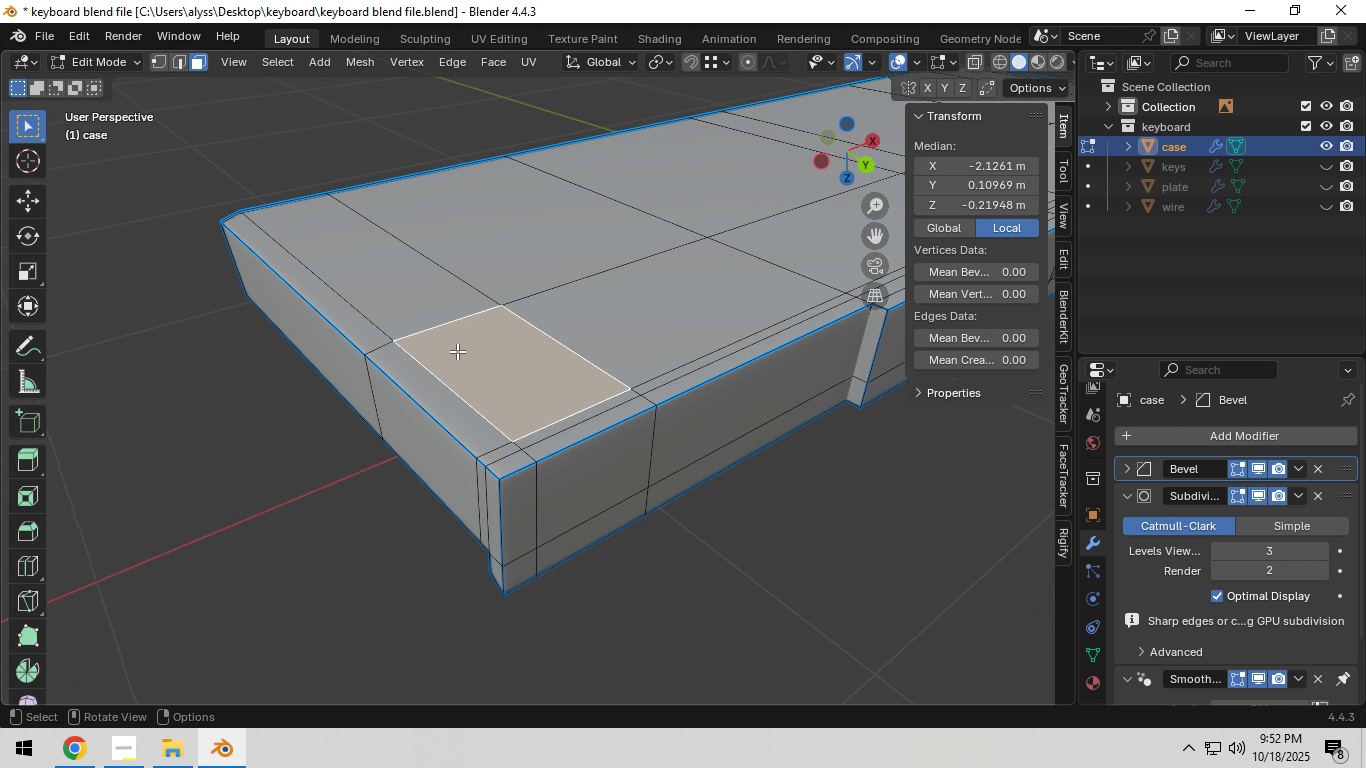 
scroll: coordinate [482, 356], scroll_direction: up, amount: 3.0
 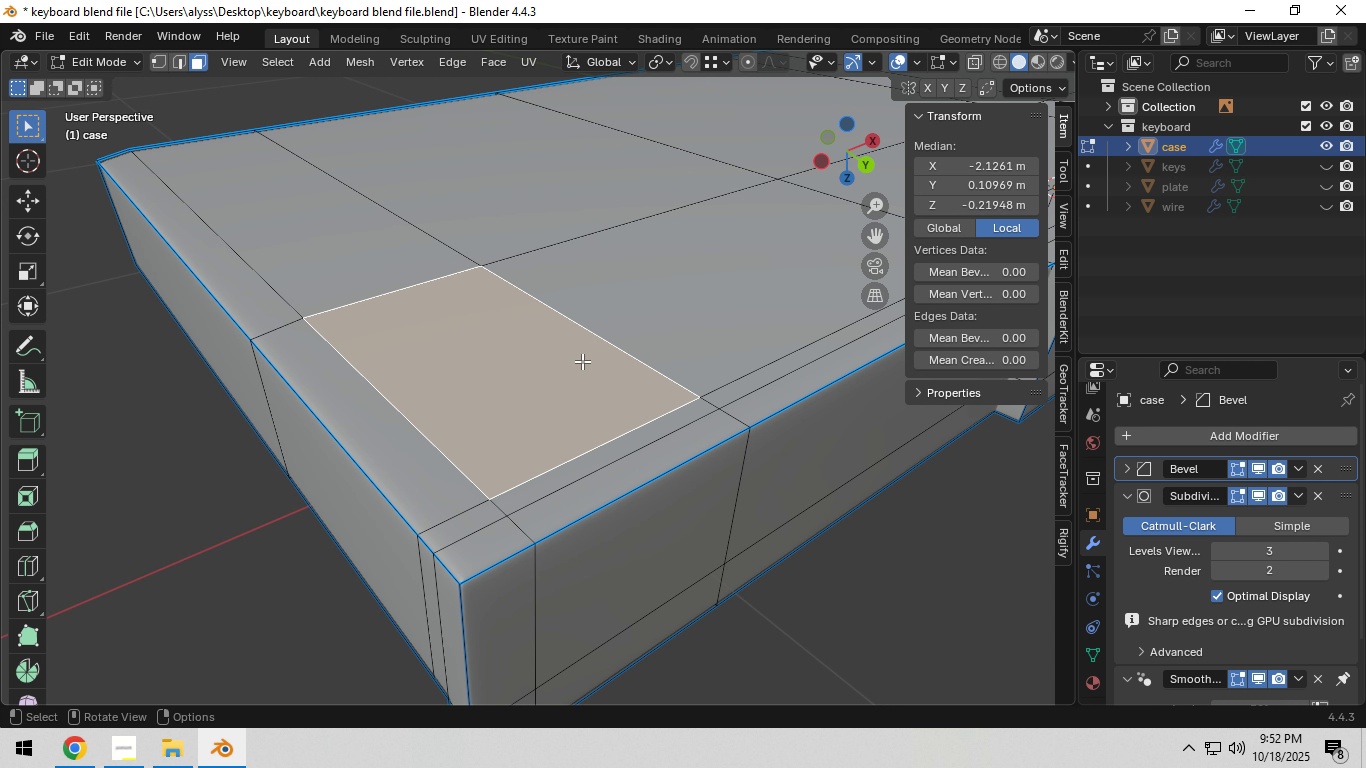 
key(Shift+ShiftLeft)
 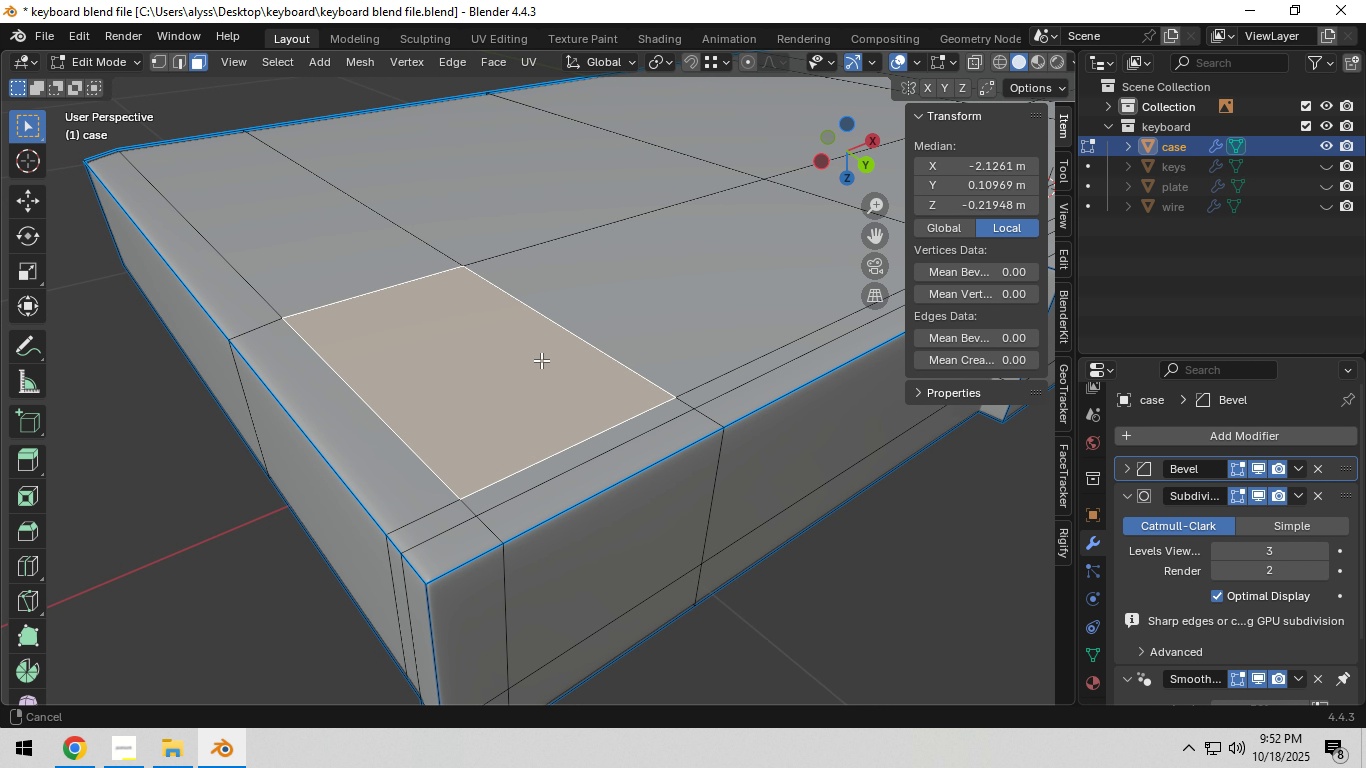 
scroll: coordinate [511, 358], scroll_direction: down, amount: 7.0
 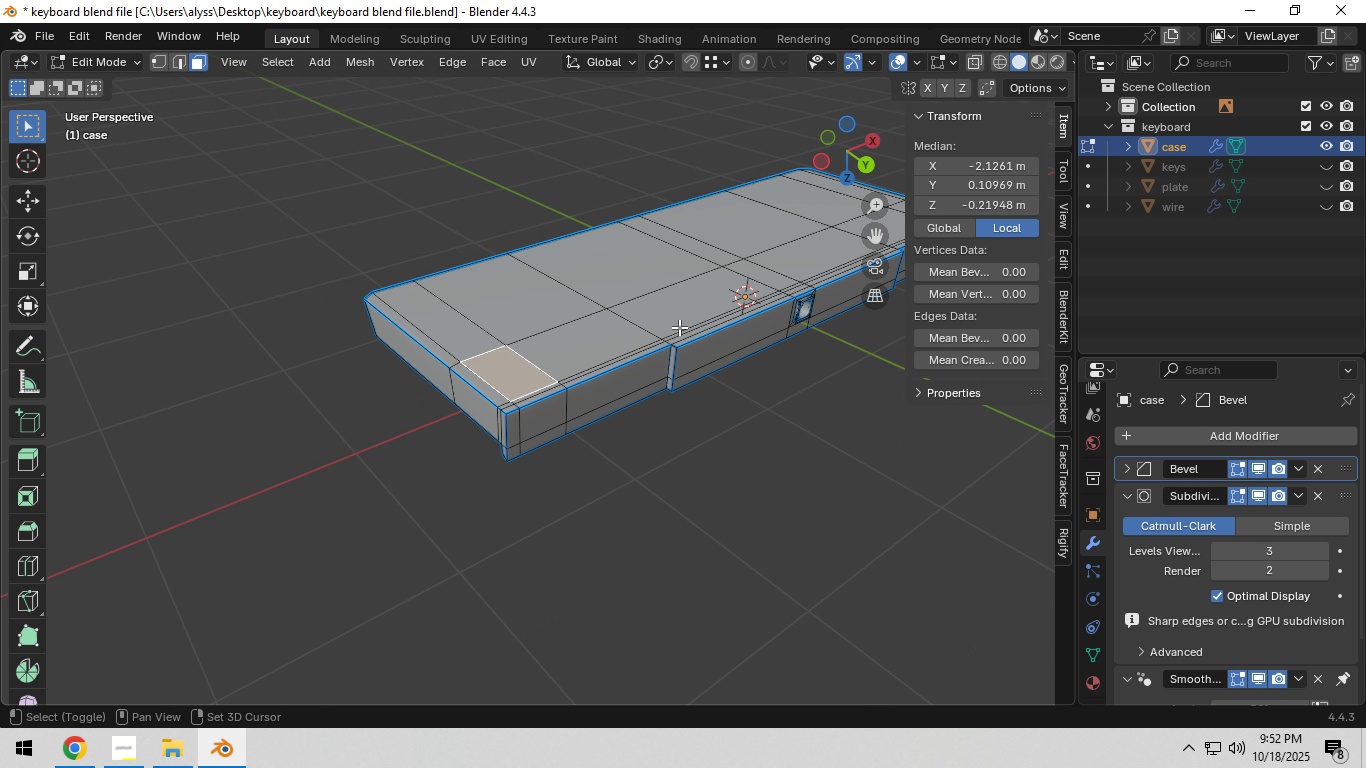 
hold_key(key=ShiftLeft, duration=0.53)
 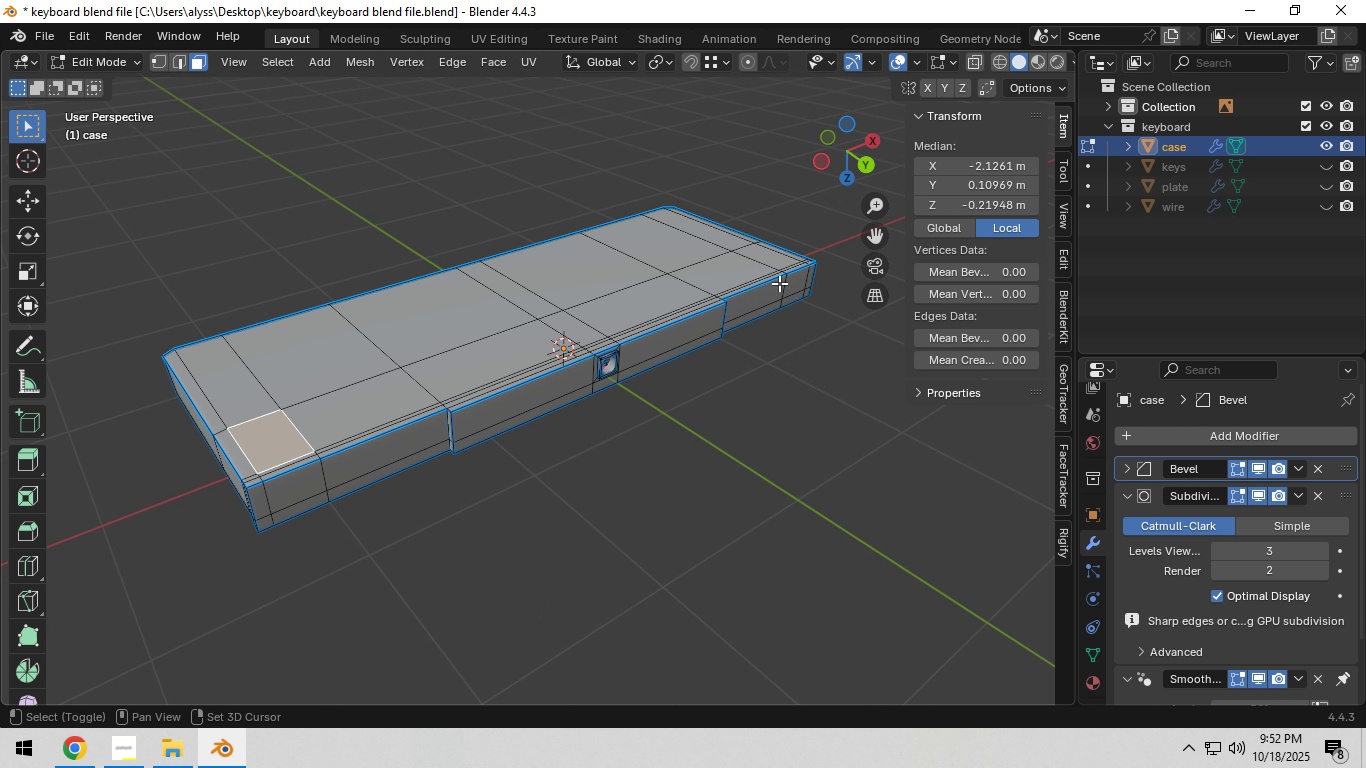 
hold_key(key=ShiftLeft, duration=0.62)
left_click([775, 258])
 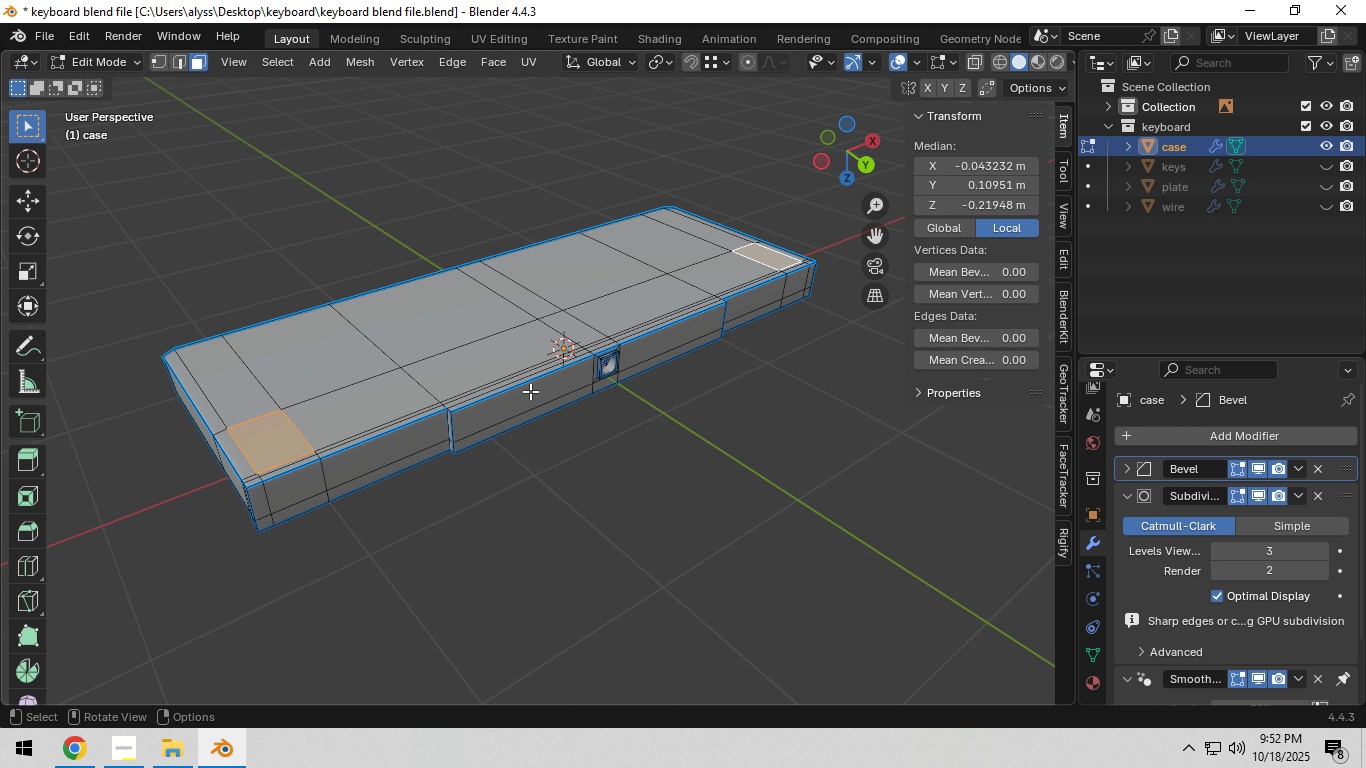 
hold_key(key=ShiftLeft, duration=0.37)
 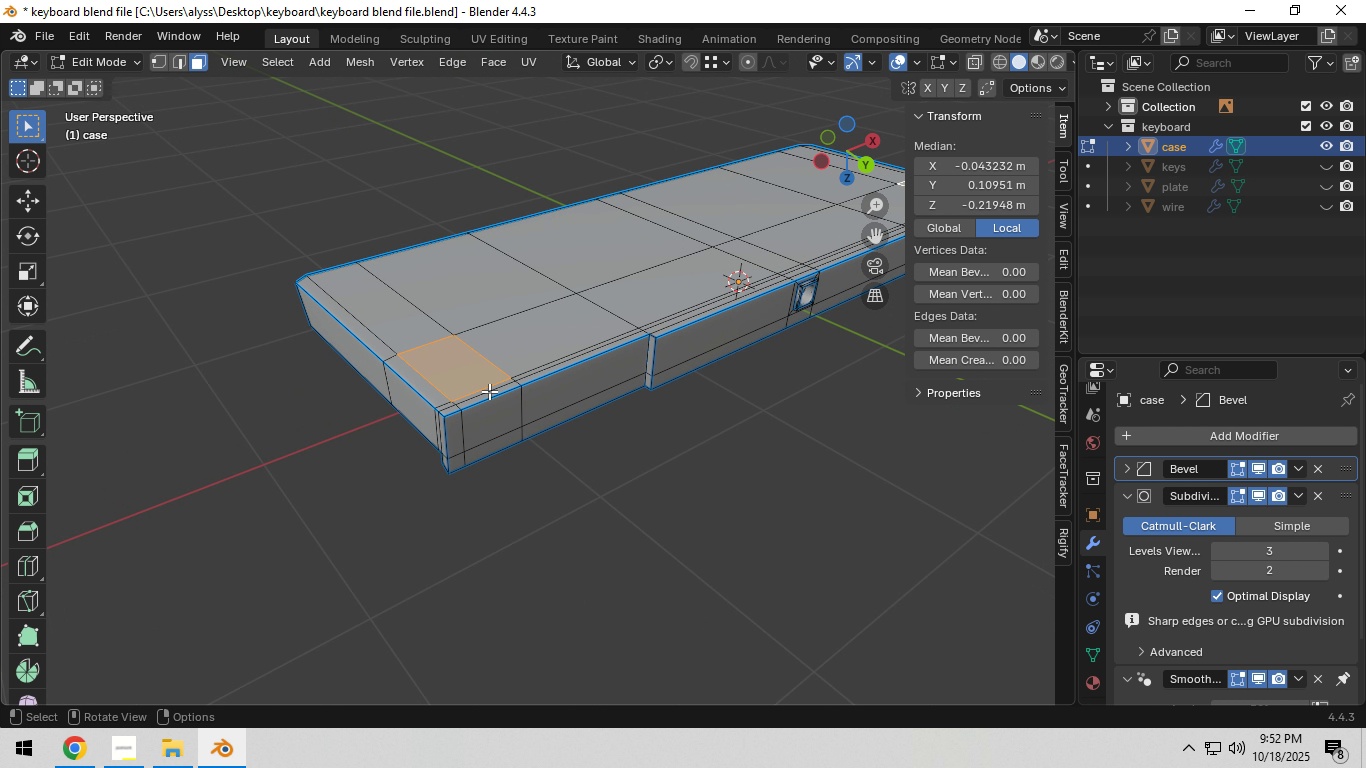 
scroll: coordinate [489, 391], scroll_direction: up, amount: 5.0
 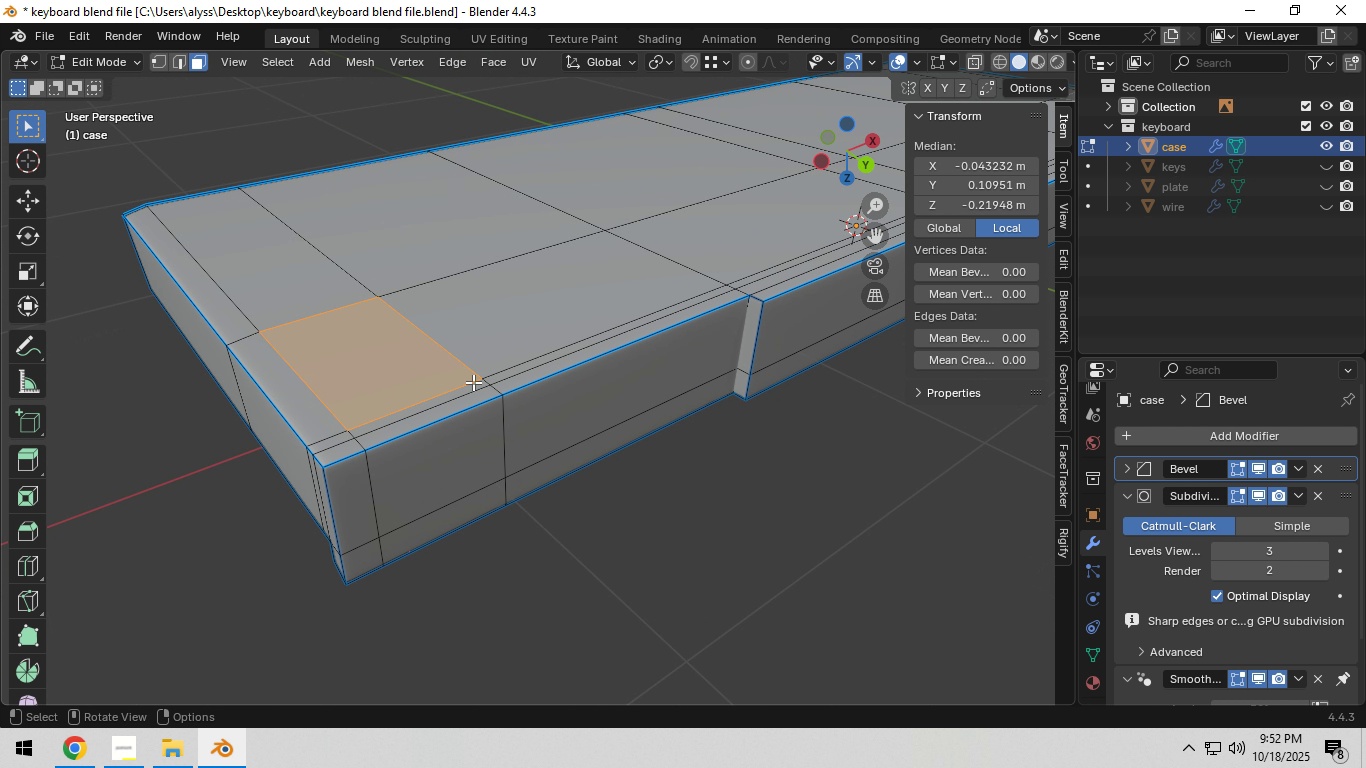 
hold_key(key=ShiftLeft, duration=0.31)
 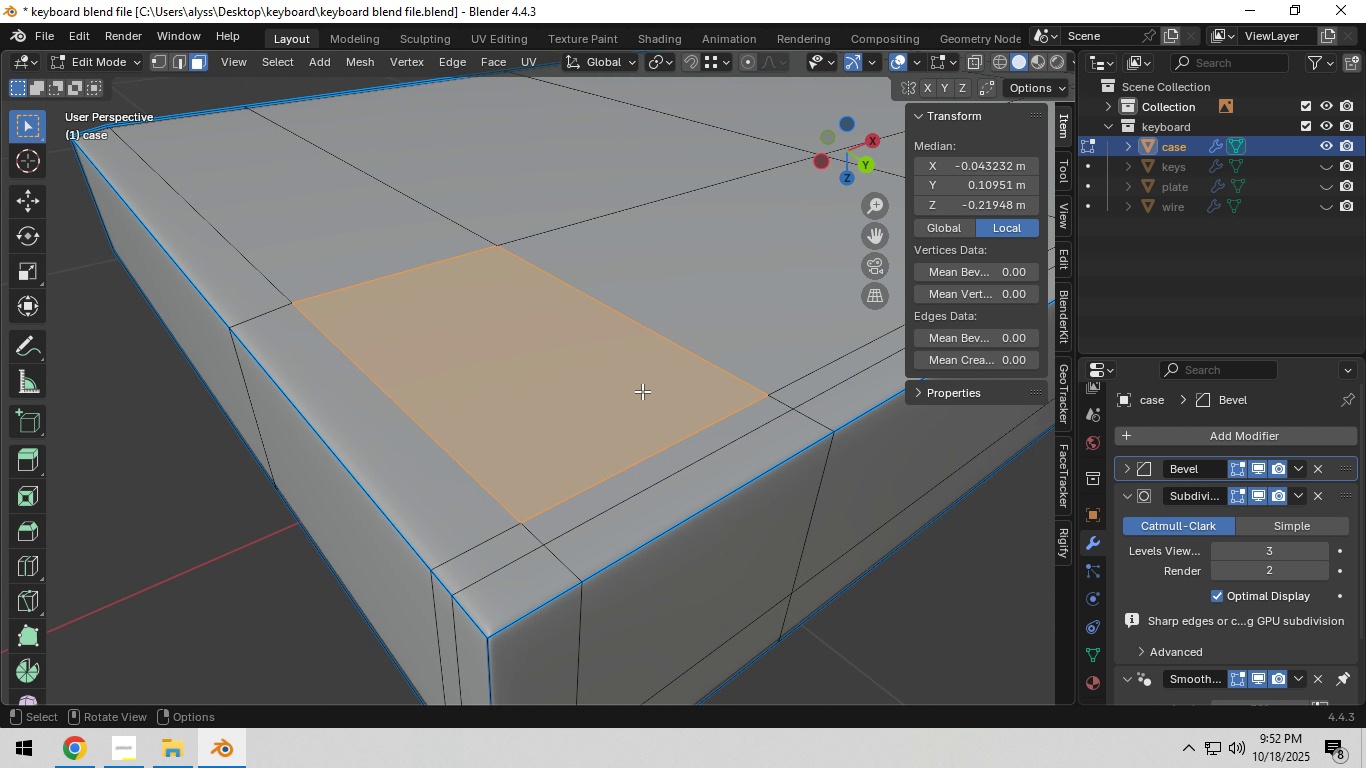 
scroll: coordinate [641, 391], scroll_direction: up, amount: 6.0
 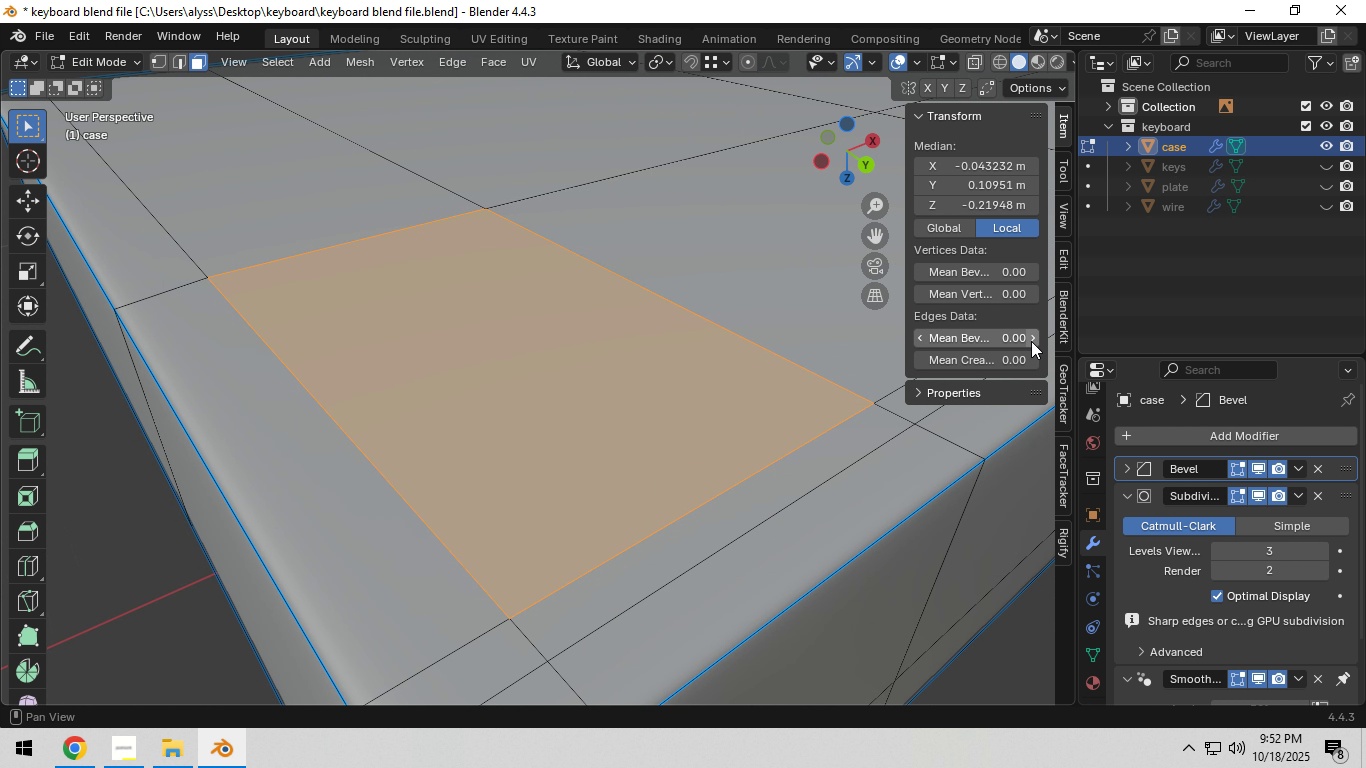 
left_click([997, 337])
 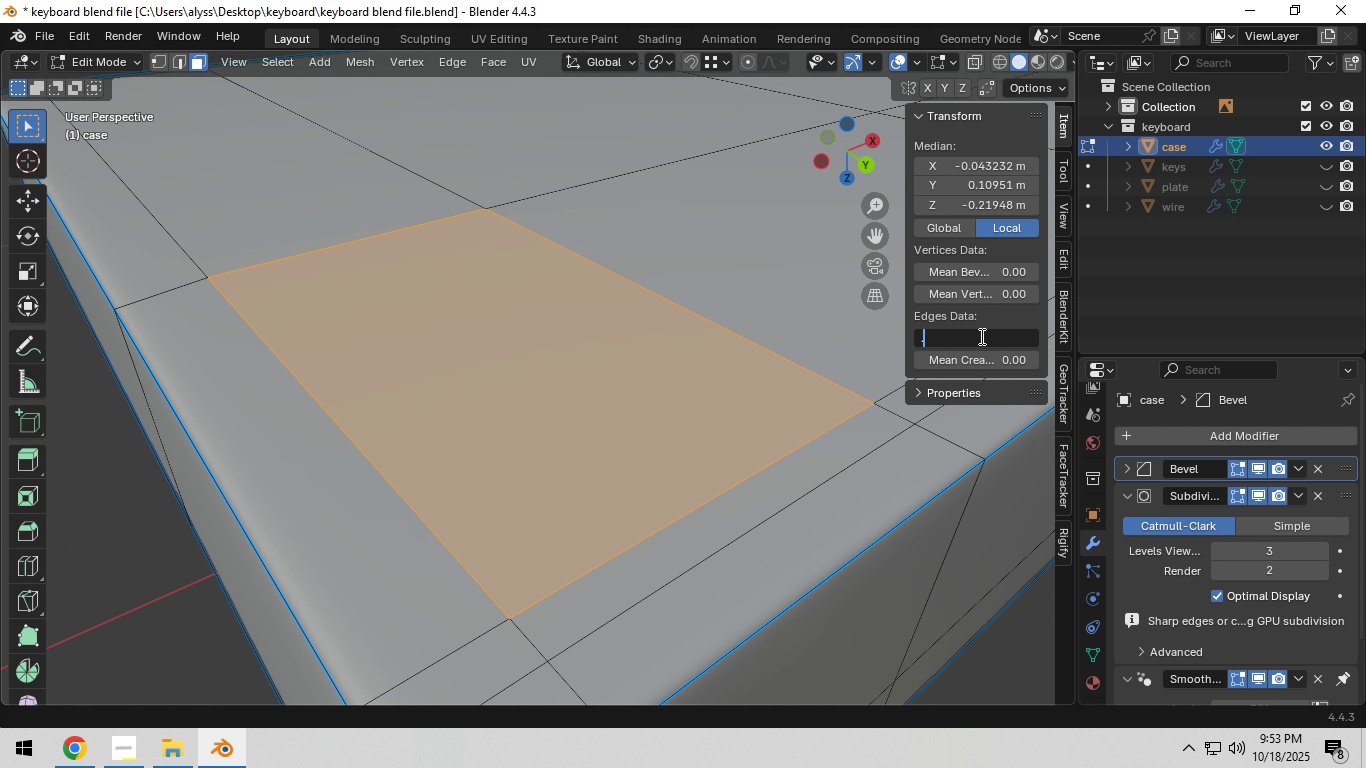 
key(NumpadDecimal)
 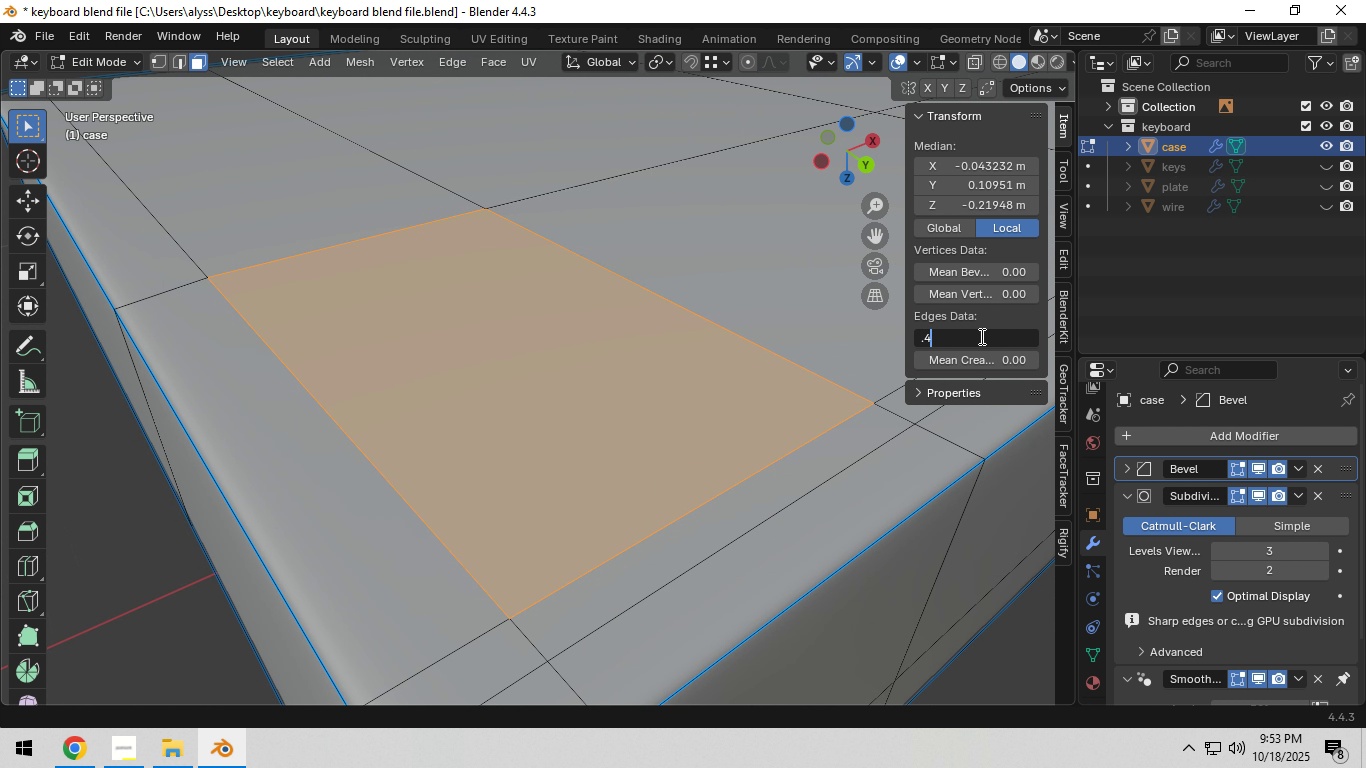 
key(Numpad4)
 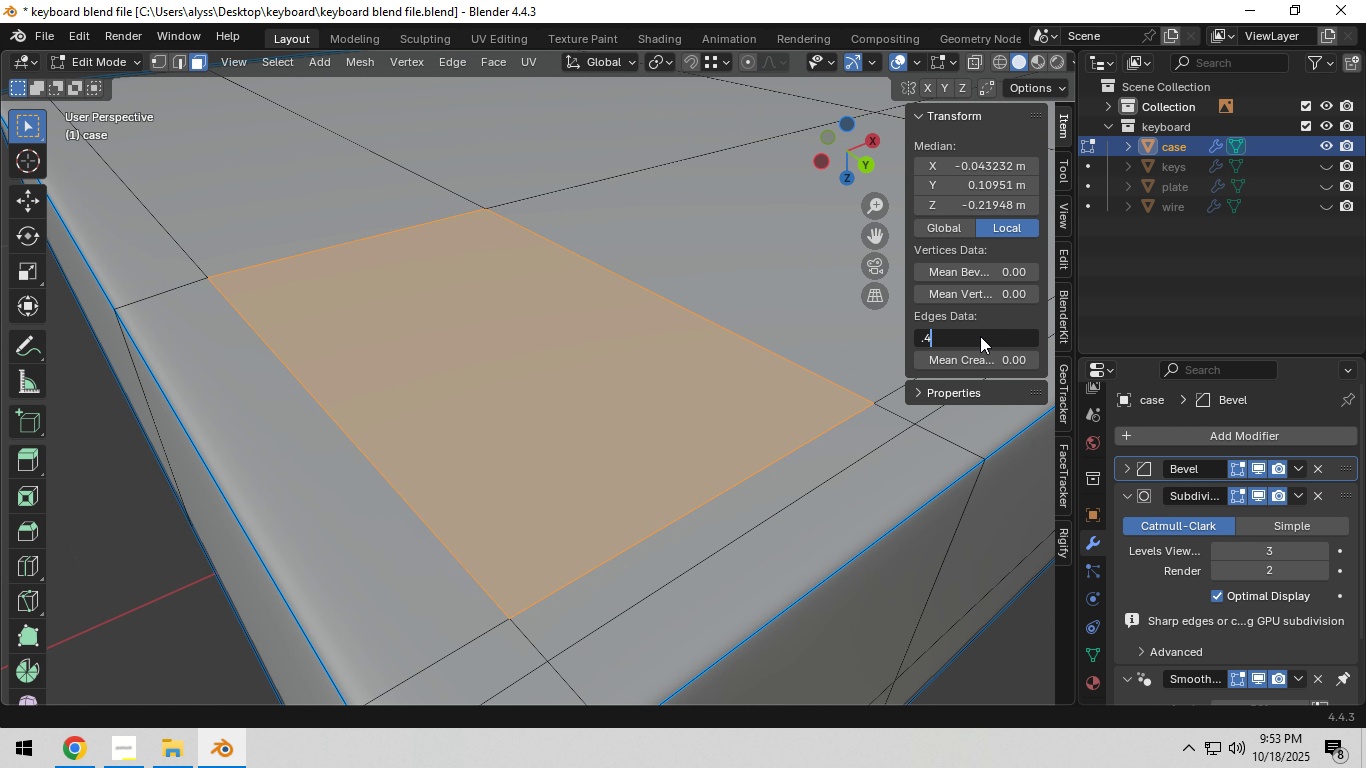 
key(NumpadEnter)
 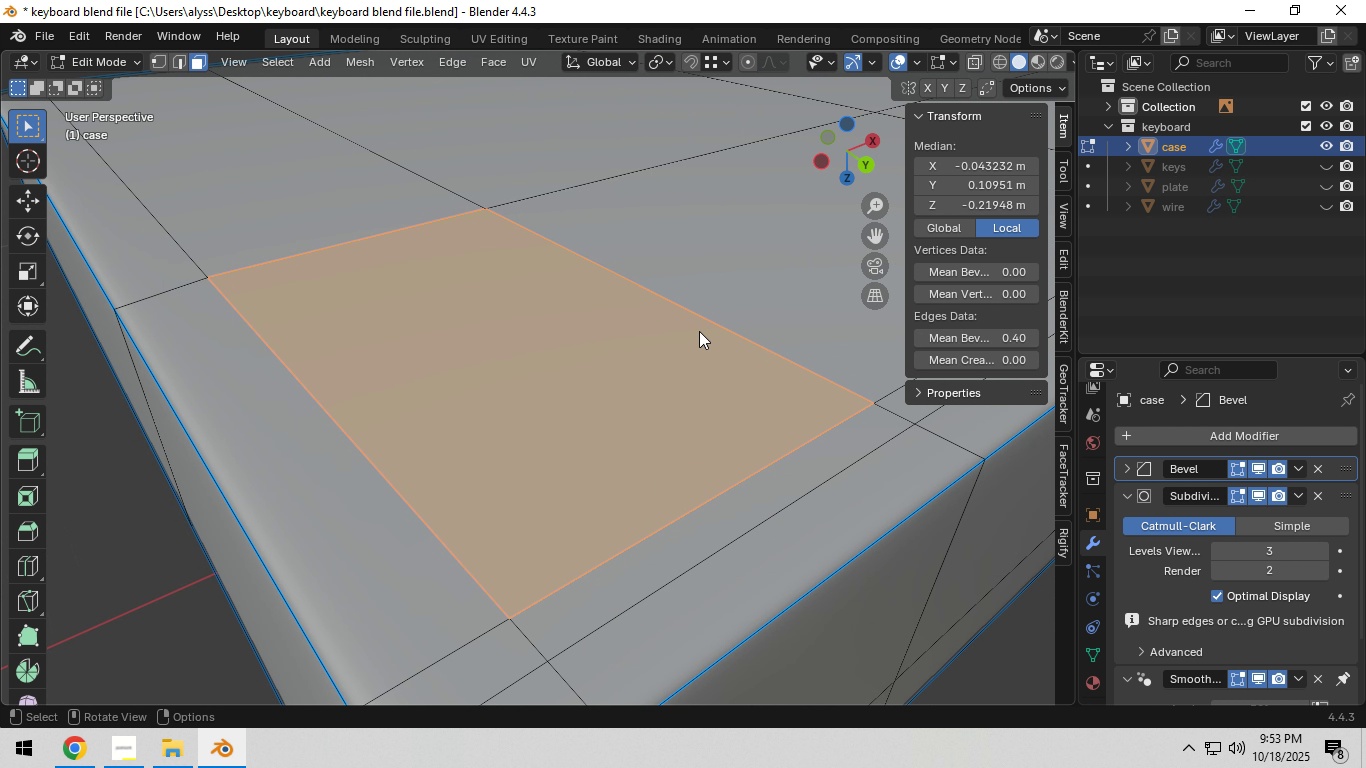 
key(E)
 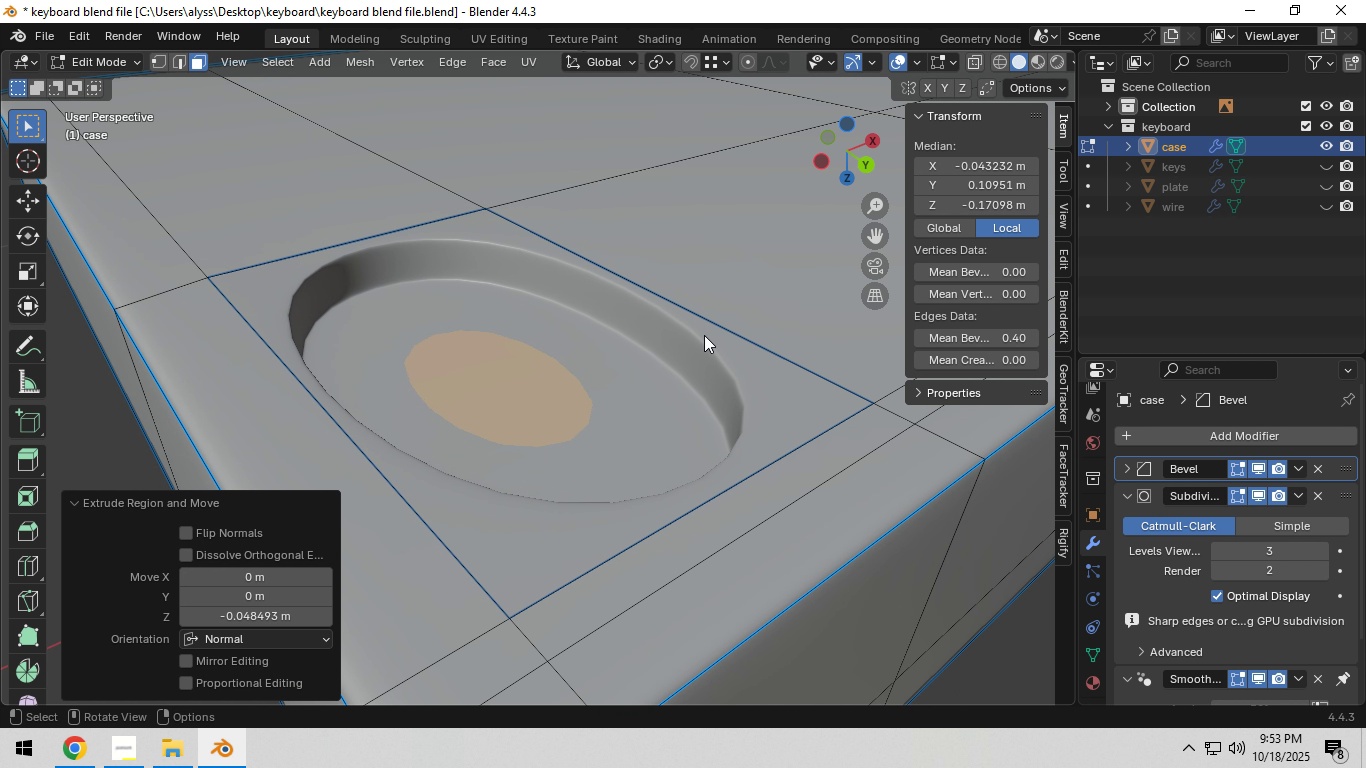 
left_click([704, 335])
 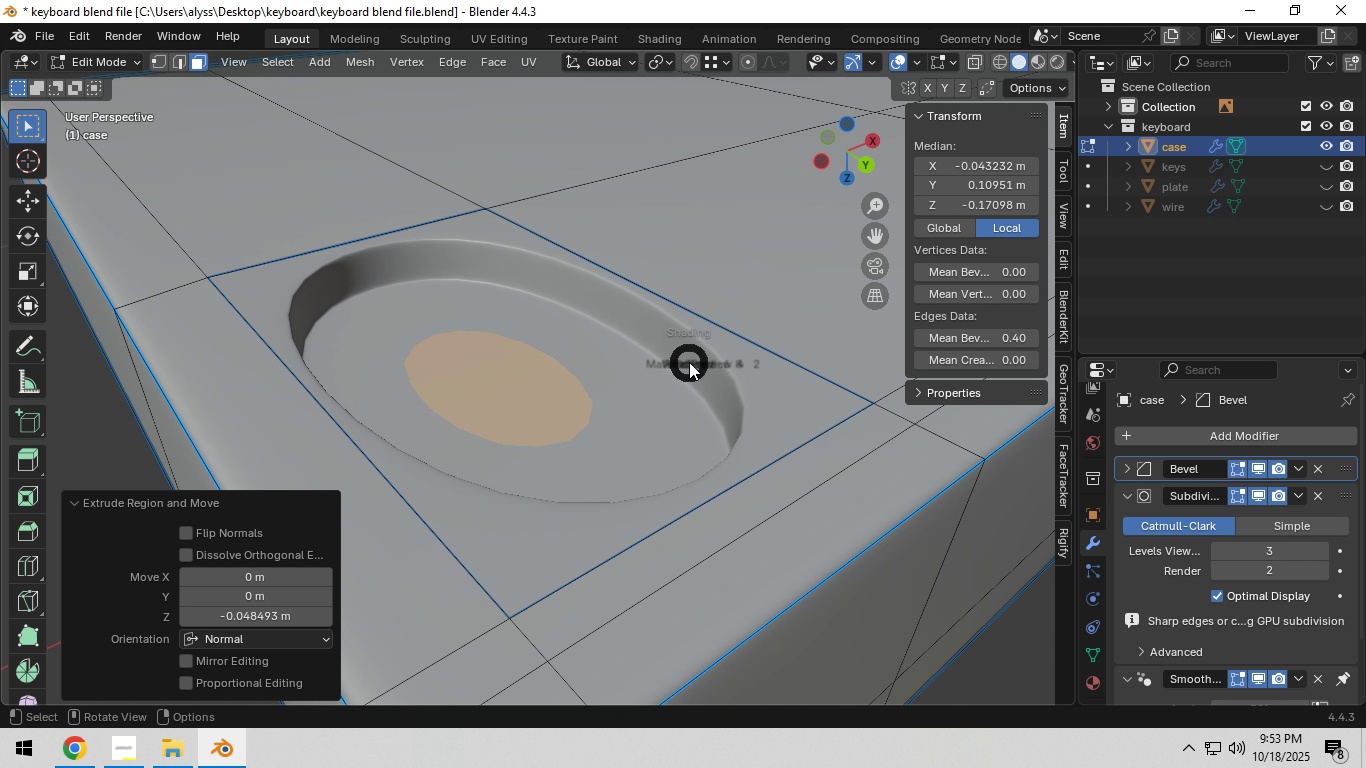 
hold_key(key=Z, duration=0.9)
 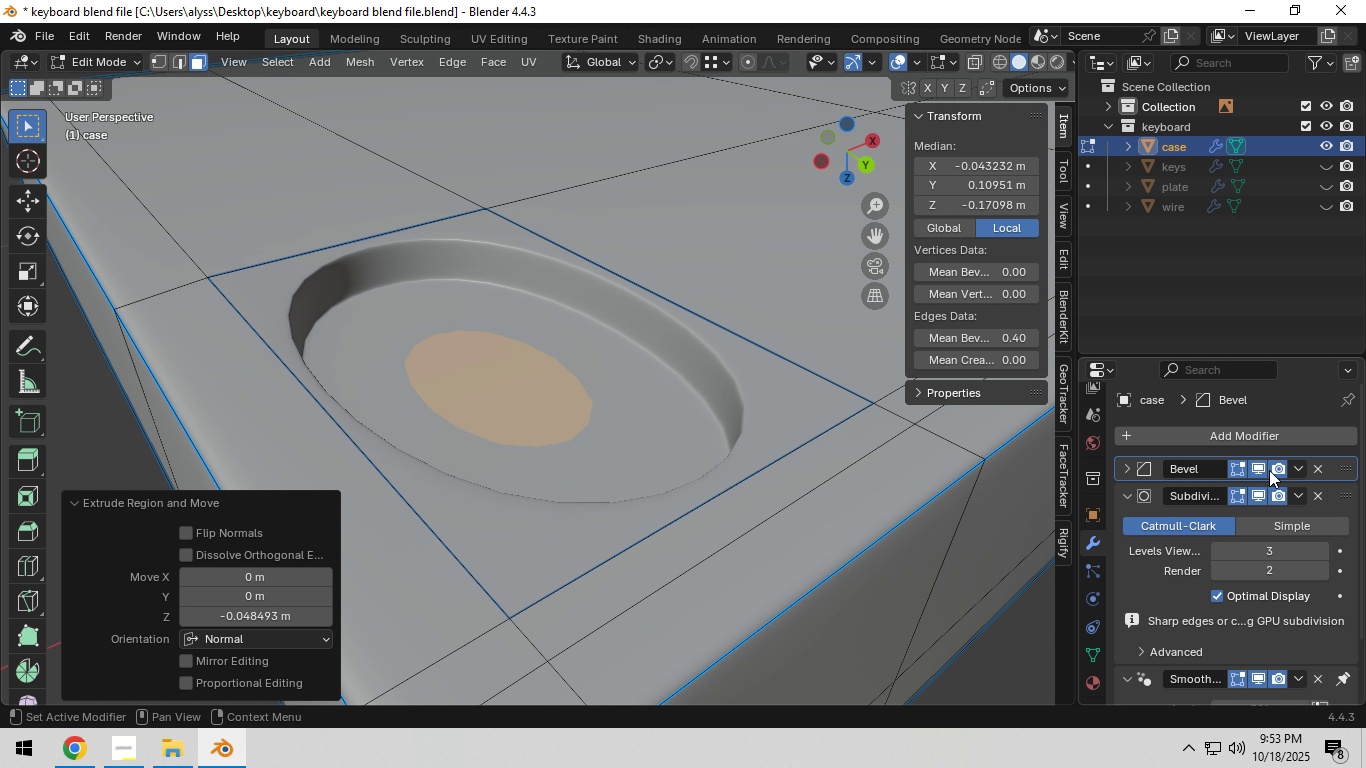 
right_click([652, 362])
 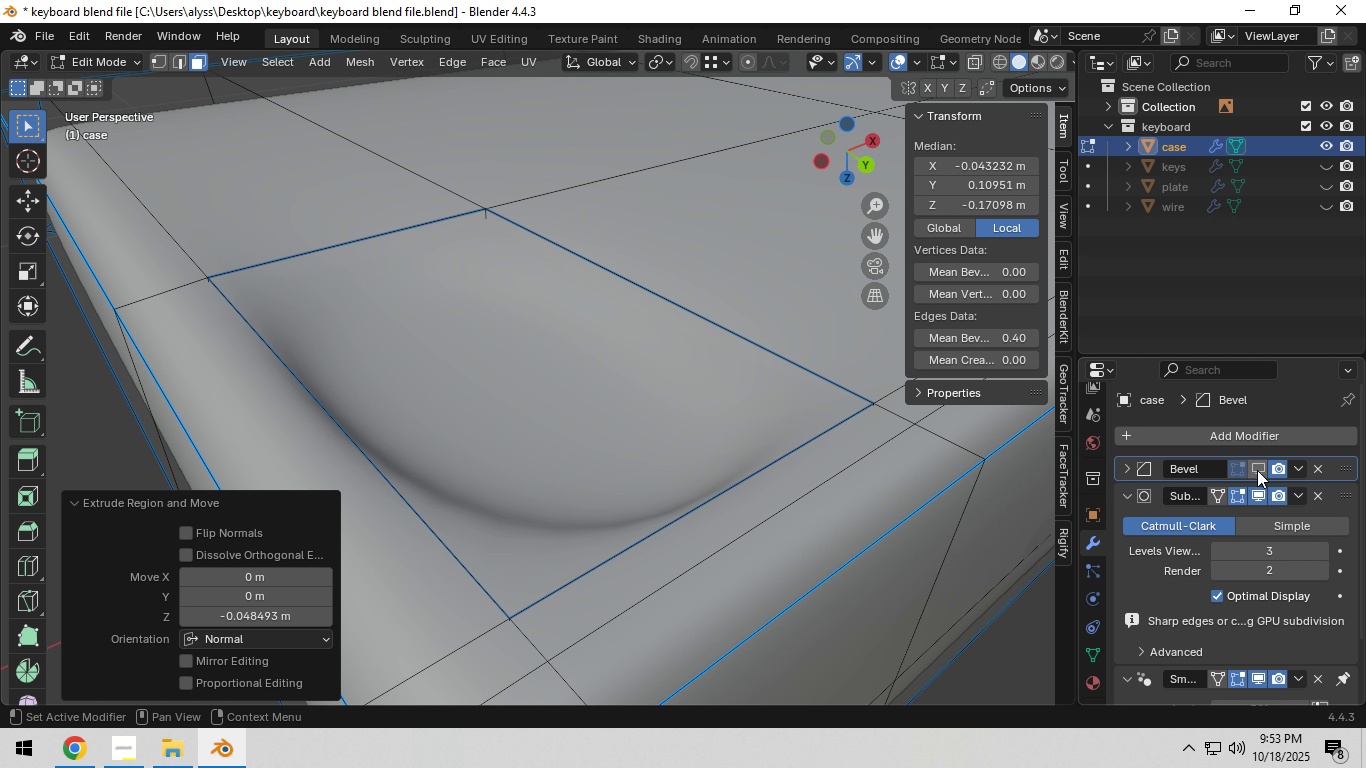 
double_click([1252, 490])
 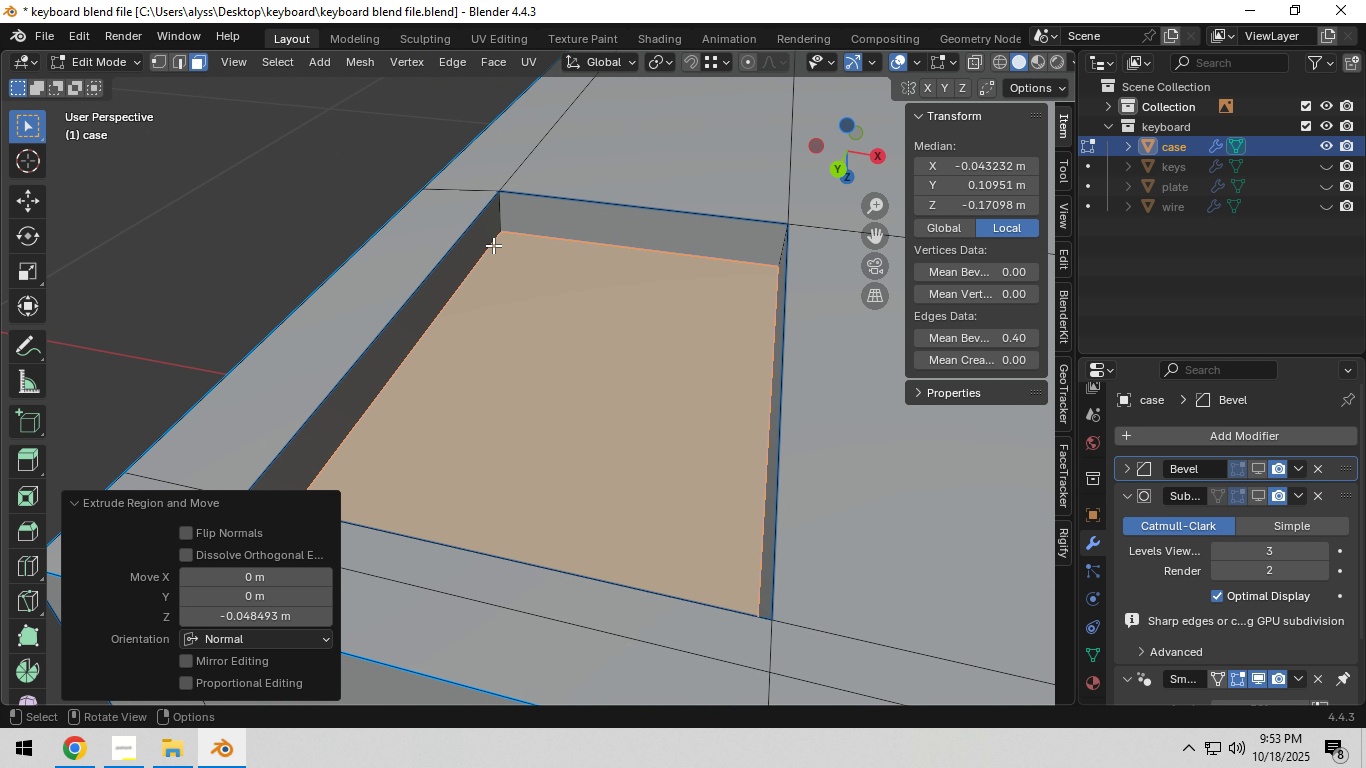 
left_click([495, 219])
 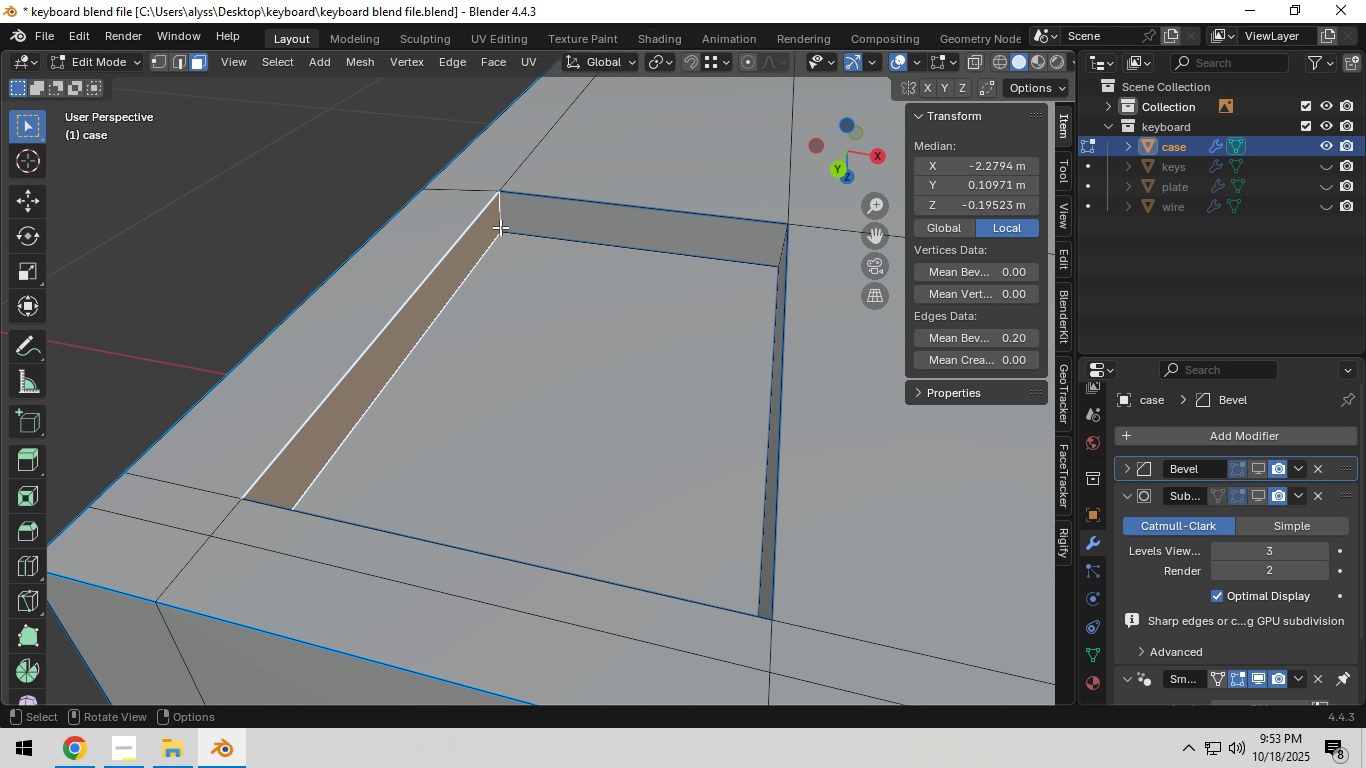 
key(2)
 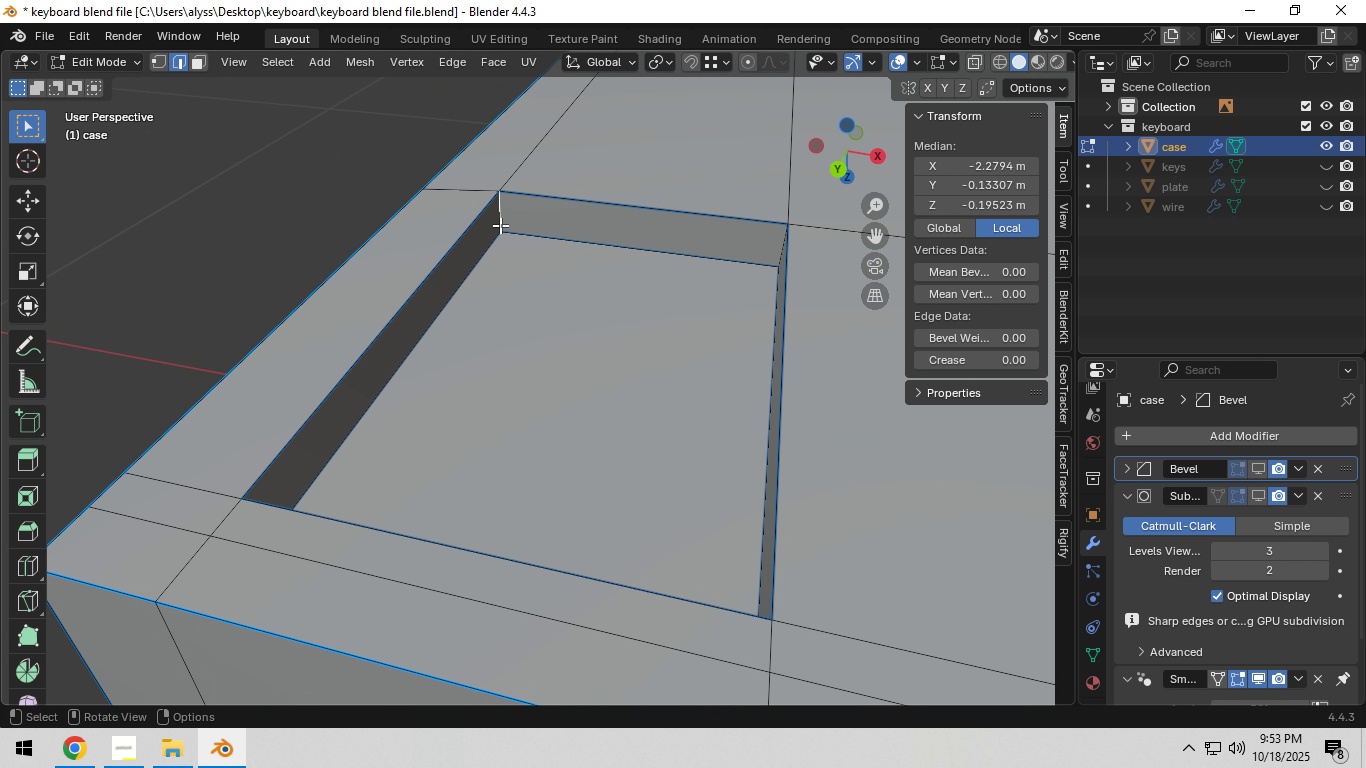 
left_click([500, 224])
 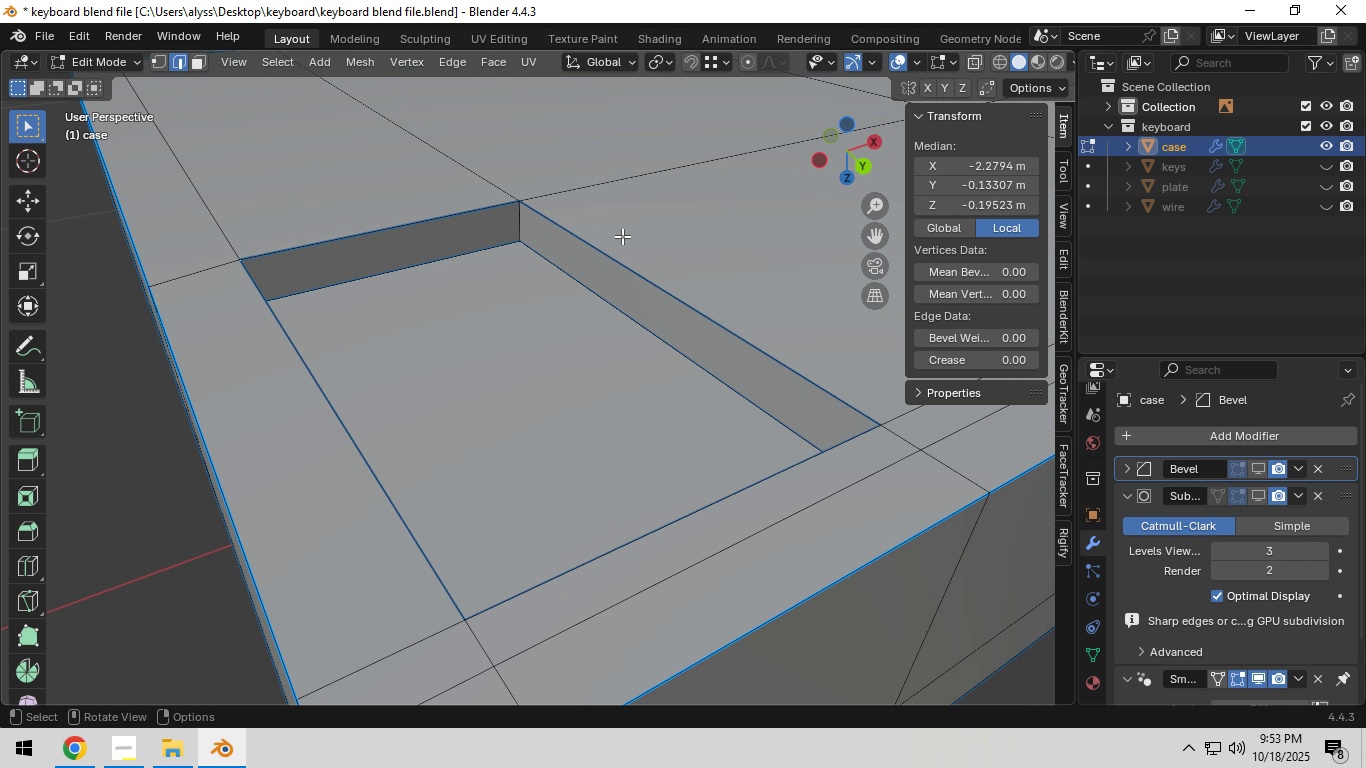 
hold_key(key=ShiftLeft, duration=0.44)
left_click([523, 227])
 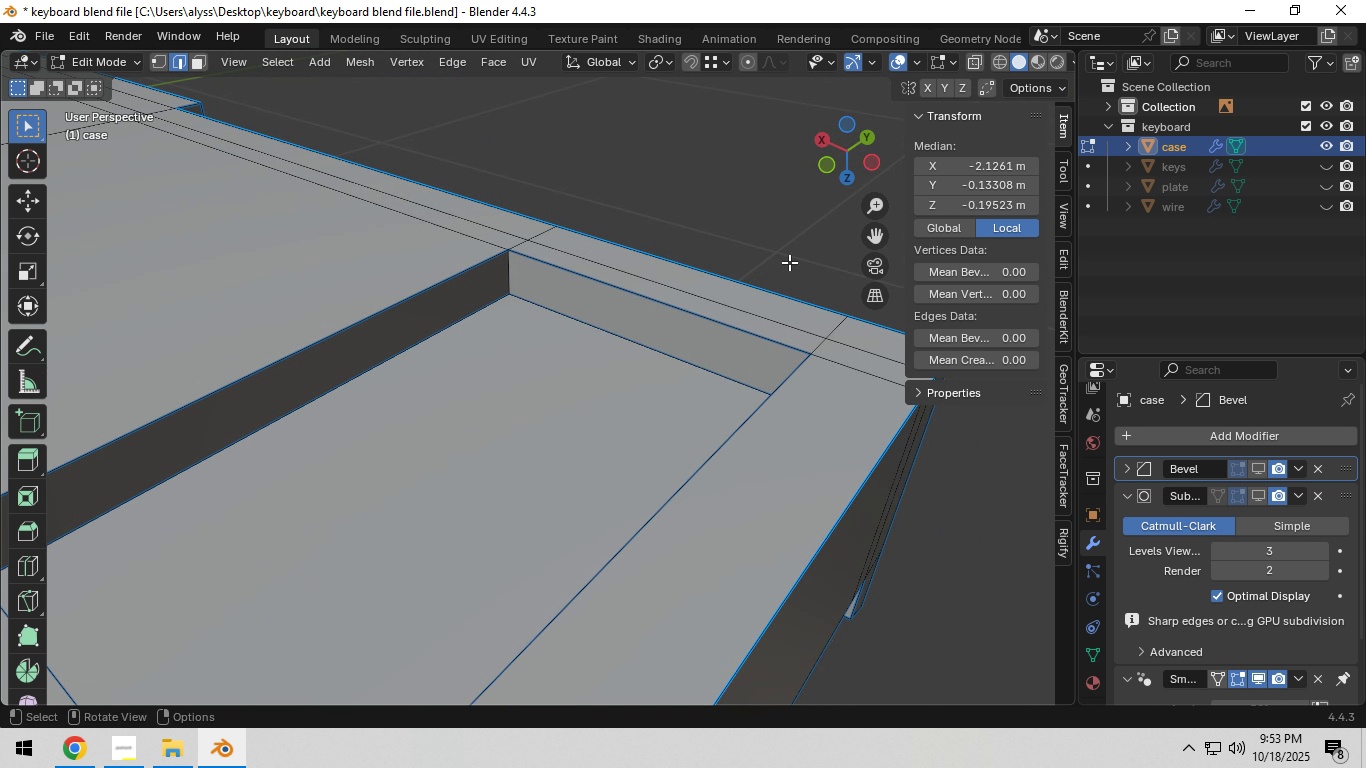 
hold_key(key=ShiftLeft, duration=0.63)
 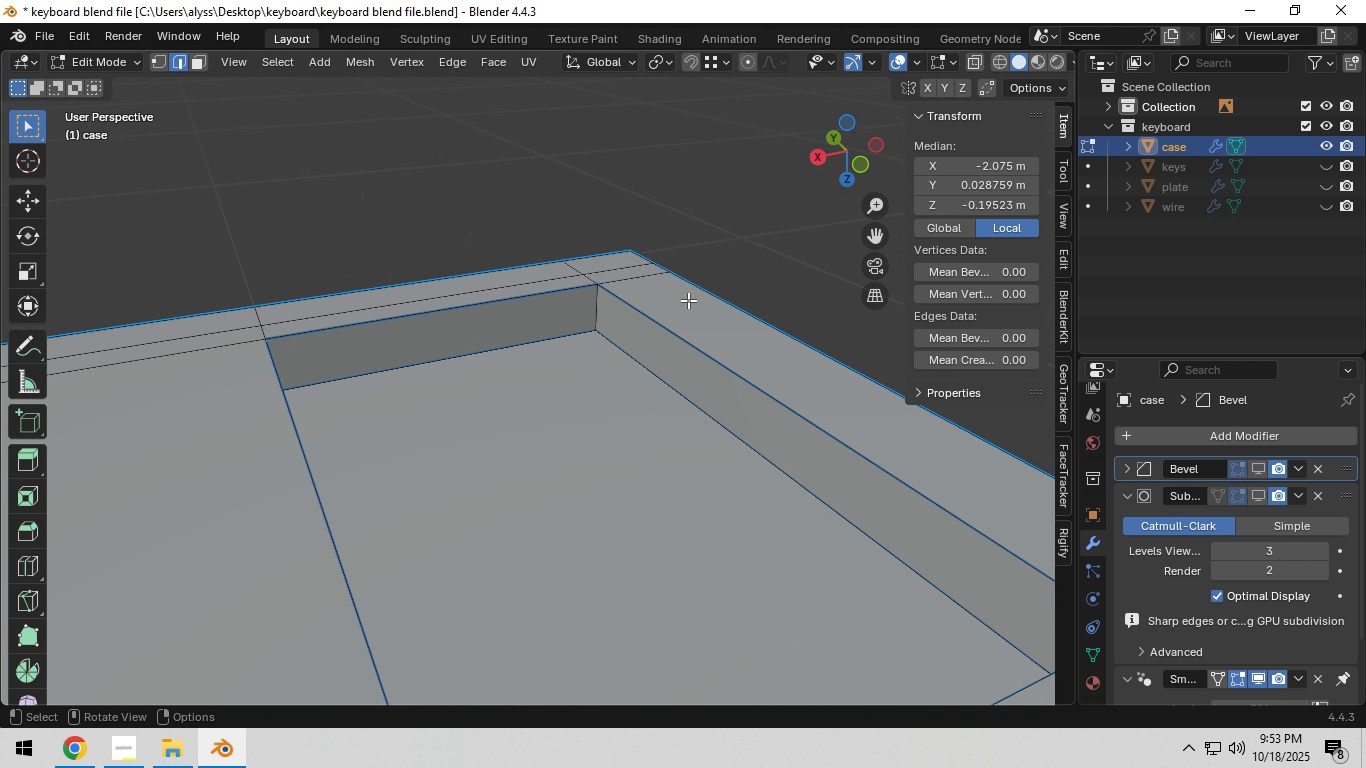 
hold_key(key=ShiftLeft, duration=0.66)
left_click([598, 314])
 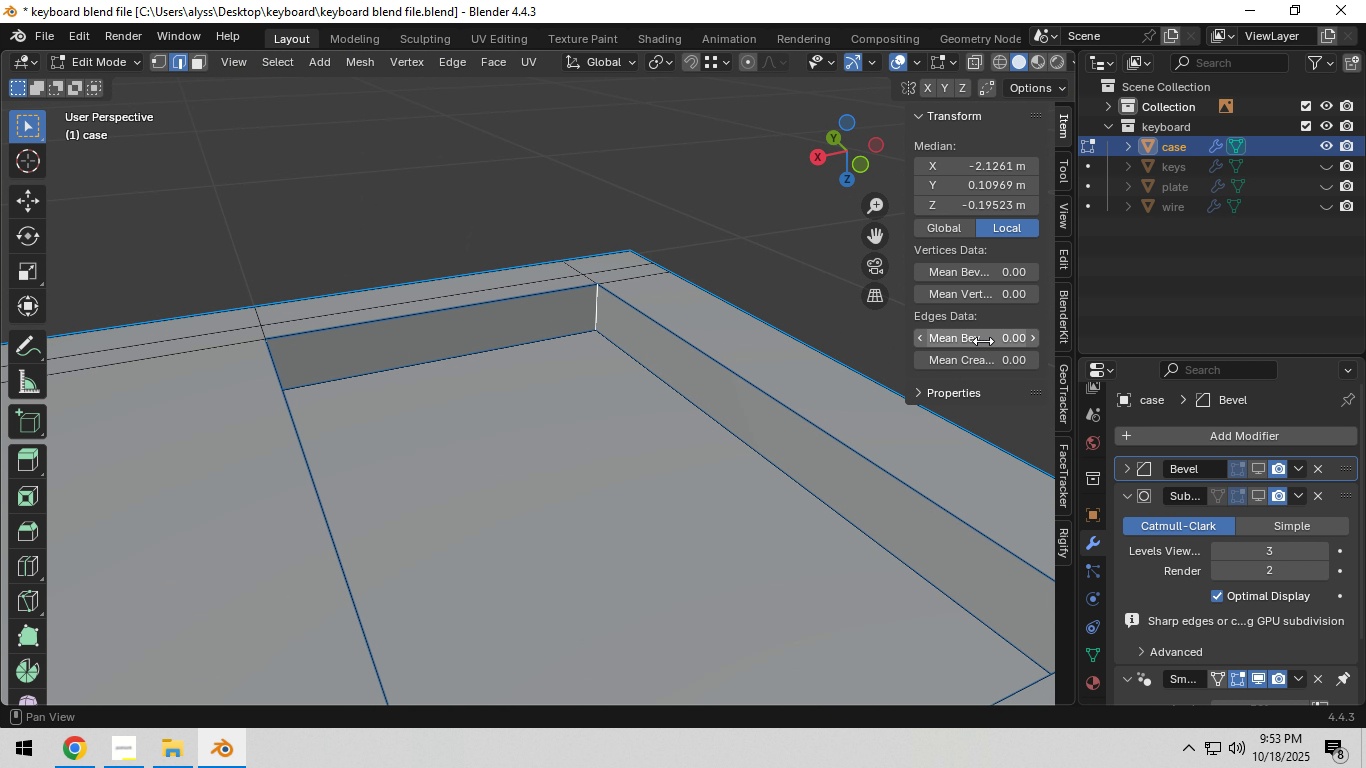 
left_click([983, 341])
 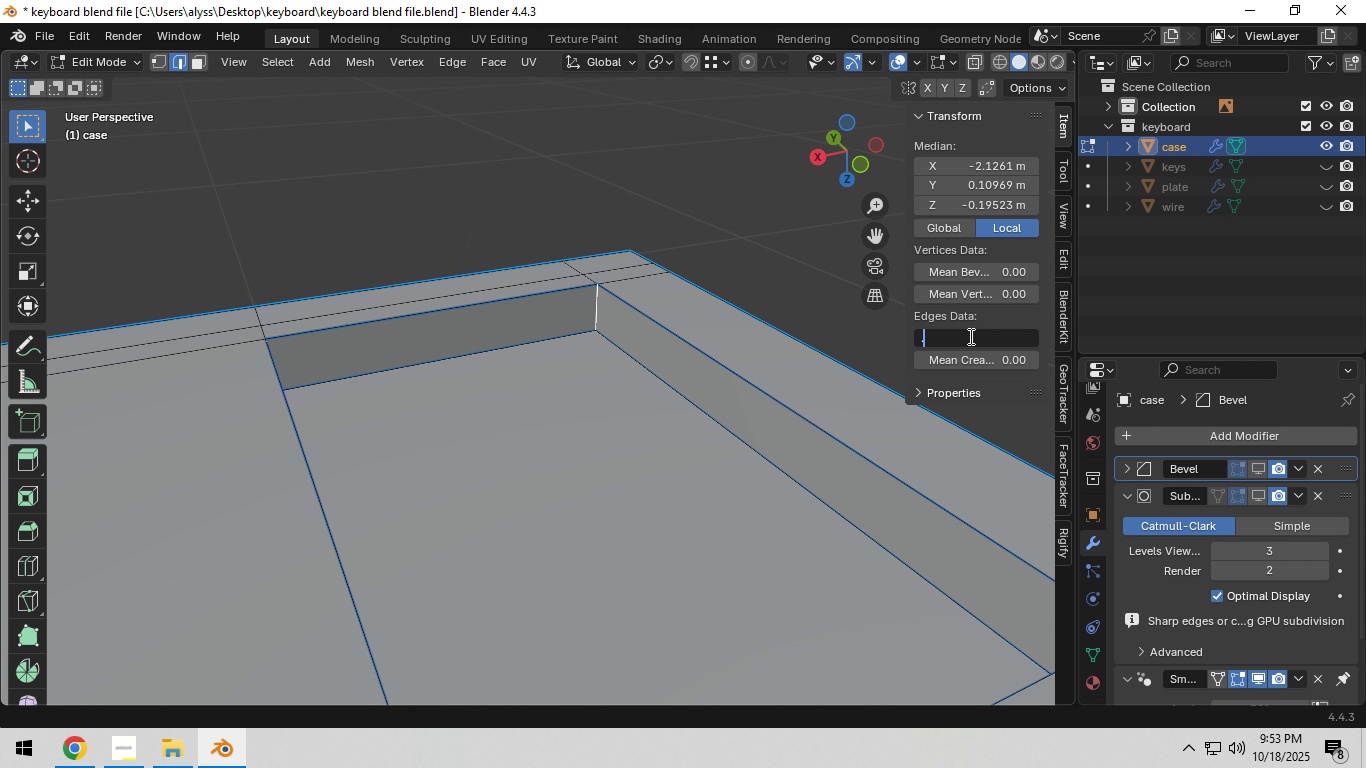 
key(NumpadDecimal)
 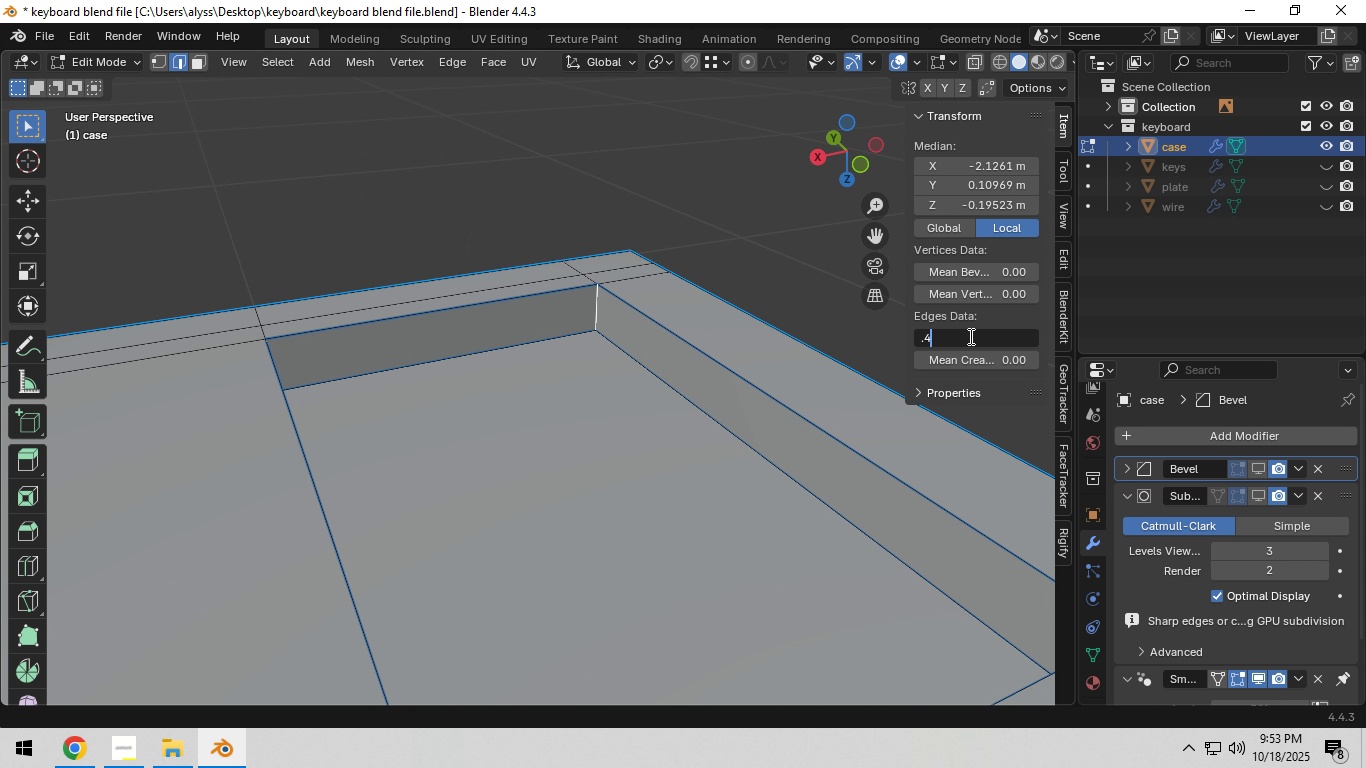 
key(Numpad4)
 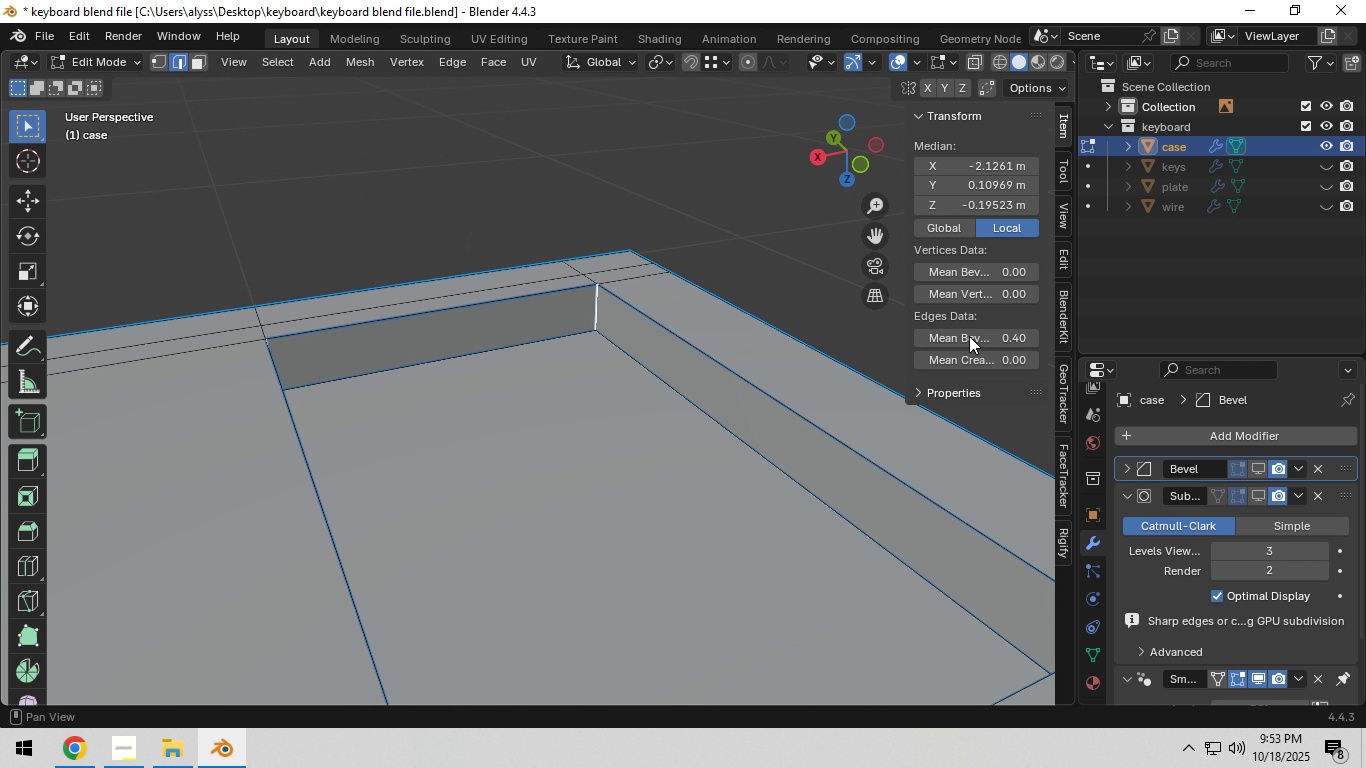 
key(NumpadEnter)
 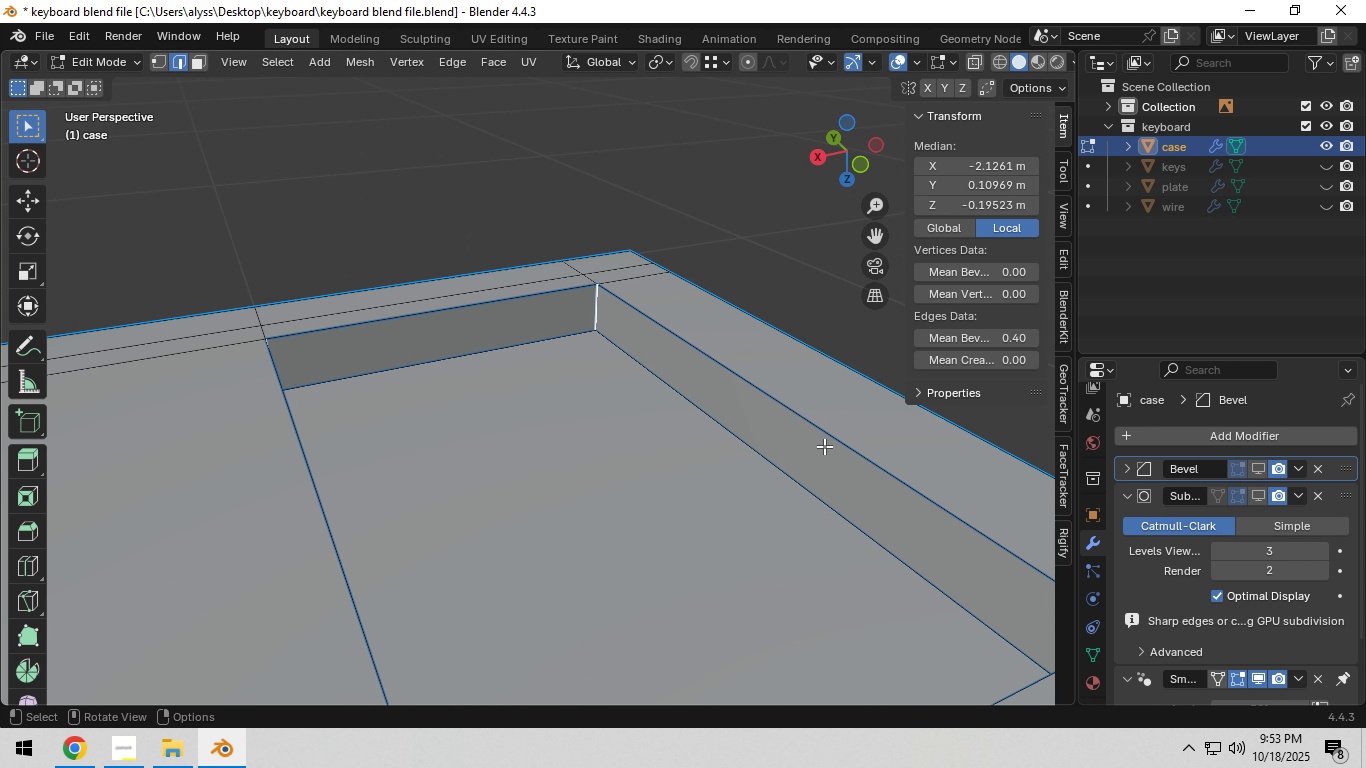 
scroll: coordinate [827, 441], scroll_direction: down, amount: 1.0
 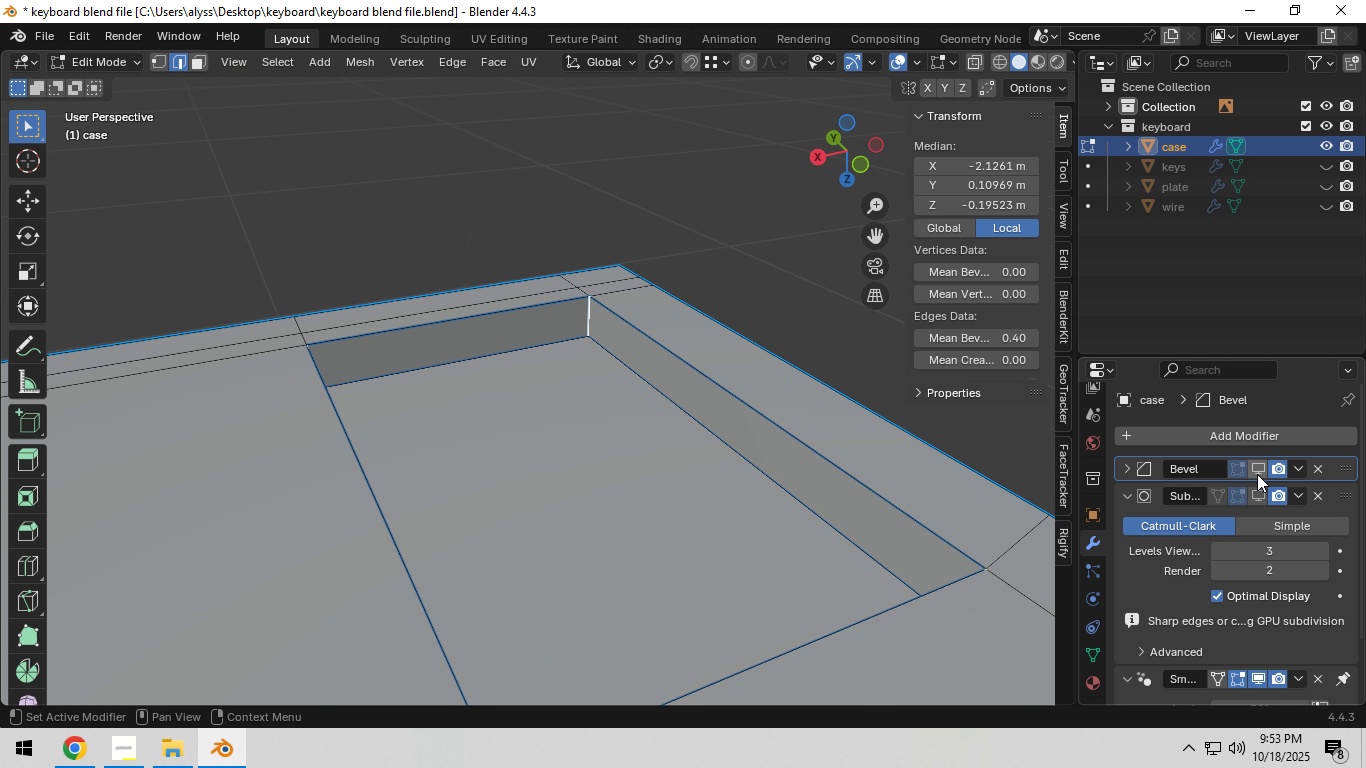 
double_click([1255, 490])
 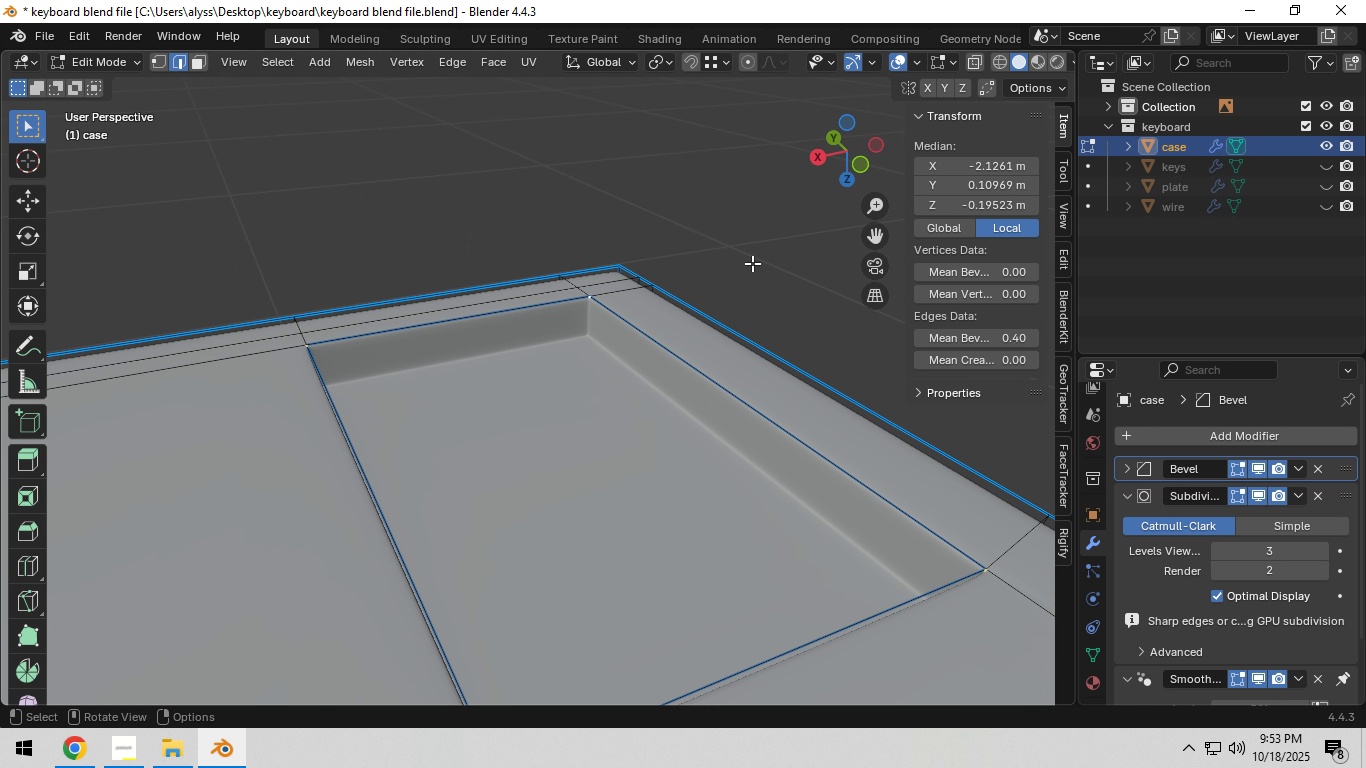 
left_click([754, 260])
 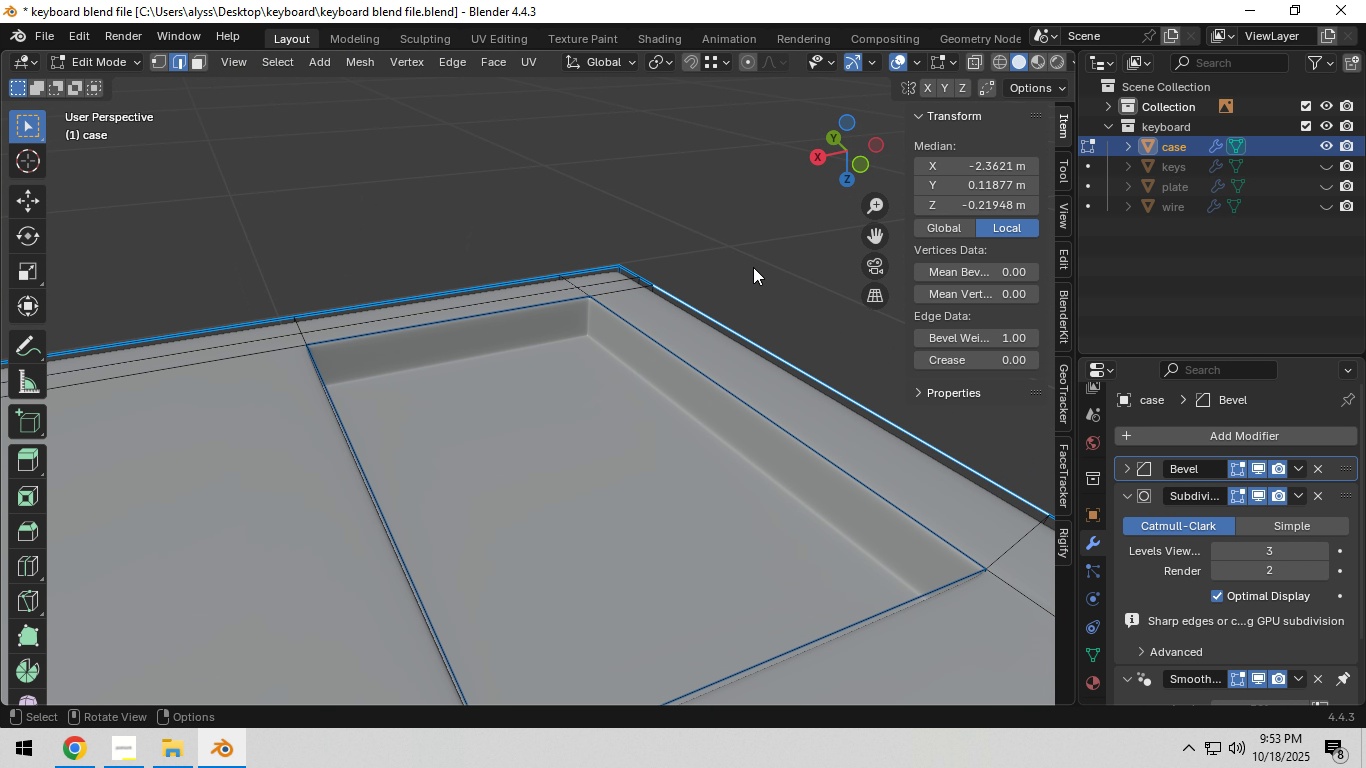 
key(Tab)
 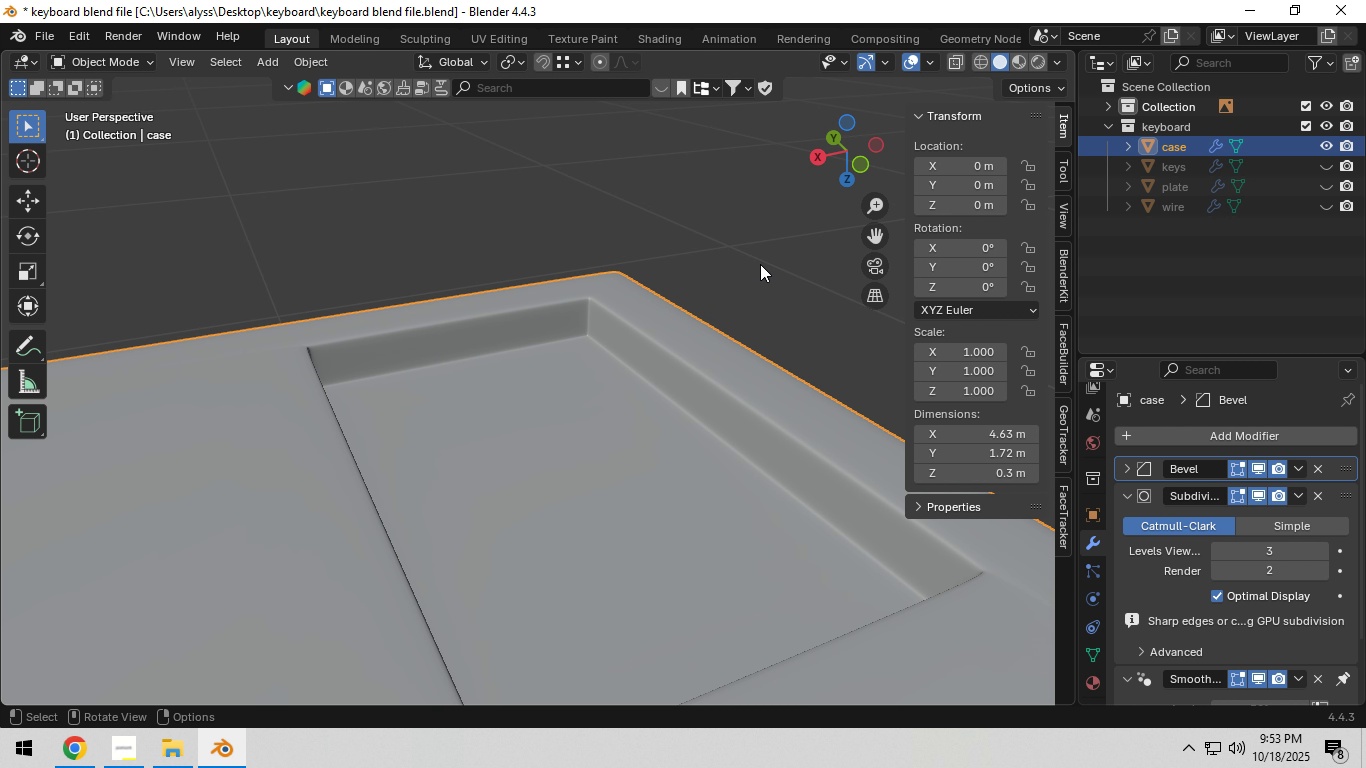 
scroll: coordinate [685, 376], scroll_direction: down, amount: 8.0
 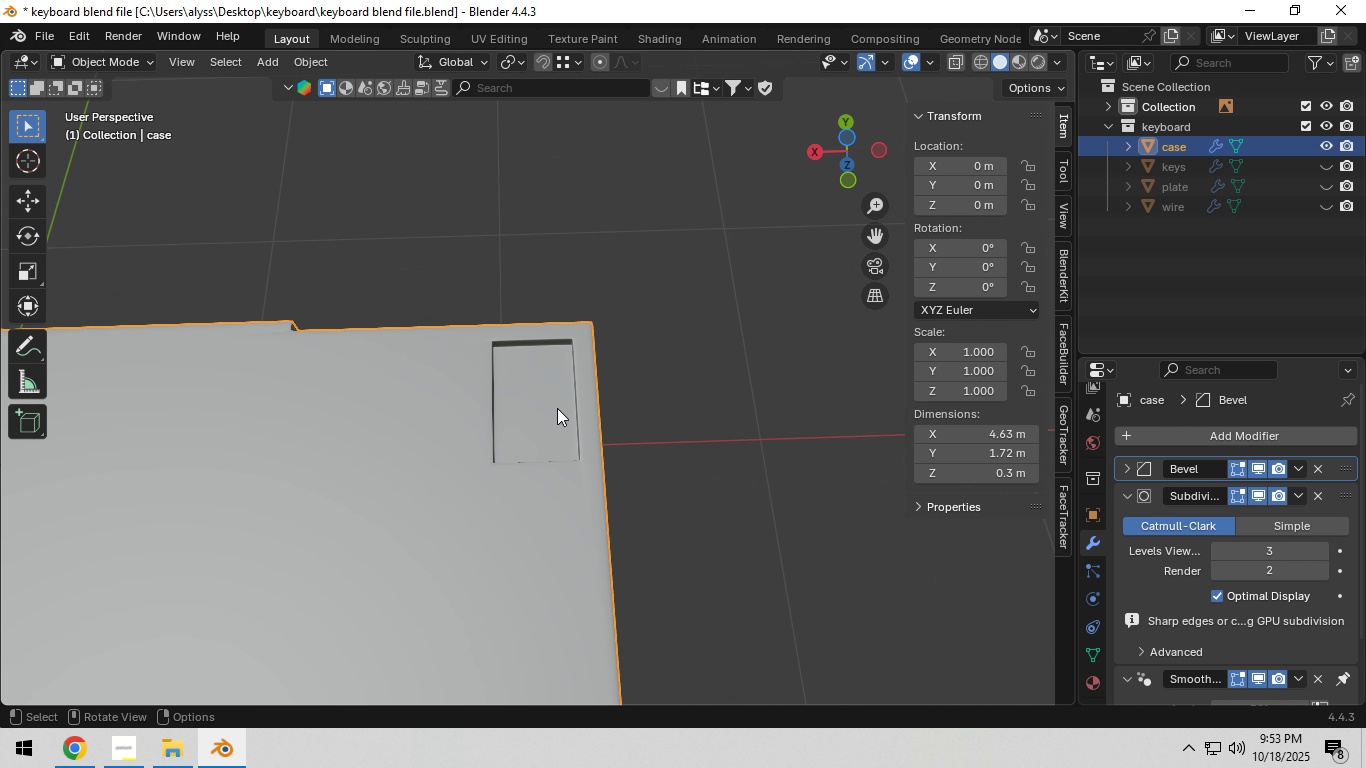 
hold_key(key=ShiftLeft, duration=1.26)
 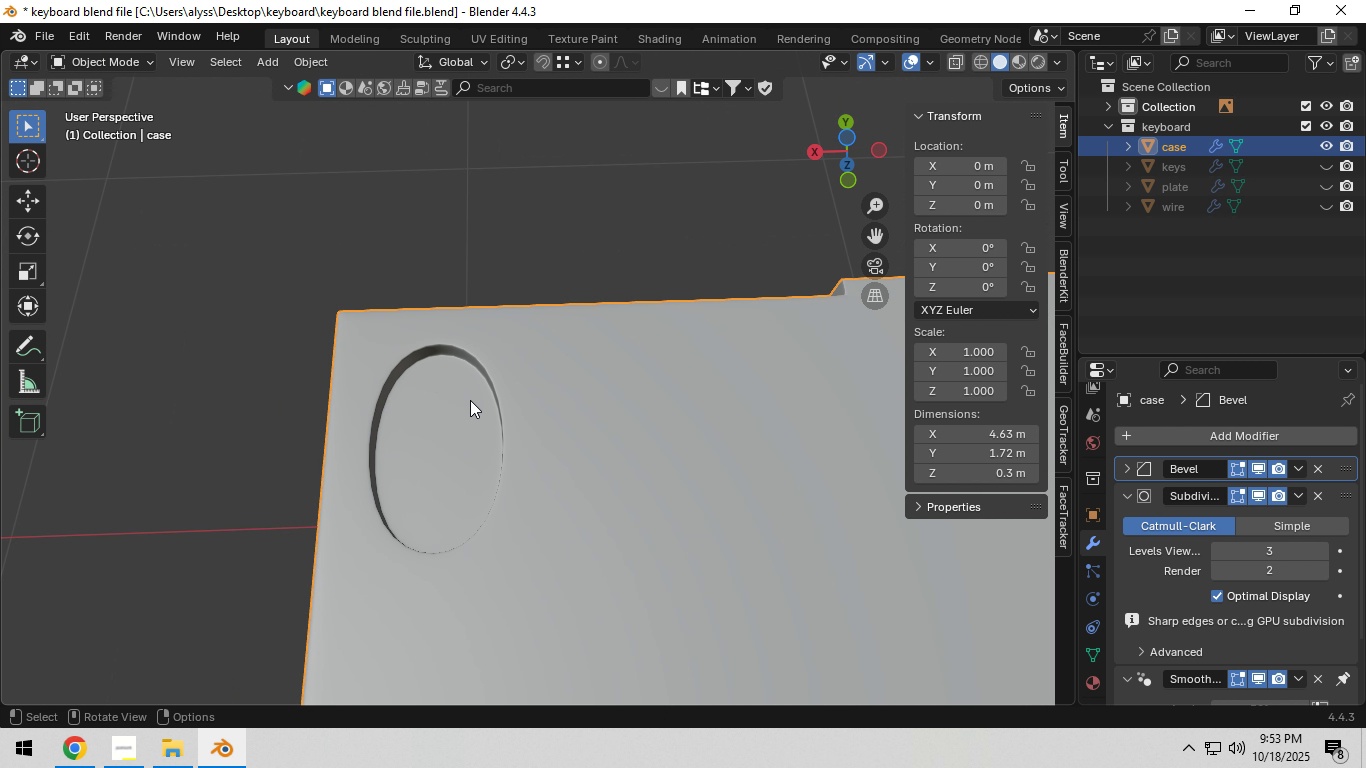 
scroll: coordinate [468, 400], scroll_direction: up, amount: 3.0
 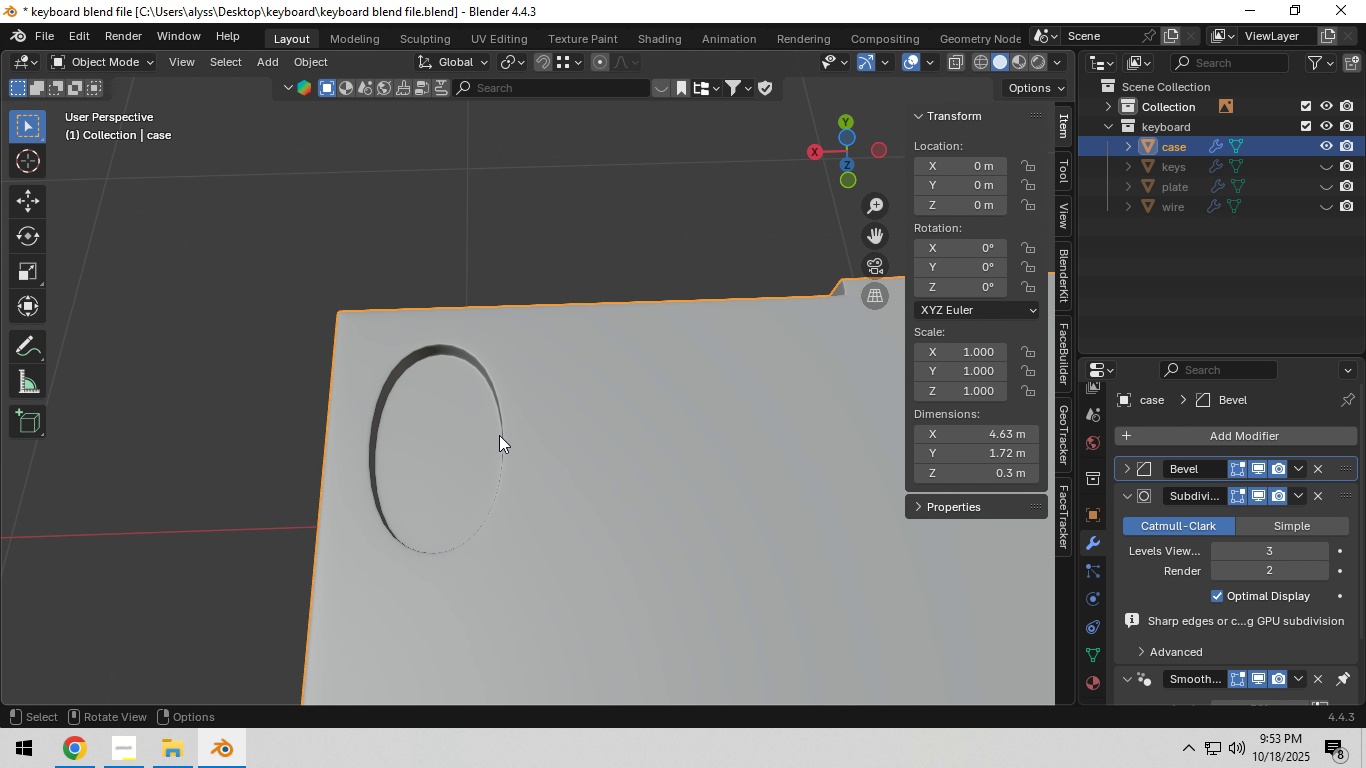 
key(Tab)
 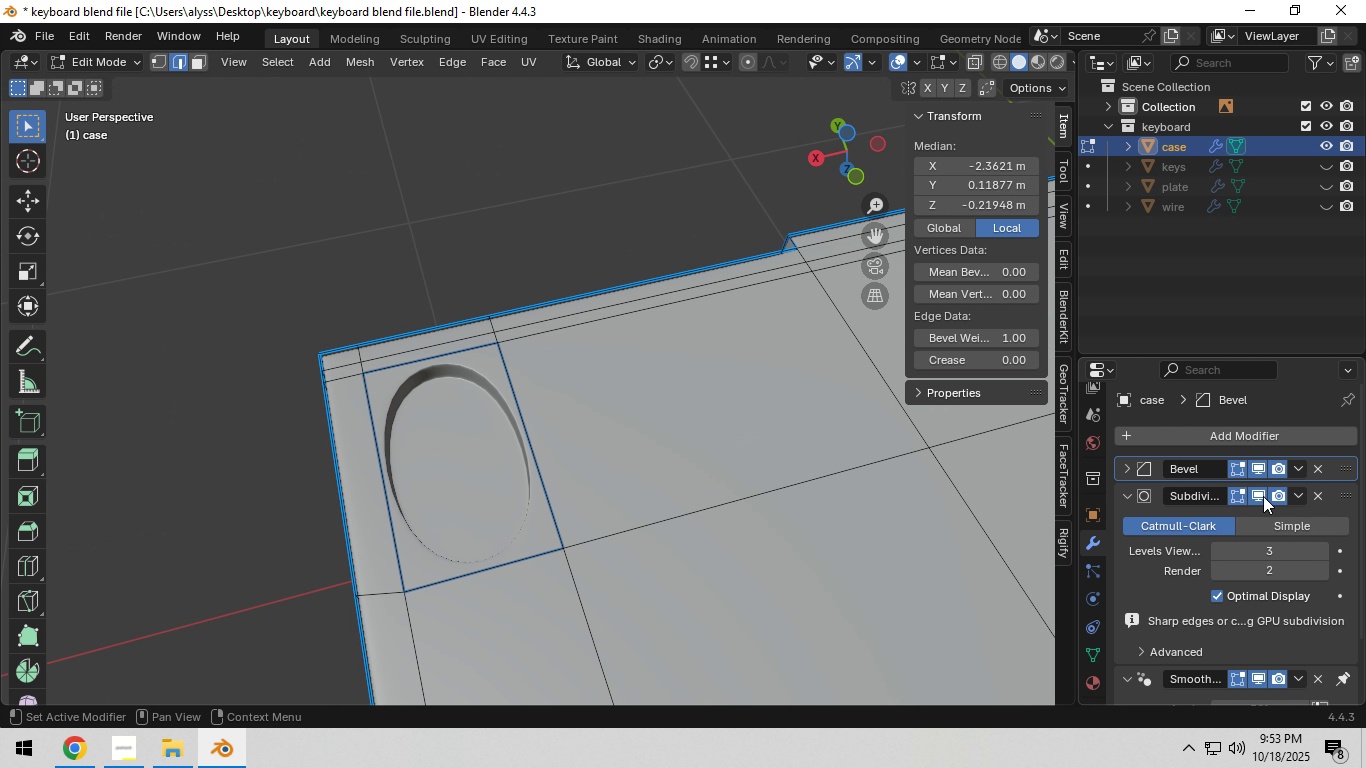 
double_click([1256, 470])
 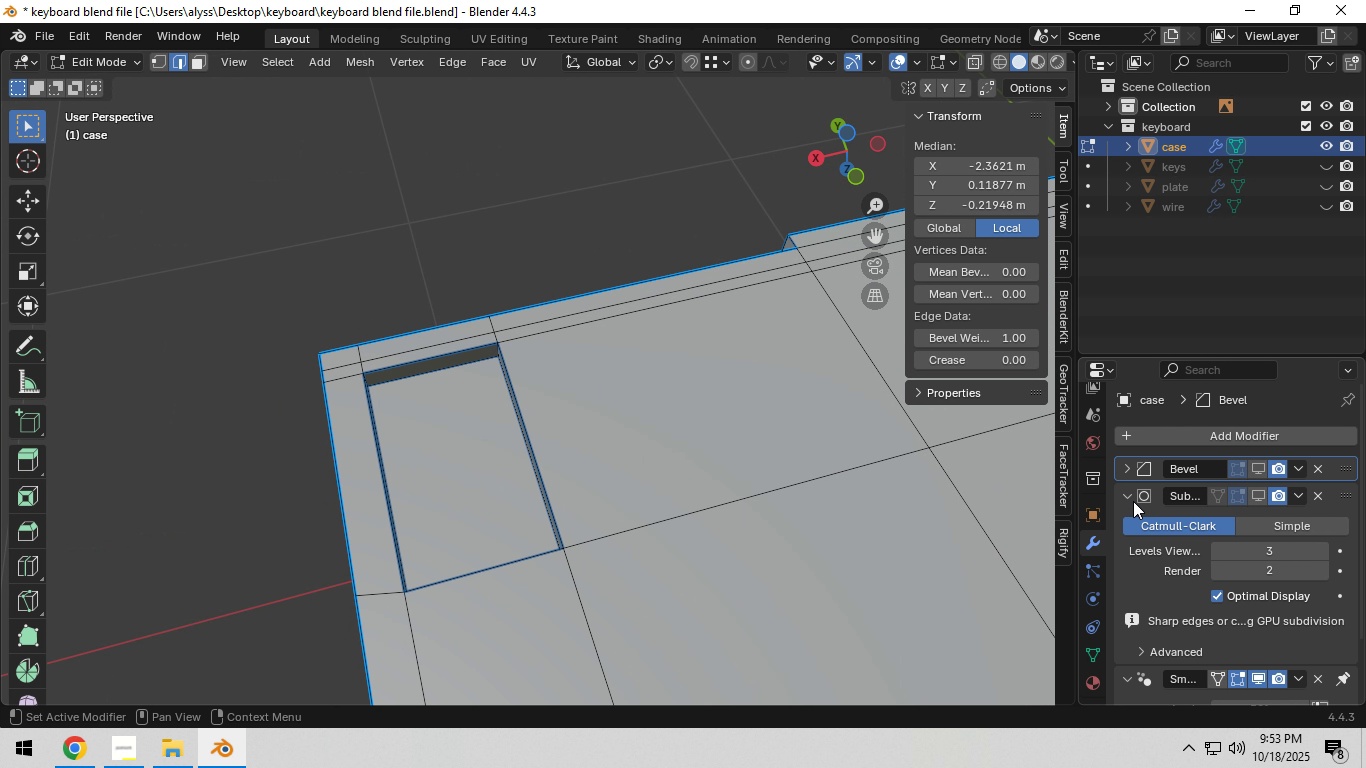 
left_click([1130, 497])
 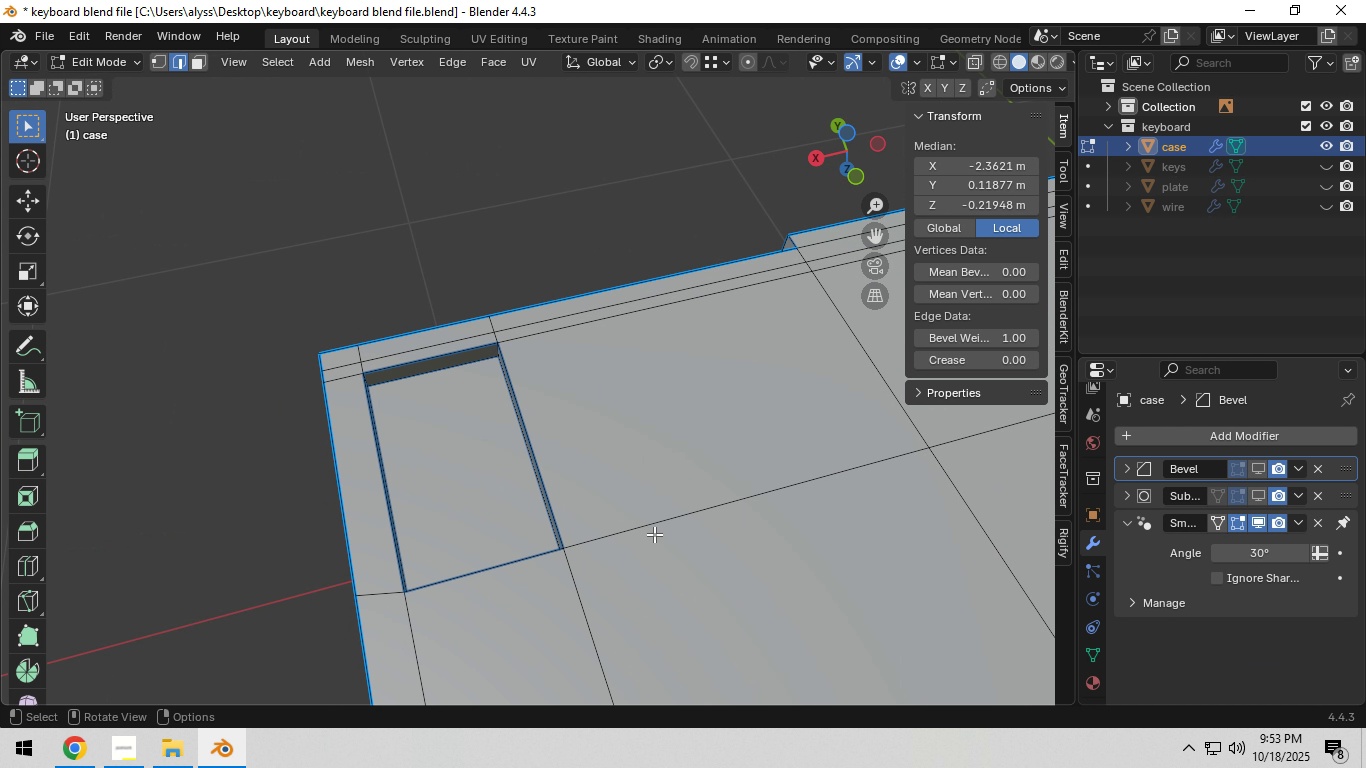 
scroll: coordinate [663, 534], scroll_direction: up, amount: 1.0
 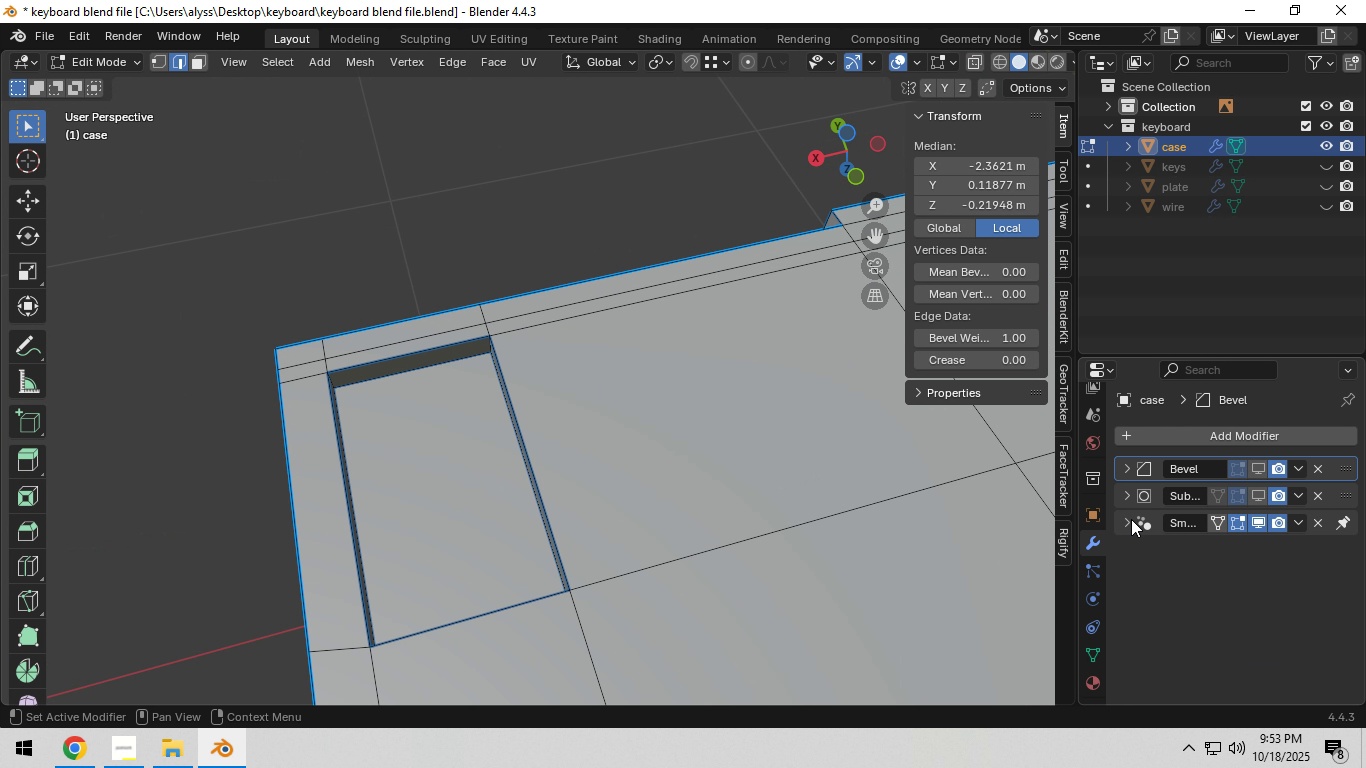 
left_click([1131, 519])
 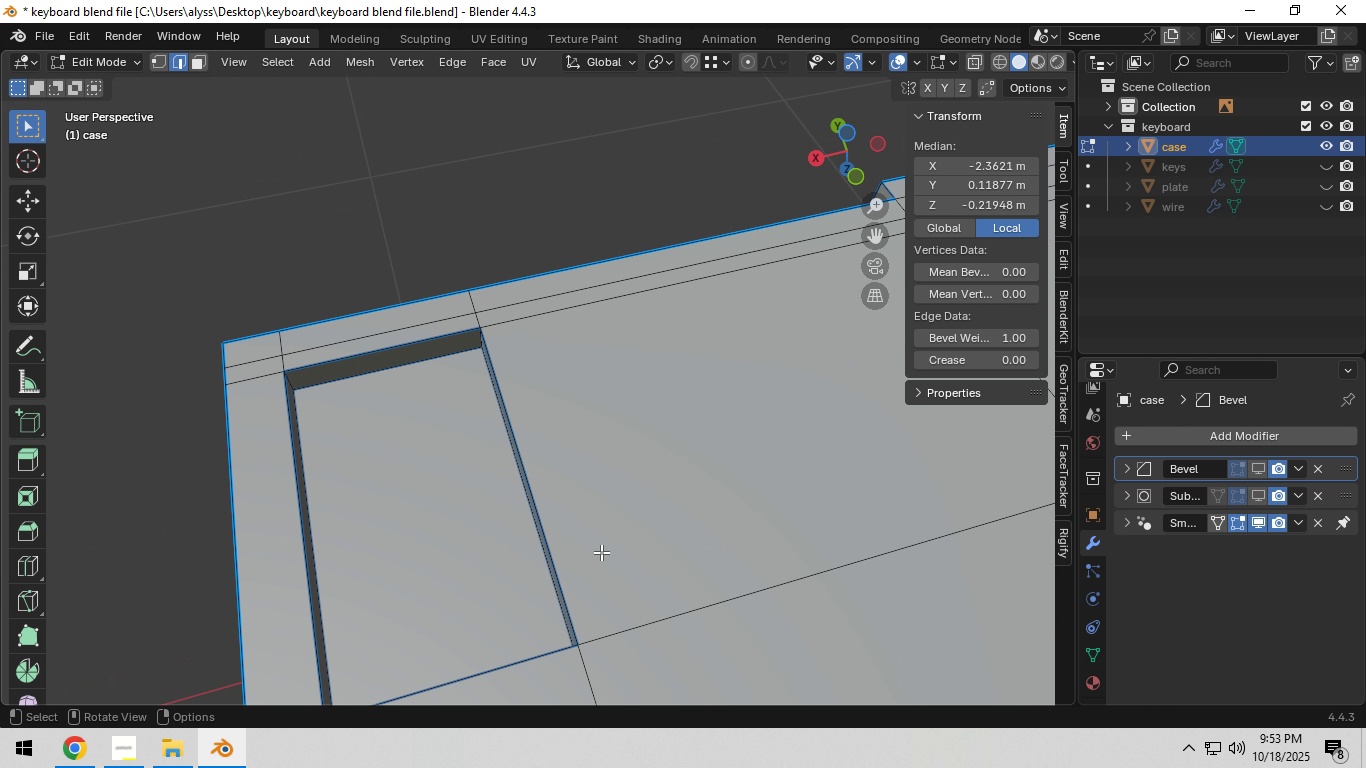 
scroll: coordinate [601, 552], scroll_direction: up, amount: 2.0
 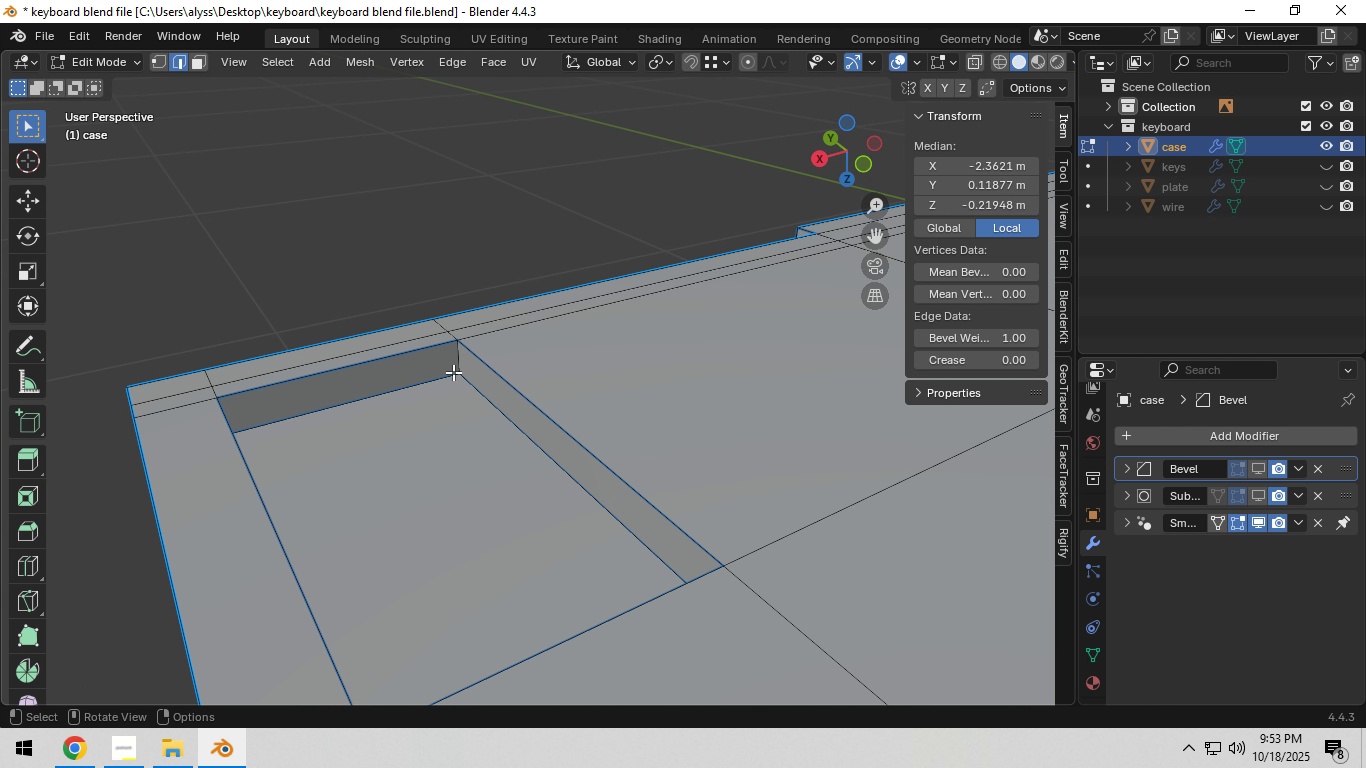 
left_click([453, 364])
 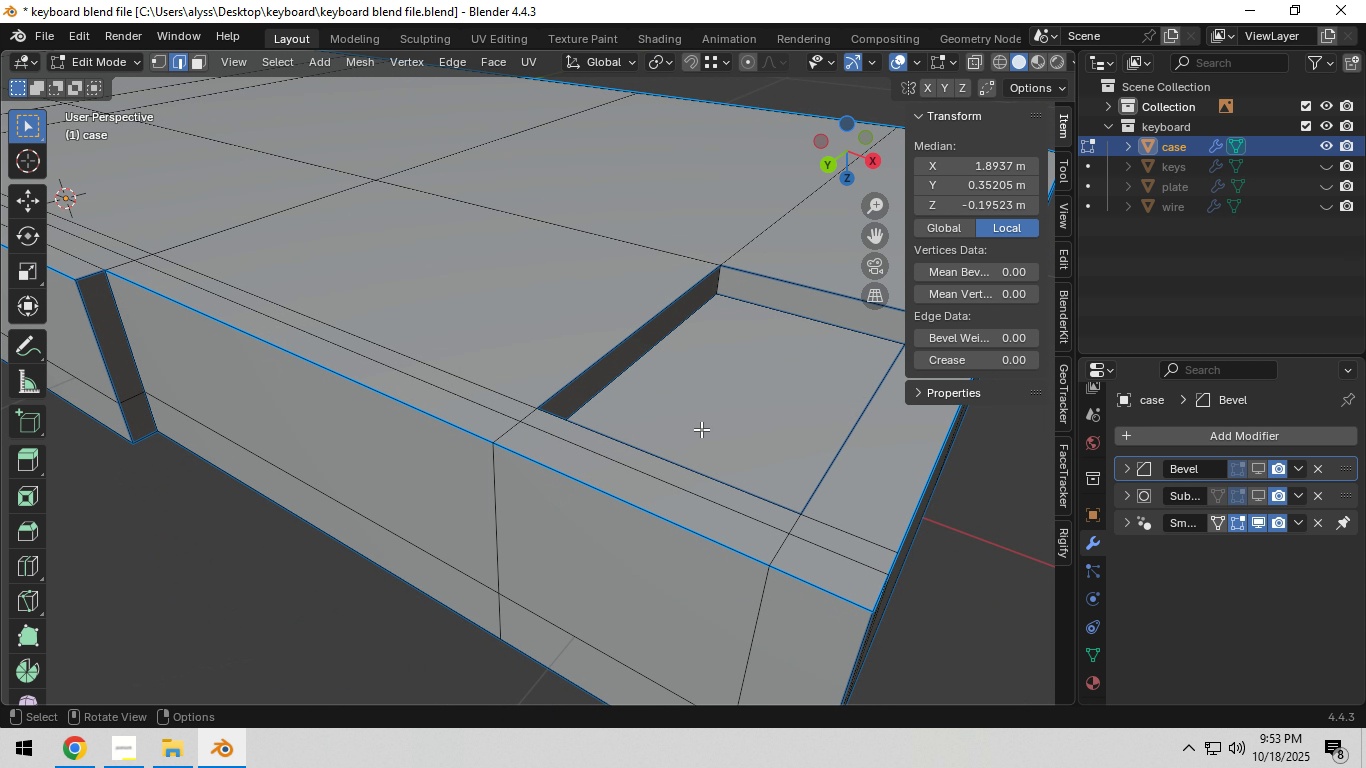 
hold_key(key=ShiftLeft, duration=0.57)
left_click([714, 282])
 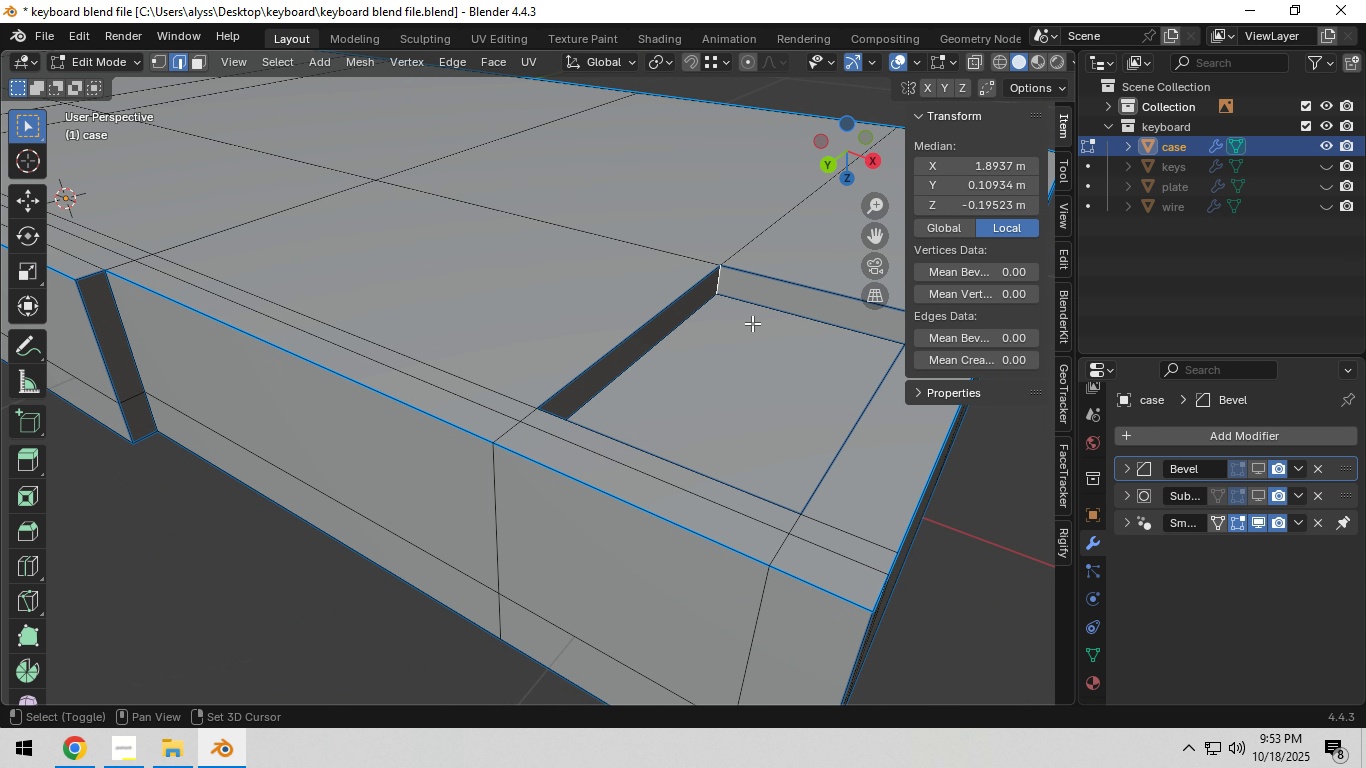 
hold_key(key=ShiftLeft, duration=0.41)
 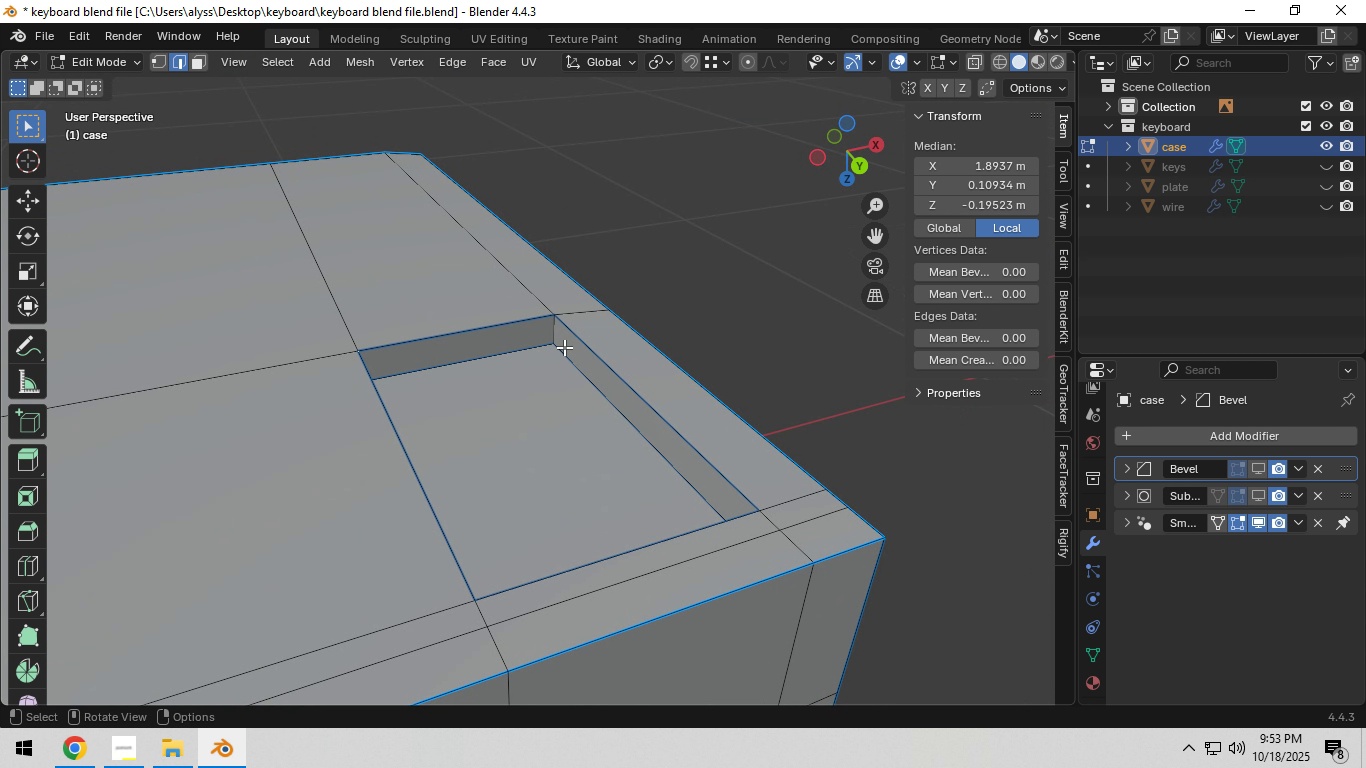 
hold_key(key=ShiftLeft, duration=0.44)
left_click([552, 335])
 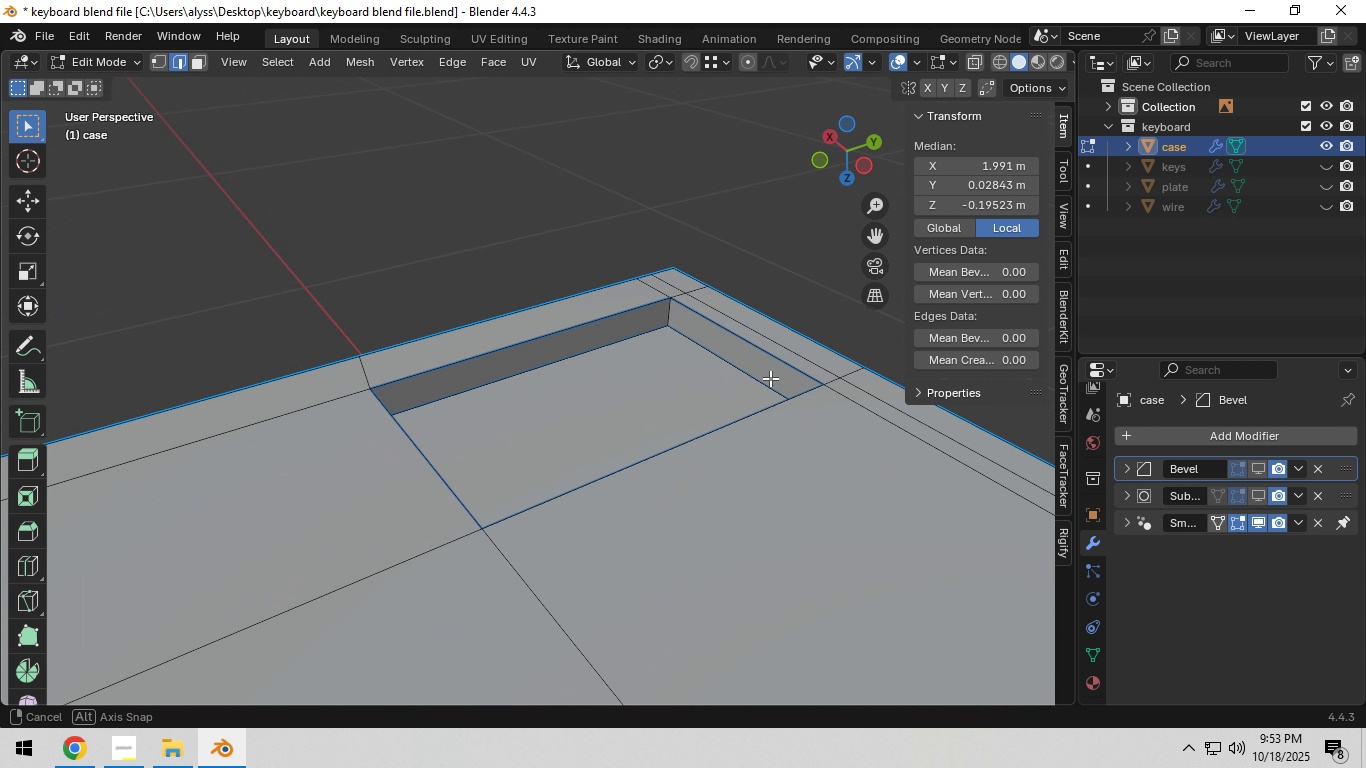 
hold_key(key=ShiftLeft, duration=0.63)
left_click([662, 321])
 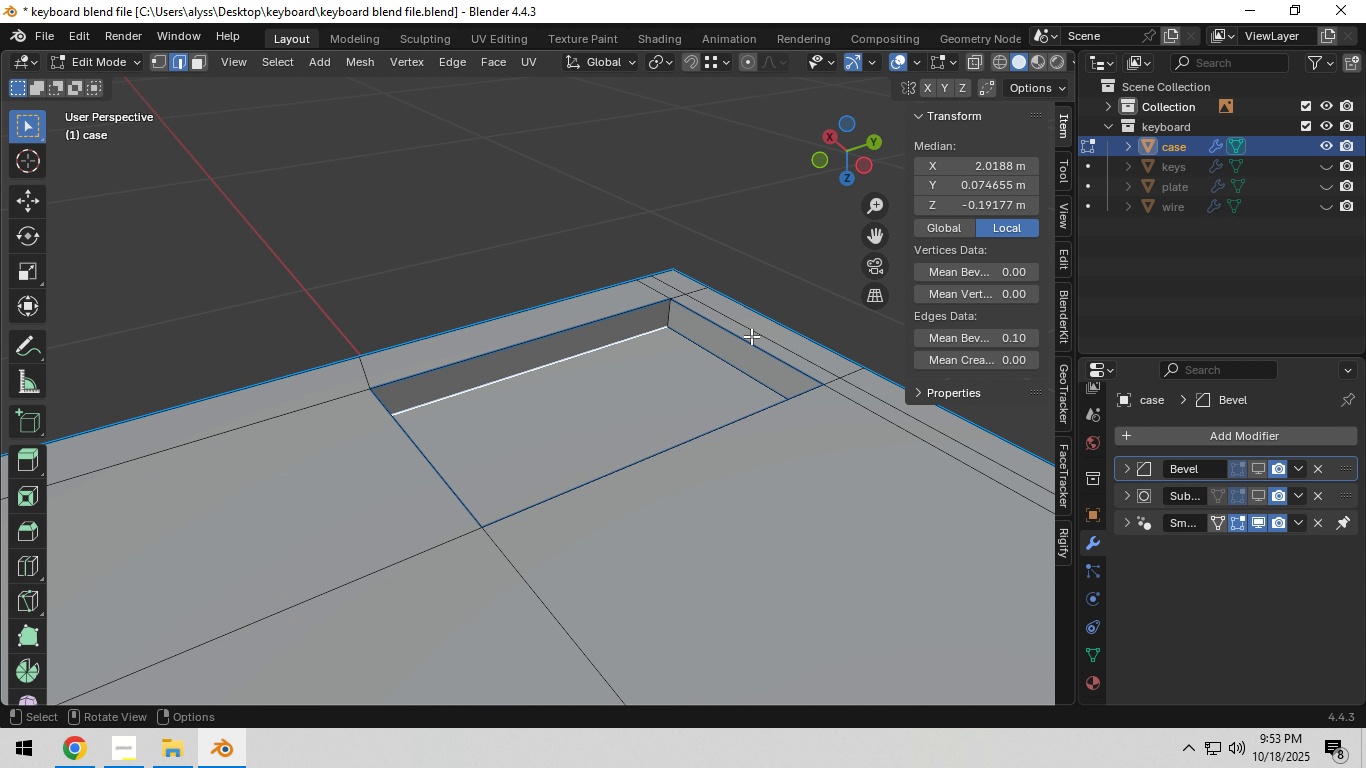 
hold_key(key=ShiftLeft, duration=1.19)
left_click([629, 333])
 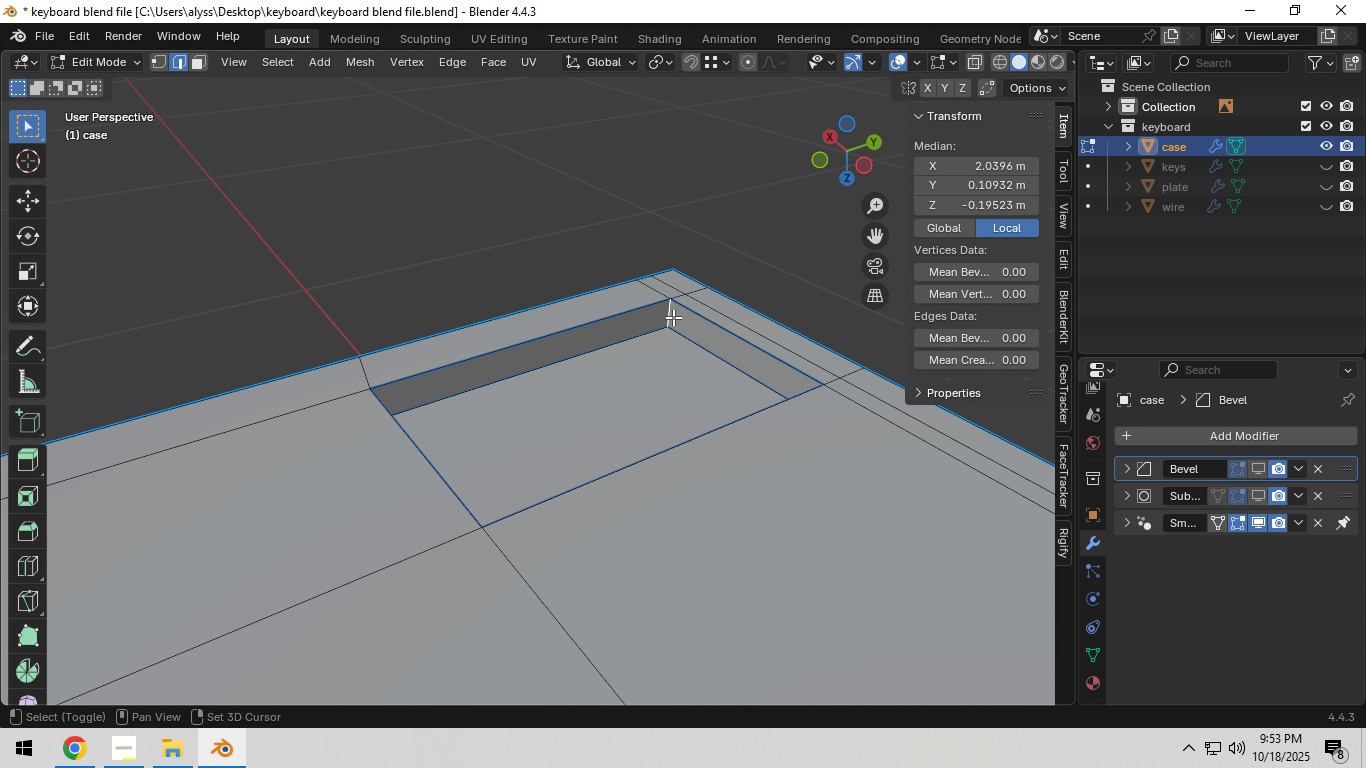 
left_click([671, 317])
 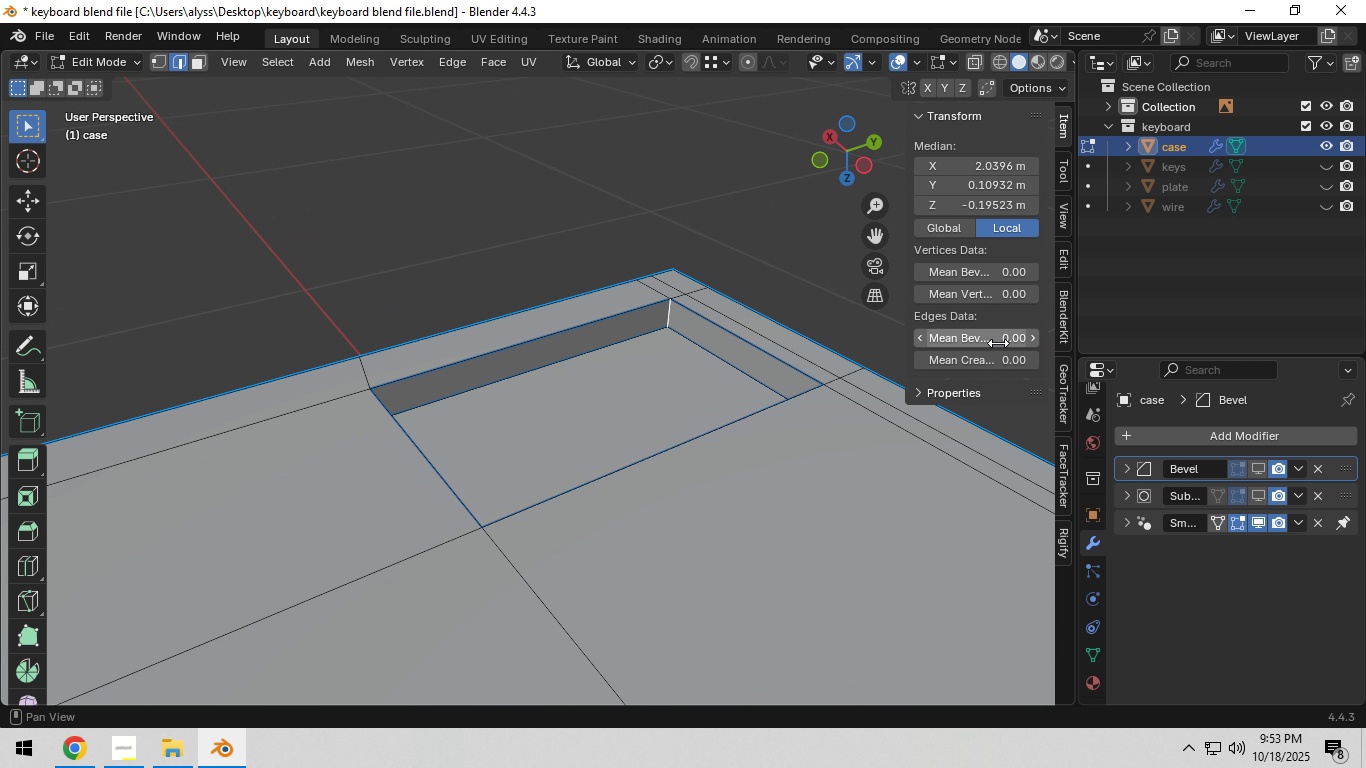 
left_click([998, 343])
 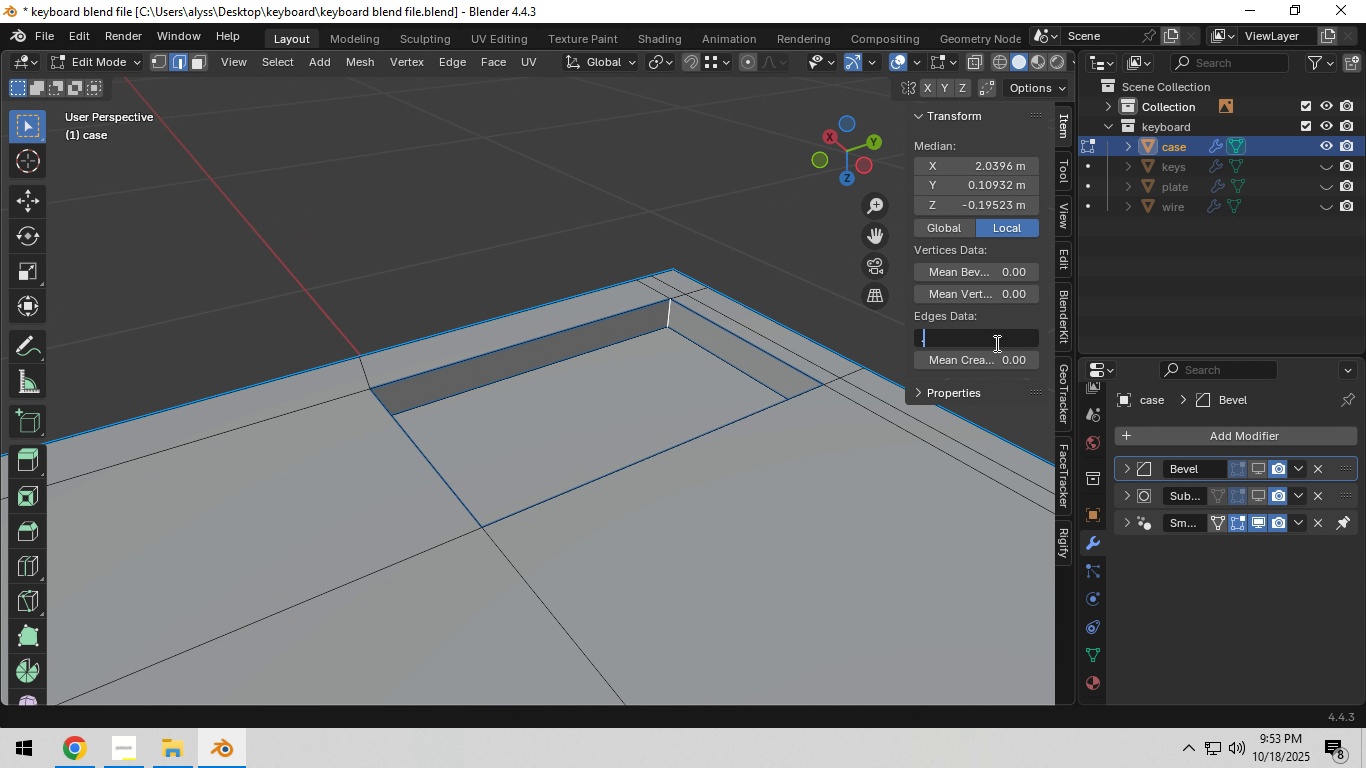 
key(NumpadDecimal)
 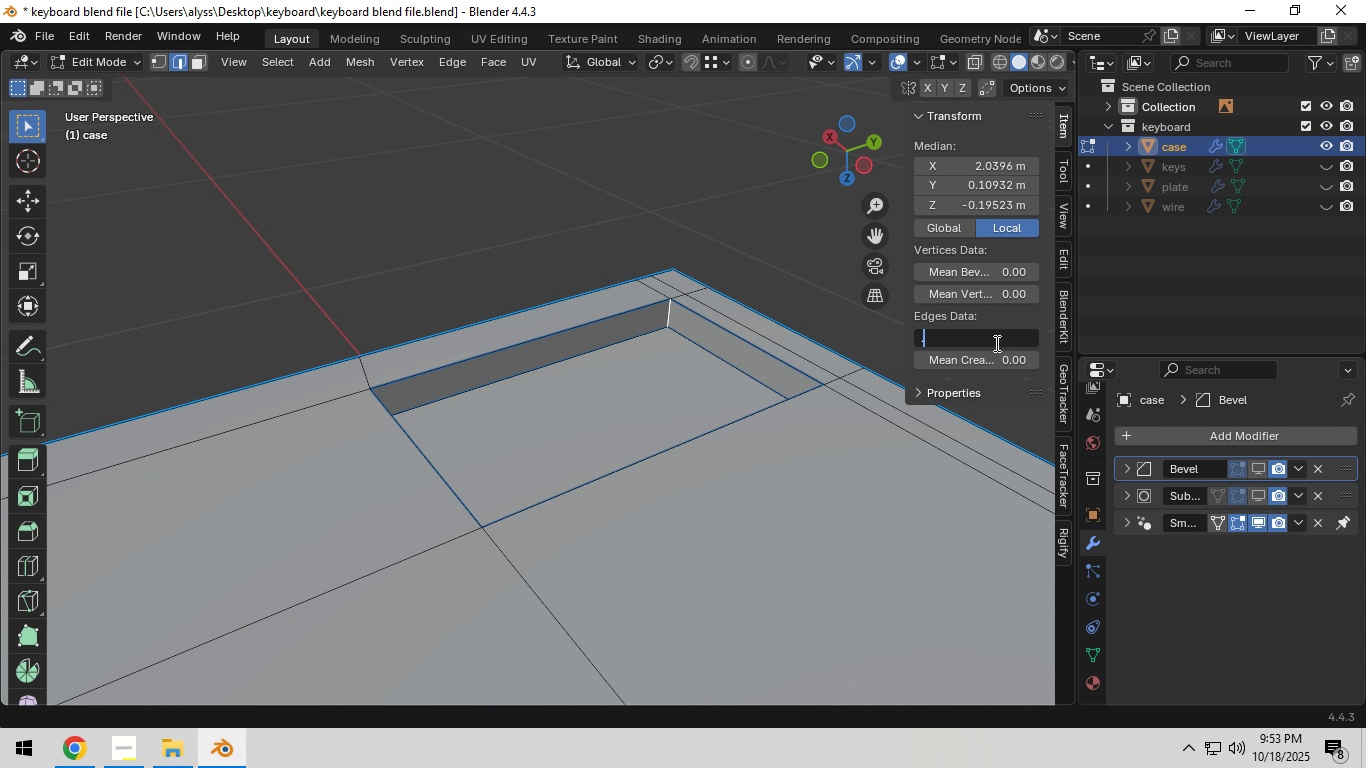 
key(Numpad4)
 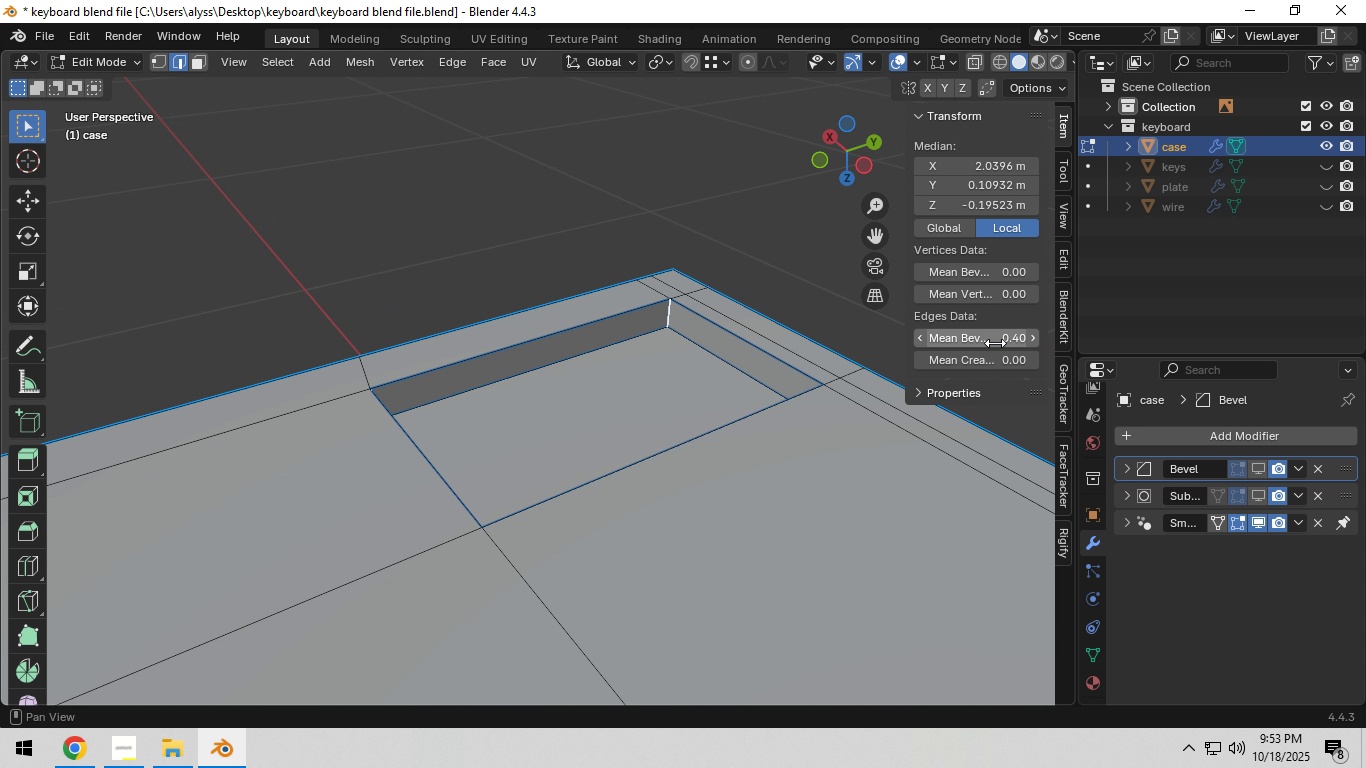 
key(NumpadEnter)
 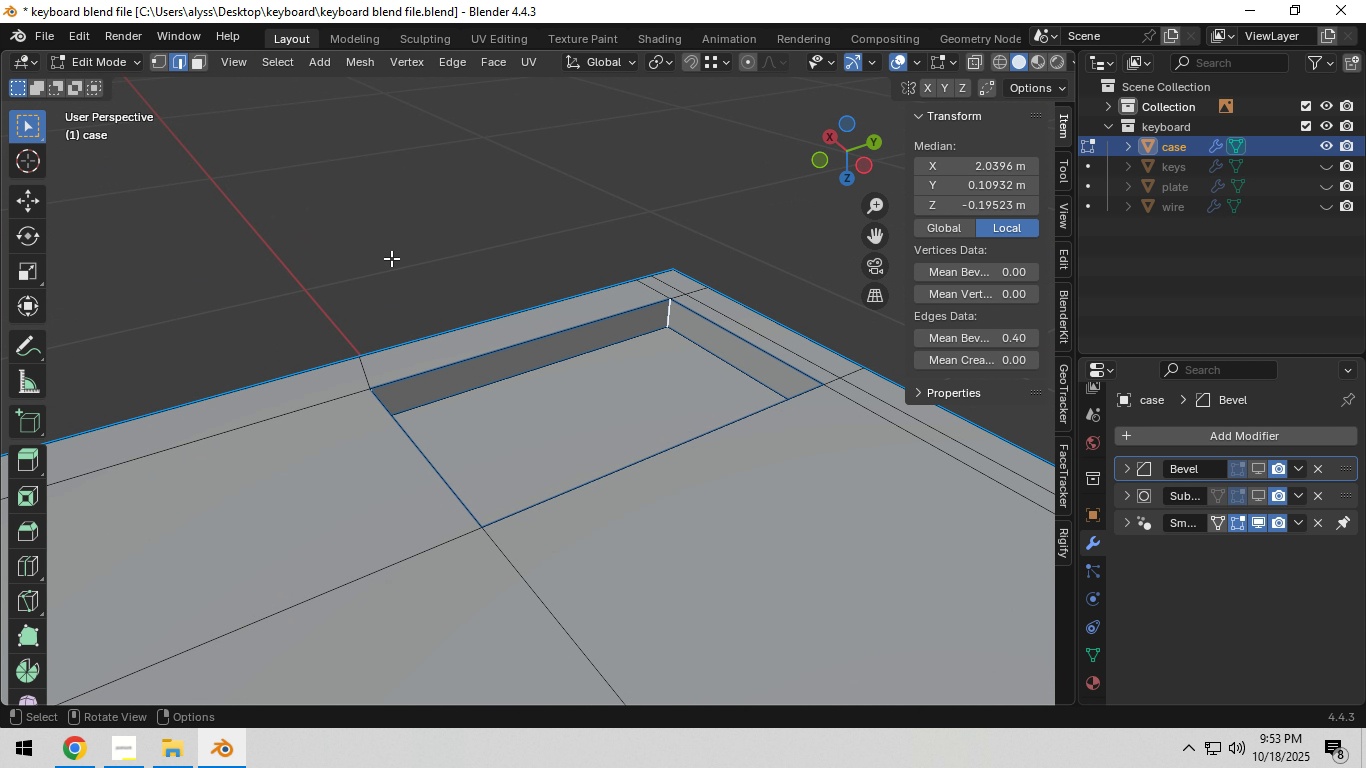 
key(Tab)
 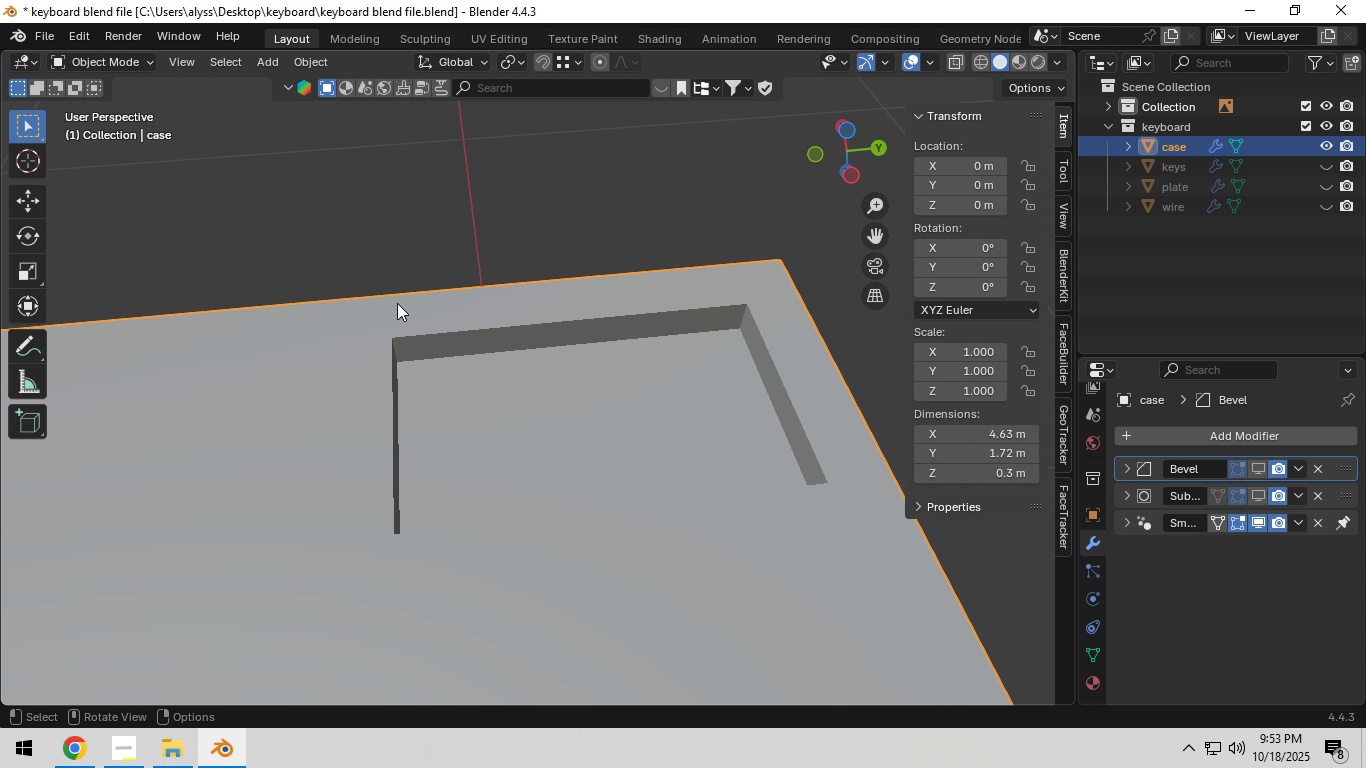 
key(Control+S)
 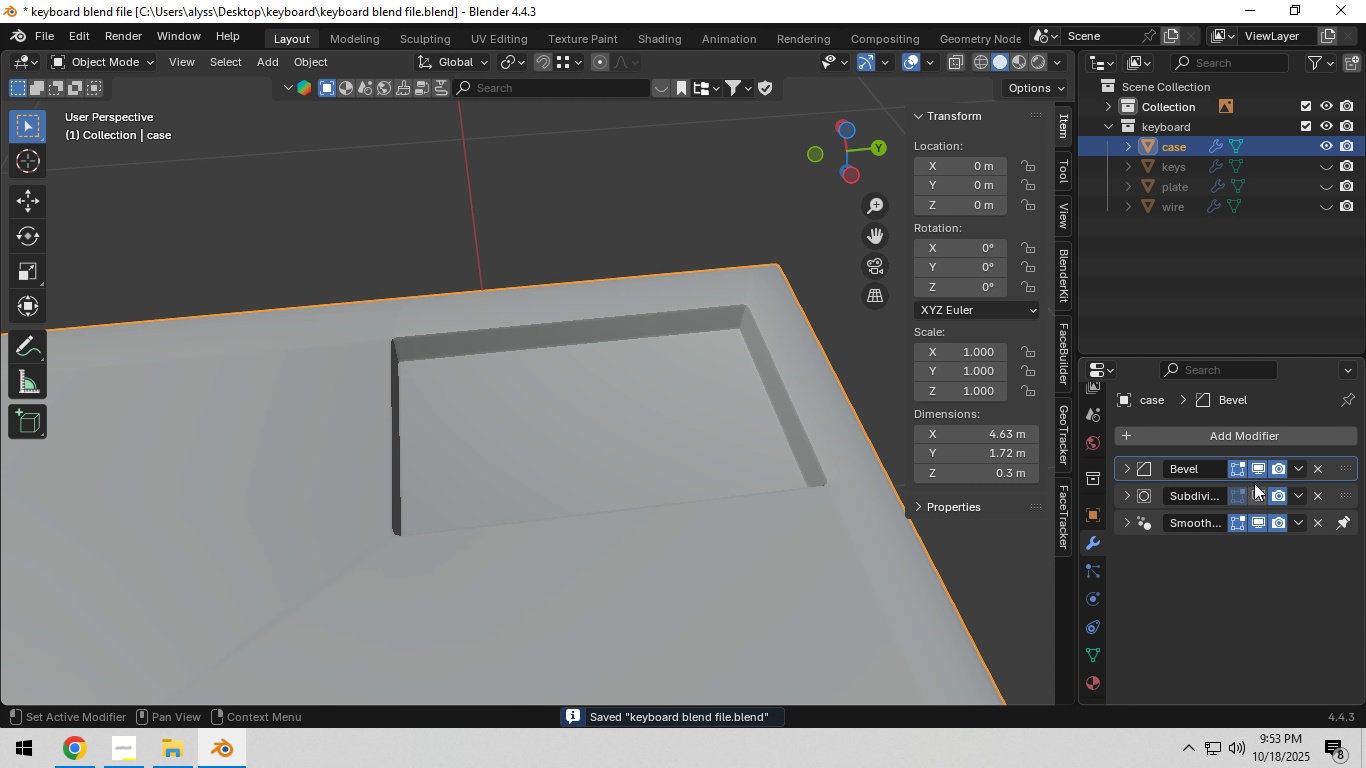 
double_click([1254, 487])
 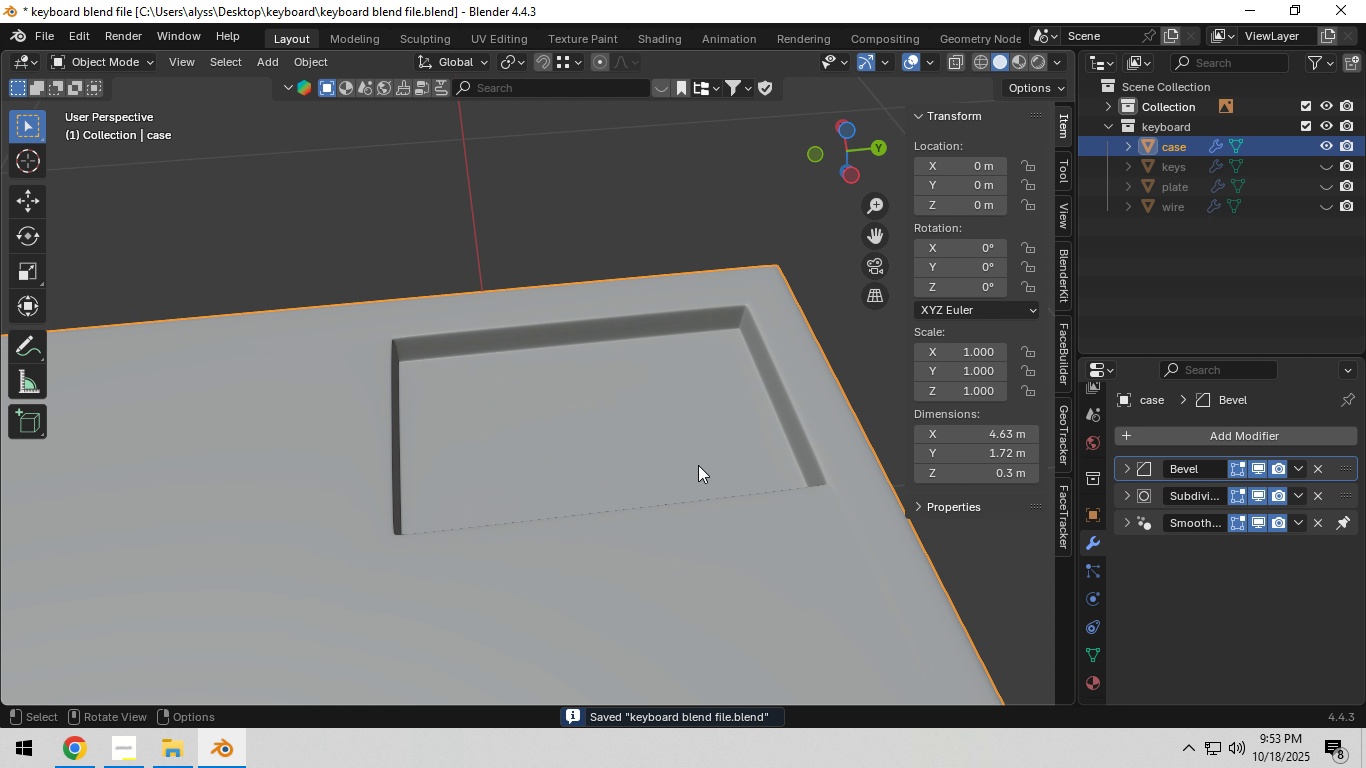 
scroll: coordinate [514, 372], scroll_direction: down, amount: 7.0
 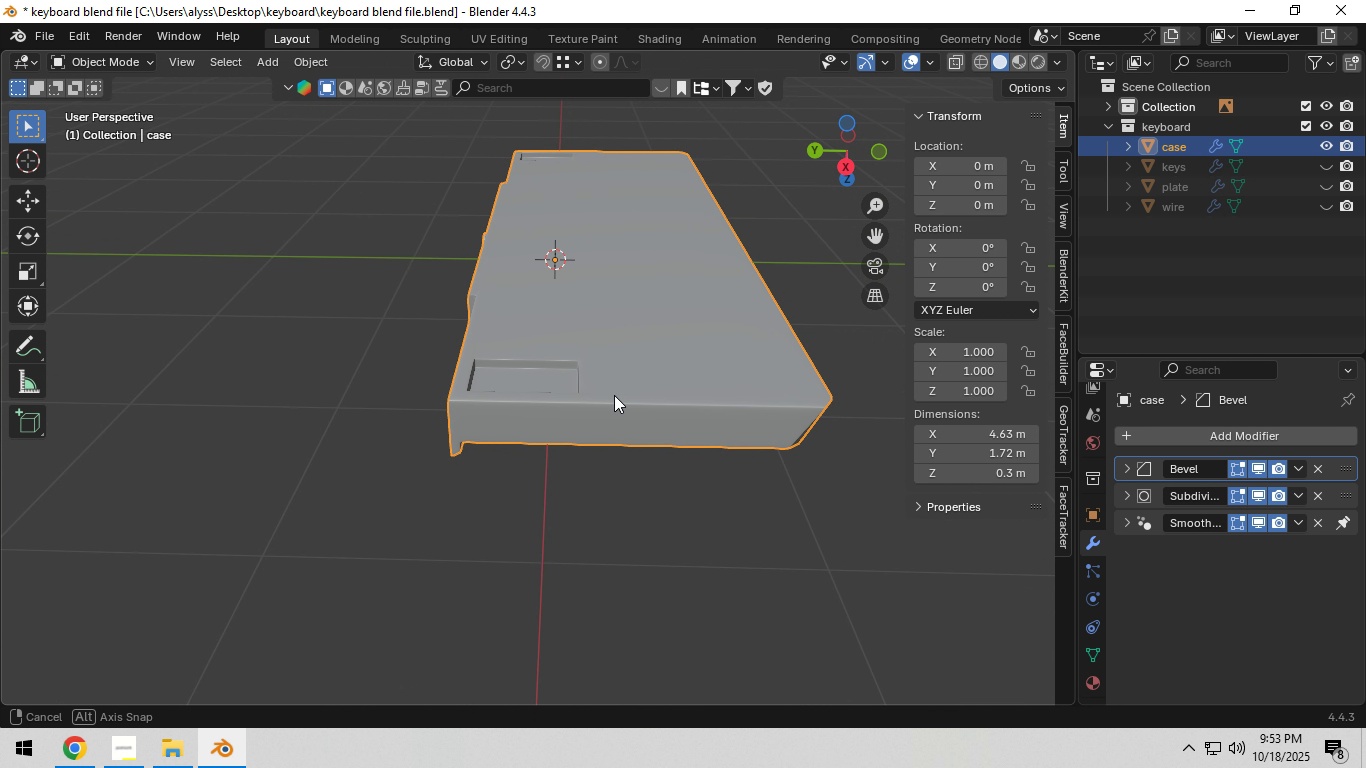 
scroll: coordinate [629, 427], scroll_direction: up, amount: 4.0
 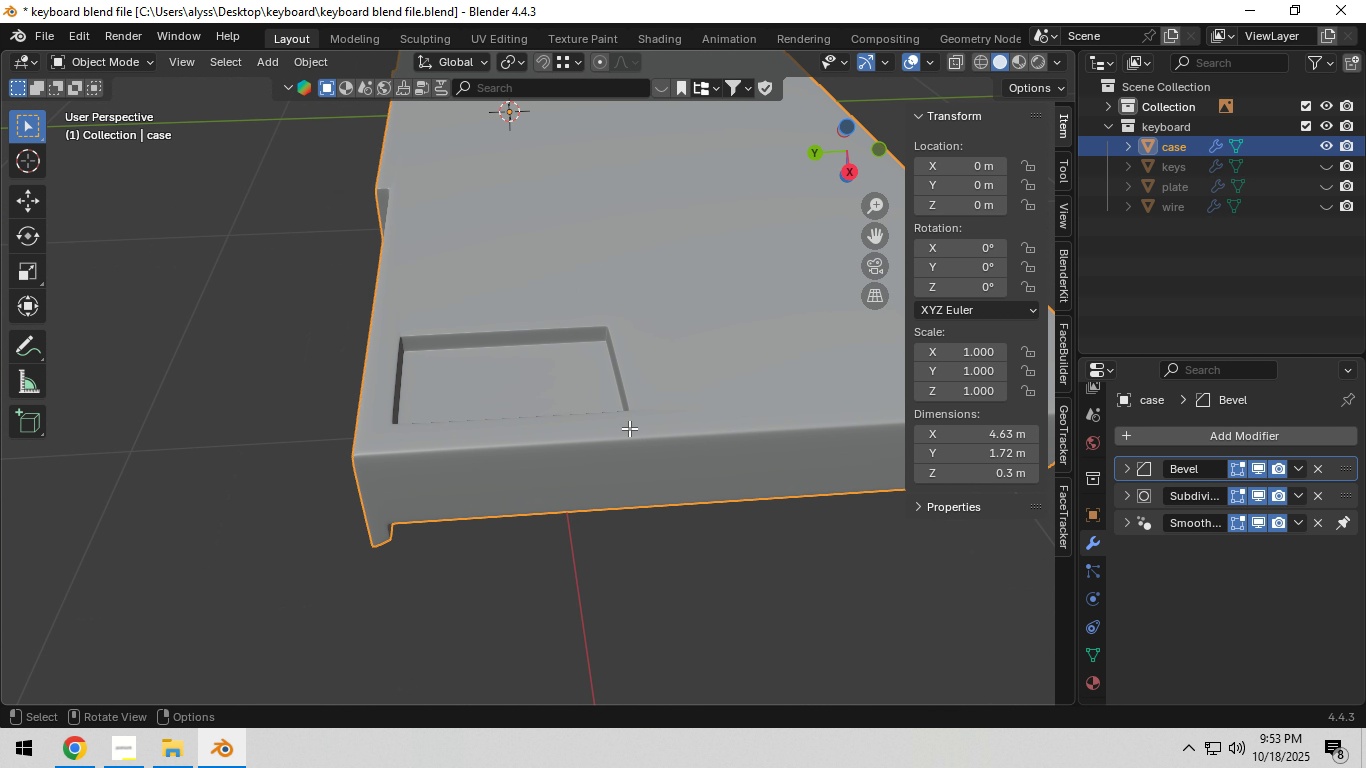 
key(Tab)
 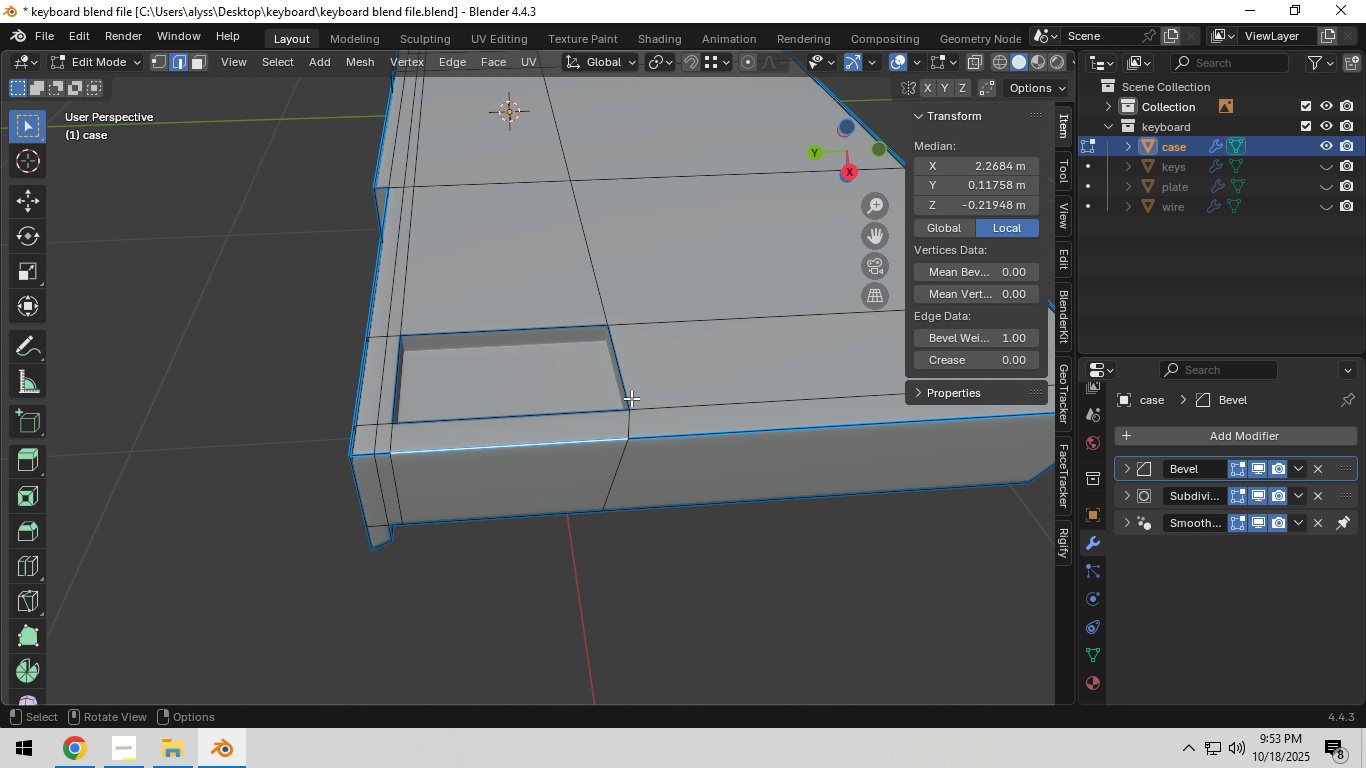 
hold_key(key=AltLeft, duration=0.82)
left_click([618, 372])
 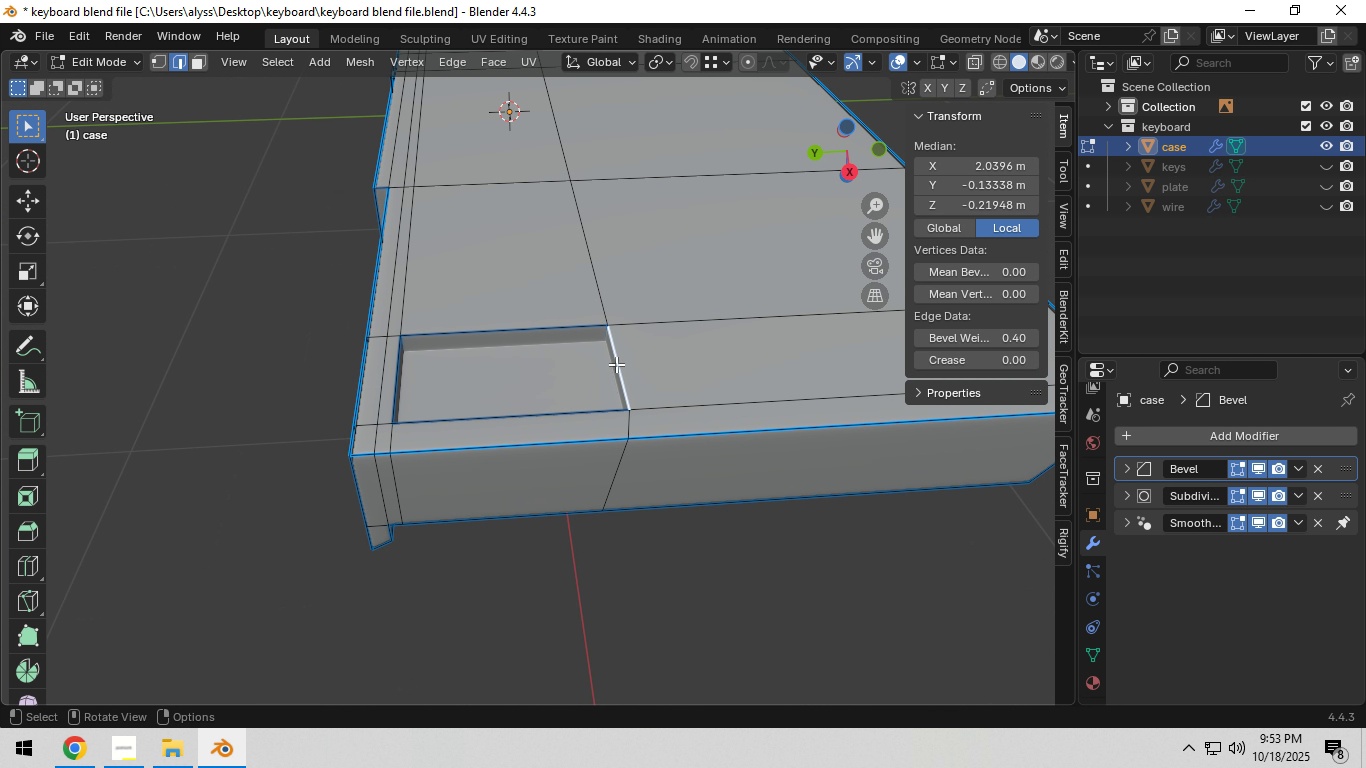 
hold_key(key=AltLeft, duration=0.88)
hold_key(key=ShiftLeft, duration=0.51)
left_click([598, 295])
 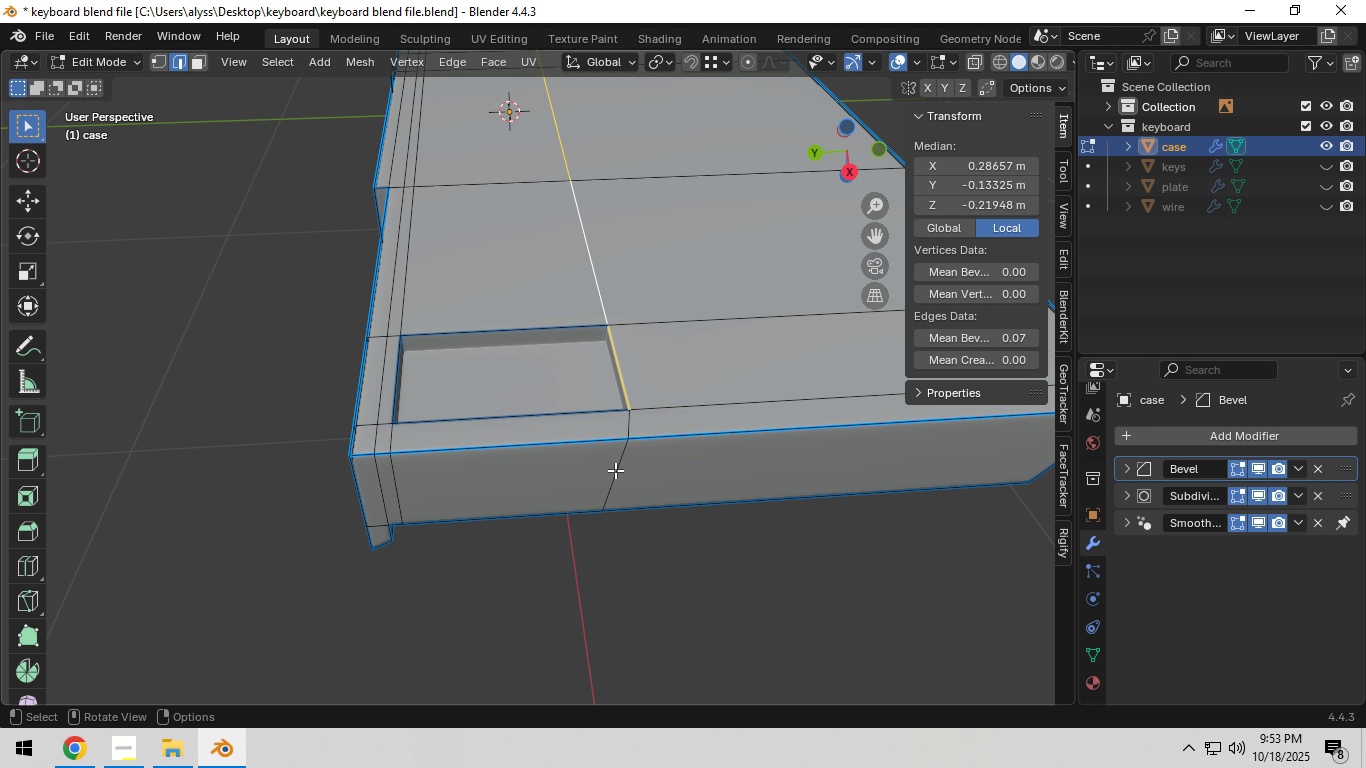 
hold_key(key=AltLeft, duration=0.92)
 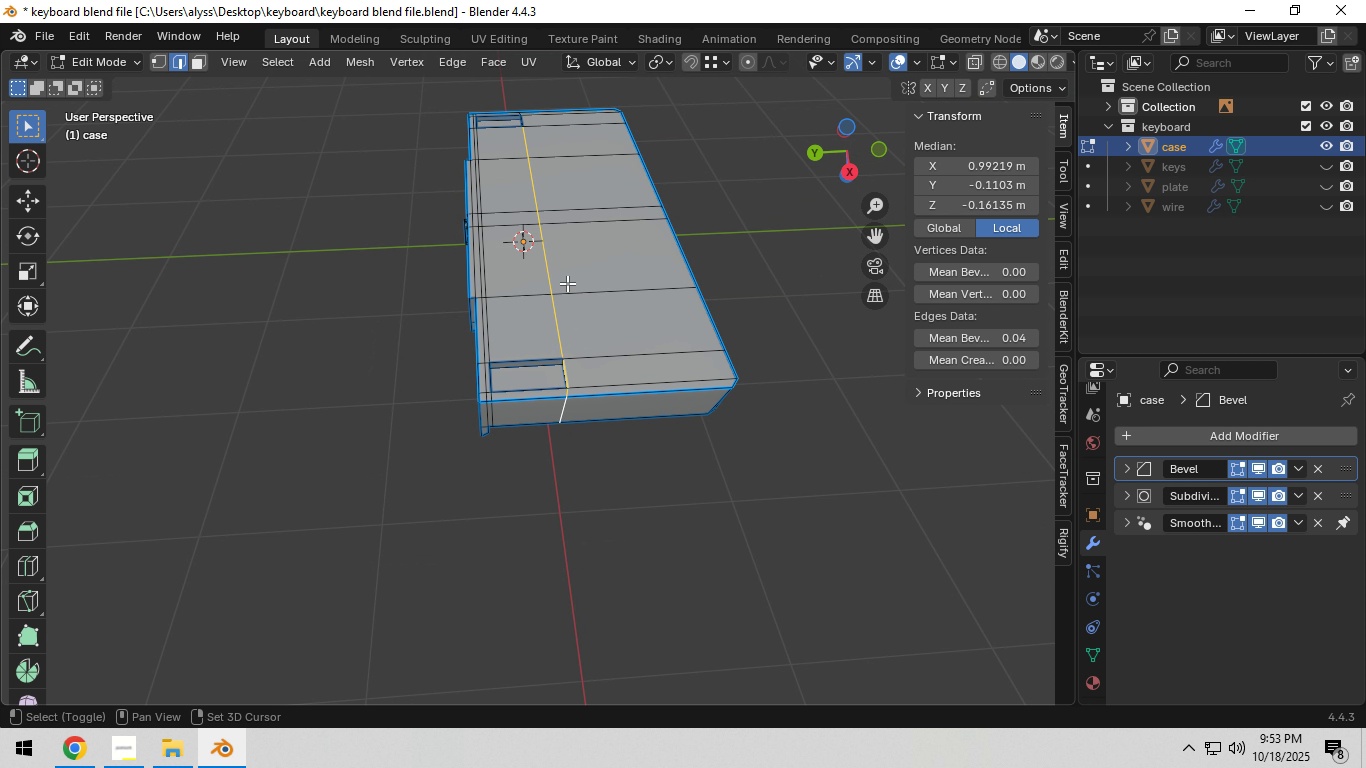 
hold_key(key=ShiftLeft, duration=0.65)
 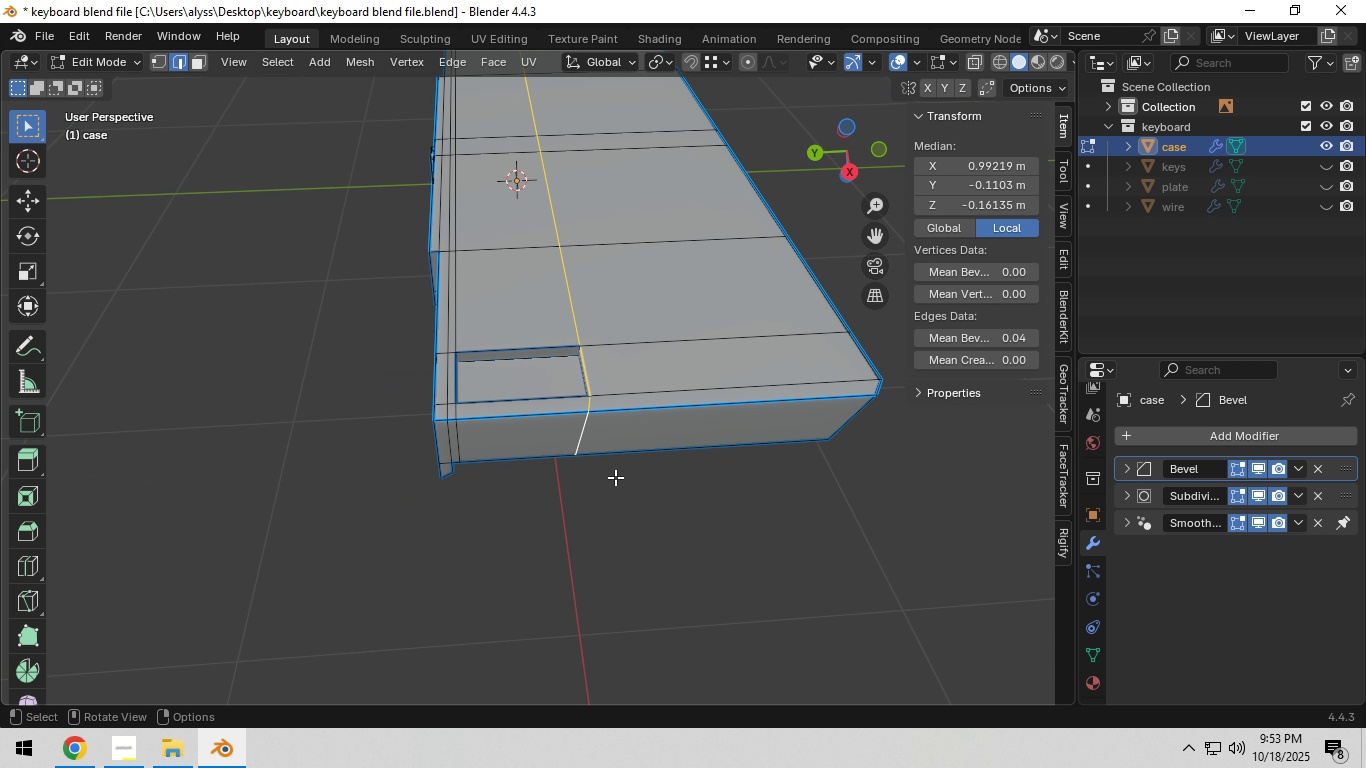 
scroll: coordinate [615, 477], scroll_direction: down, amount: 6.0
 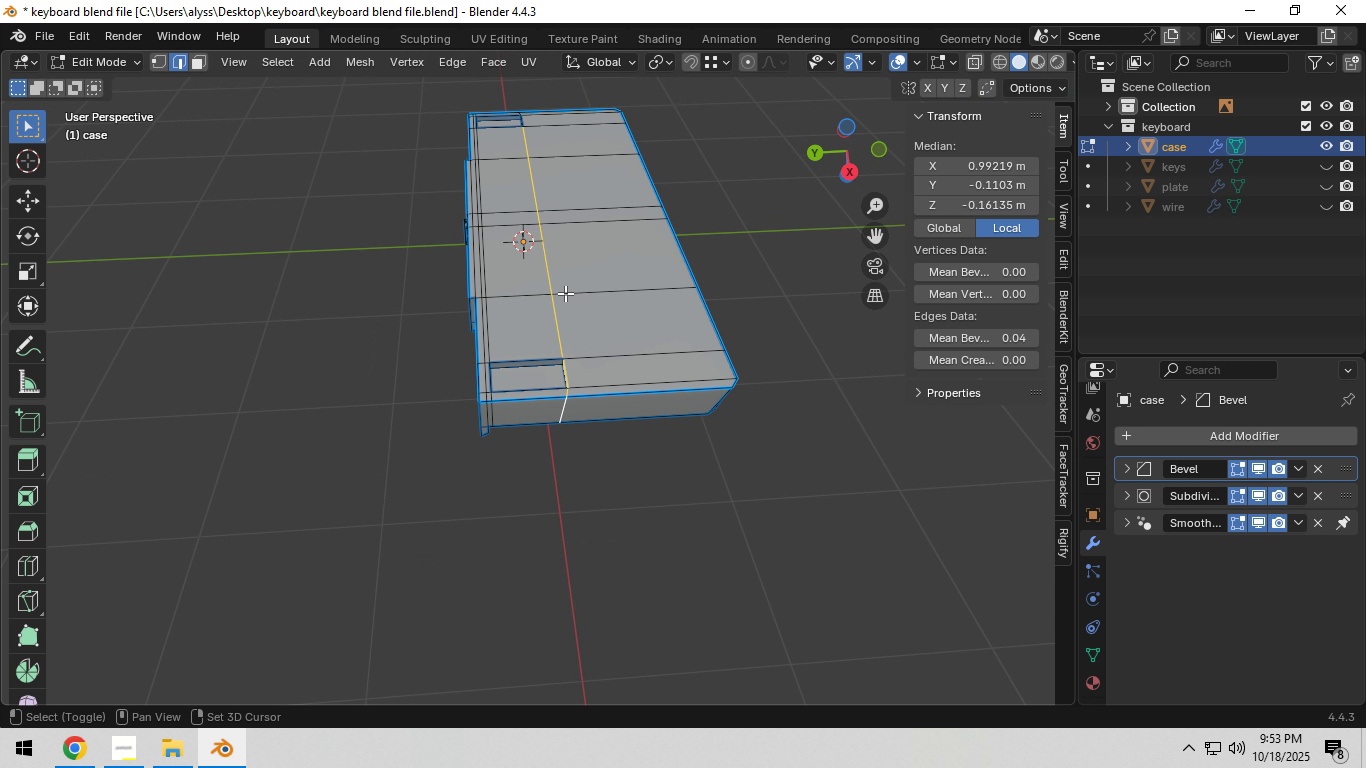 
hold_key(key=ShiftLeft, duration=0.39)
 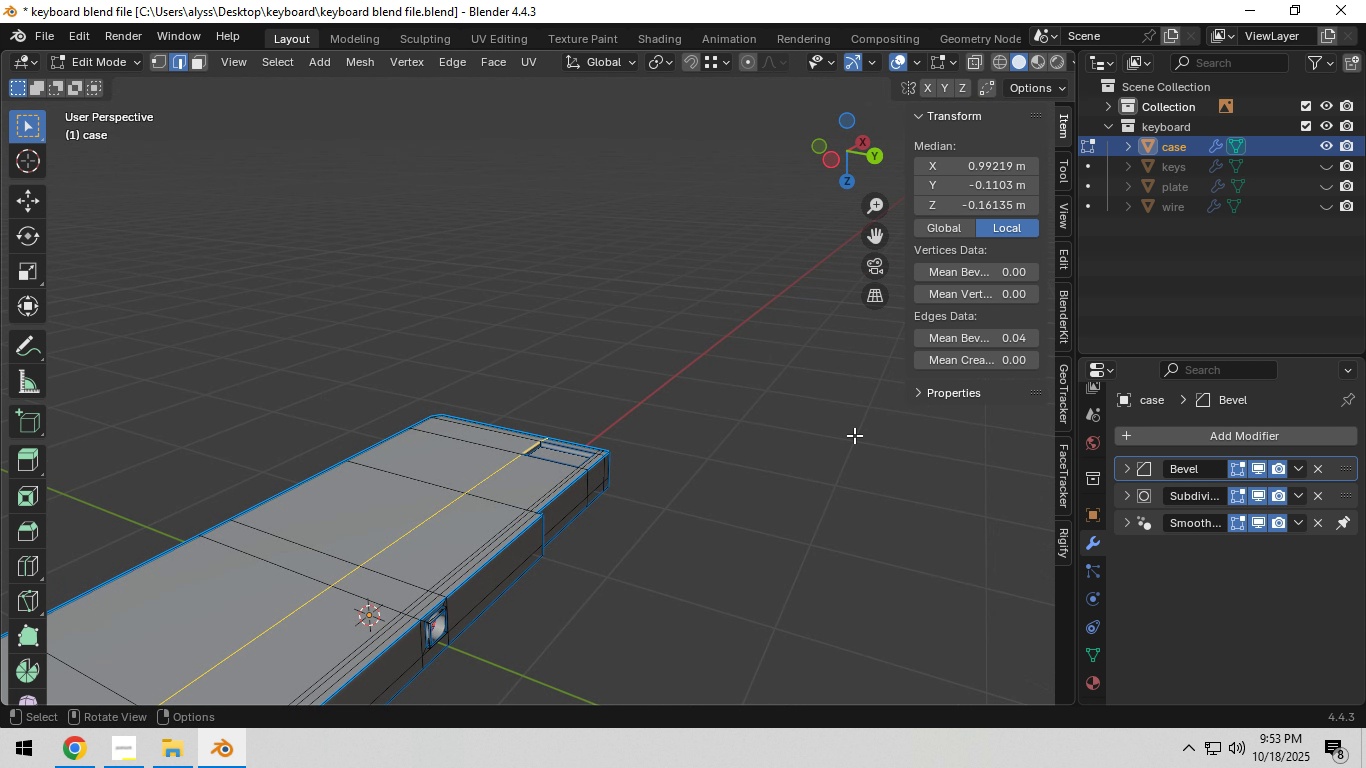 
scroll: coordinate [704, 510], scroll_direction: down, amount: 3.0
 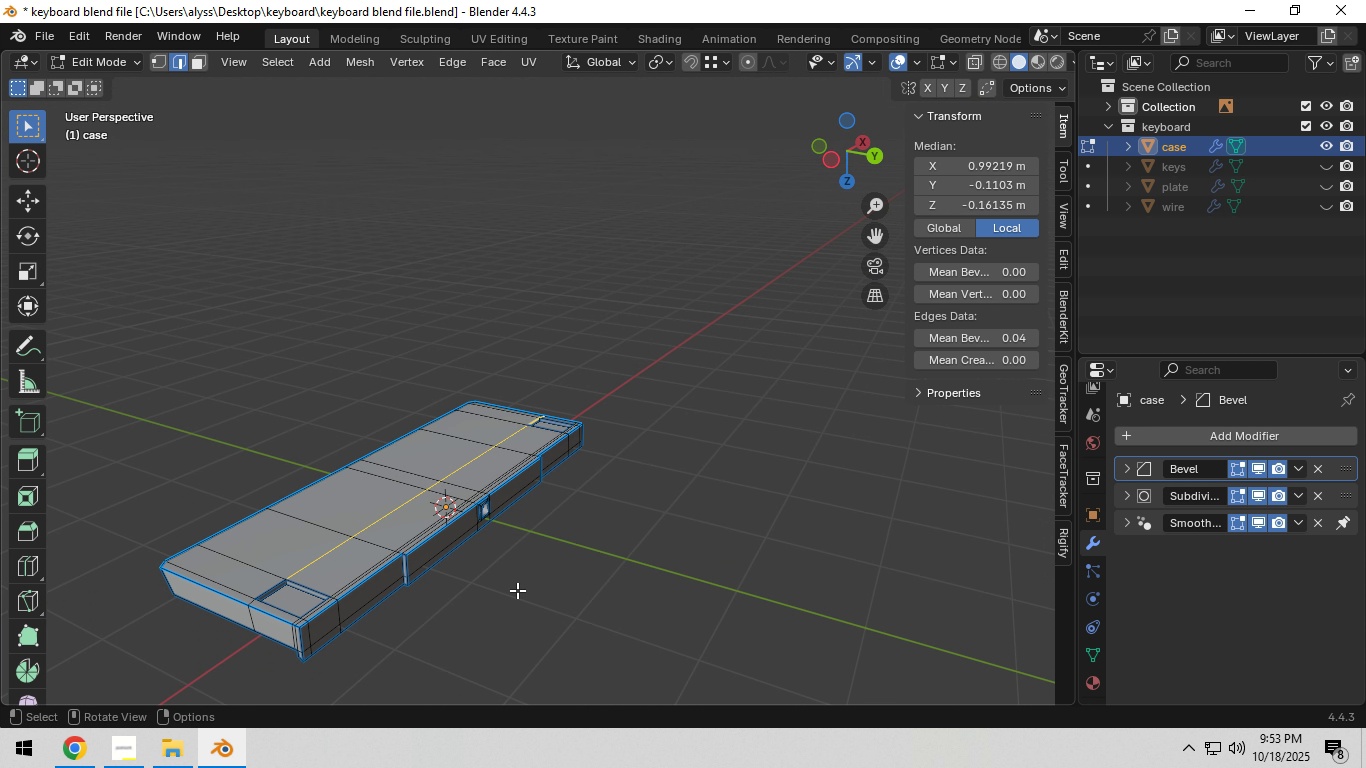 
hold_key(key=ShiftLeft, duration=0.32)
 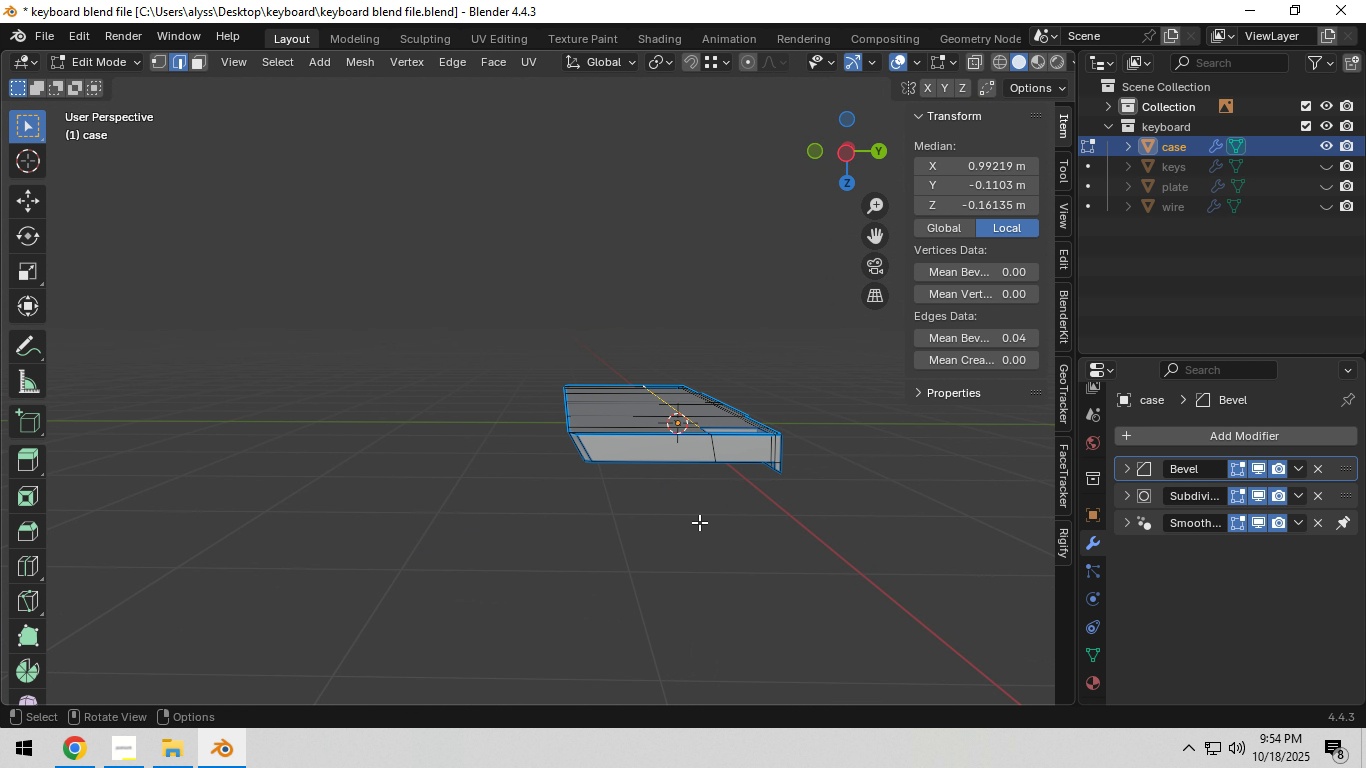 
hold_key(key=ShiftLeft, duration=0.82)
hold_key(key=AltLeft, duration=0.64)
left_click([715, 441])
 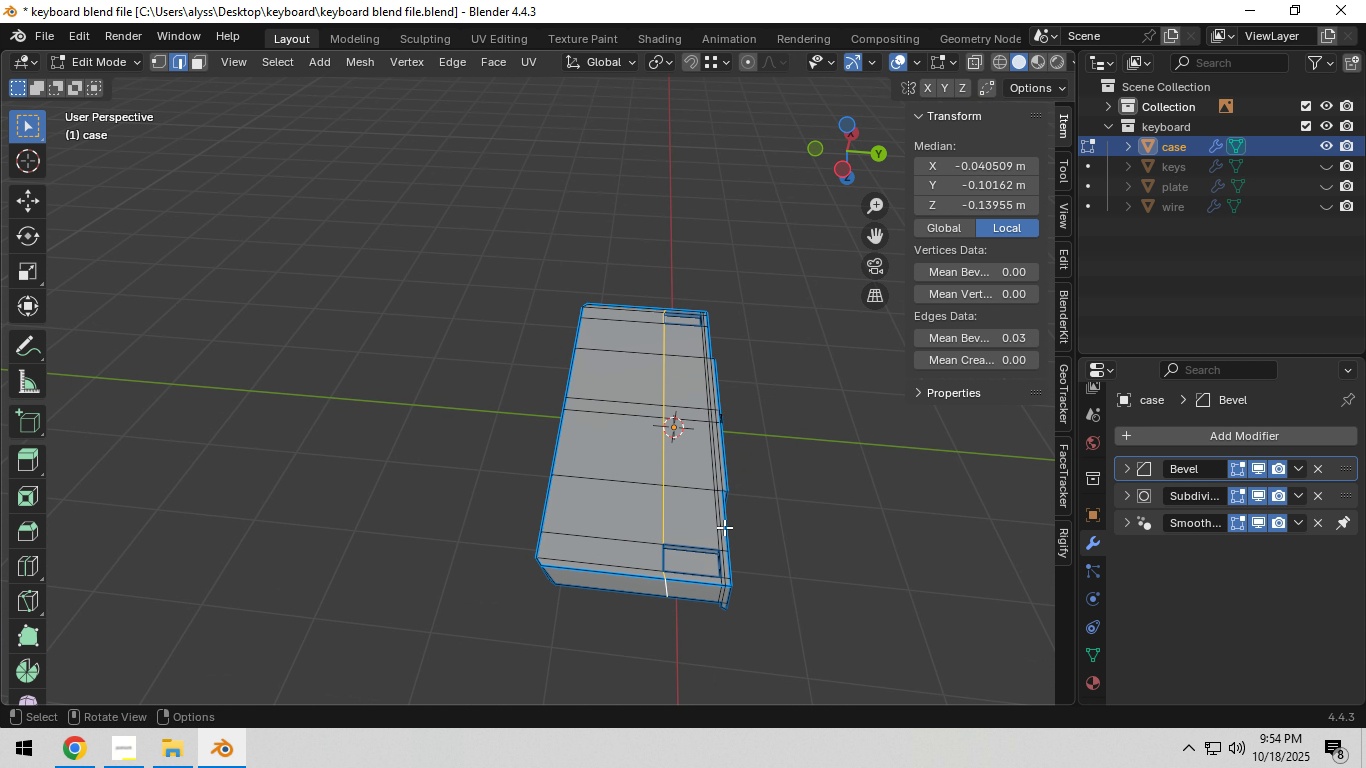 
scroll: coordinate [726, 581], scroll_direction: up, amount: 3.0
 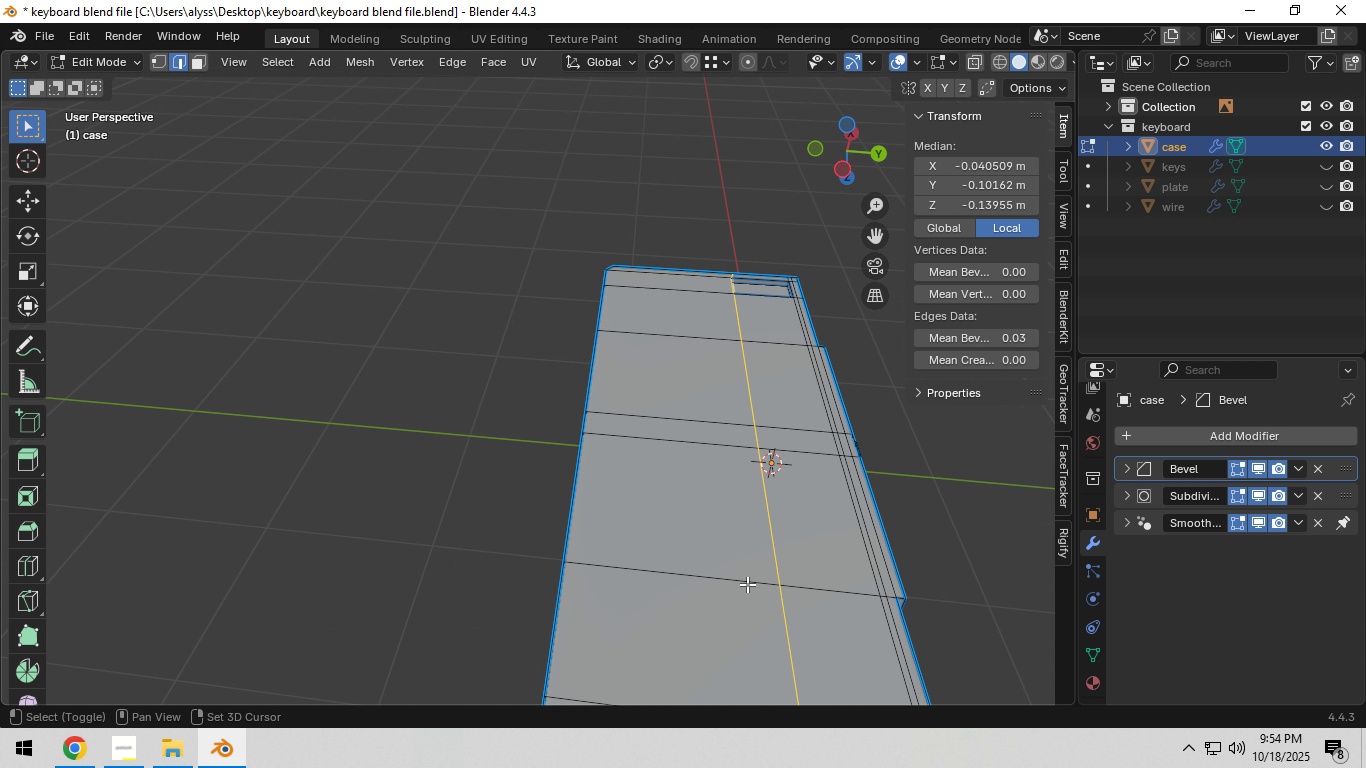 
hold_key(key=ShiftLeft, duration=0.66)
 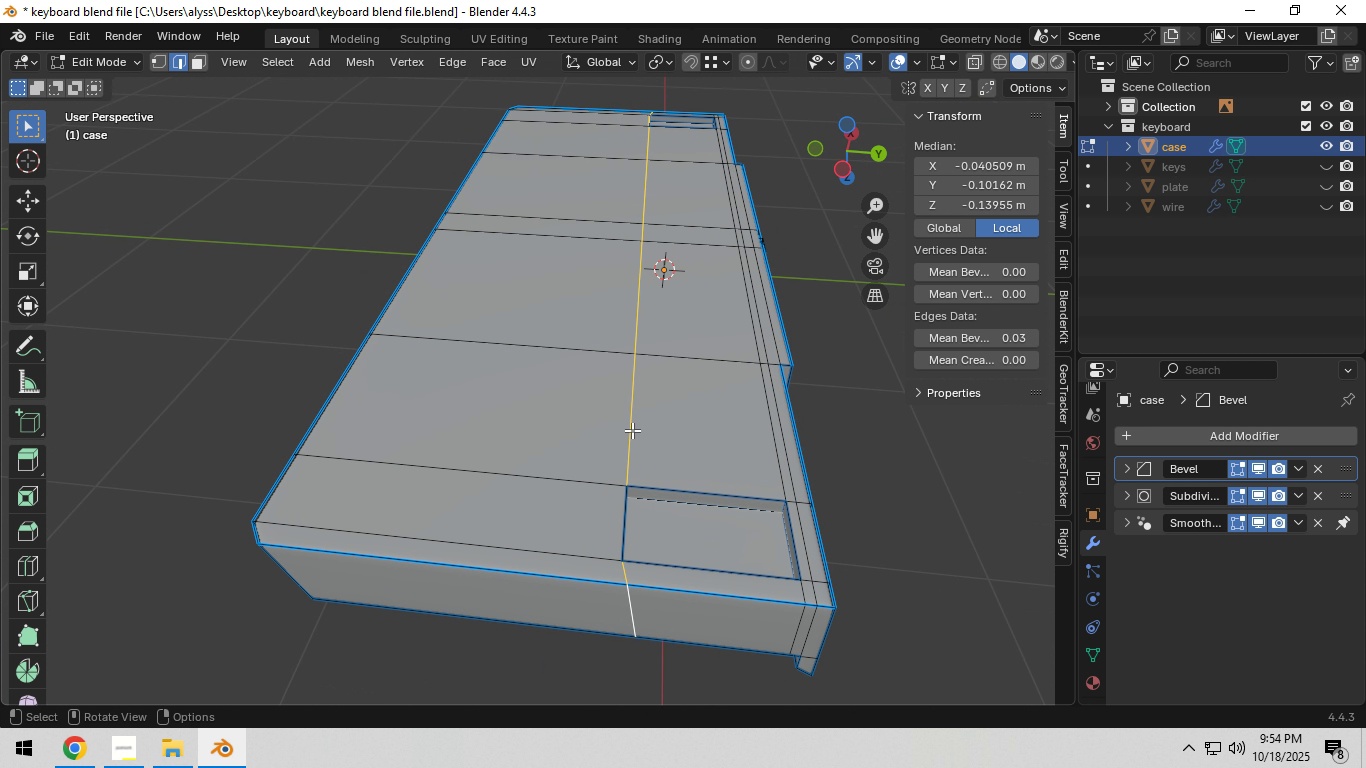 
scroll: coordinate [632, 432], scroll_direction: up, amount: 1.0
 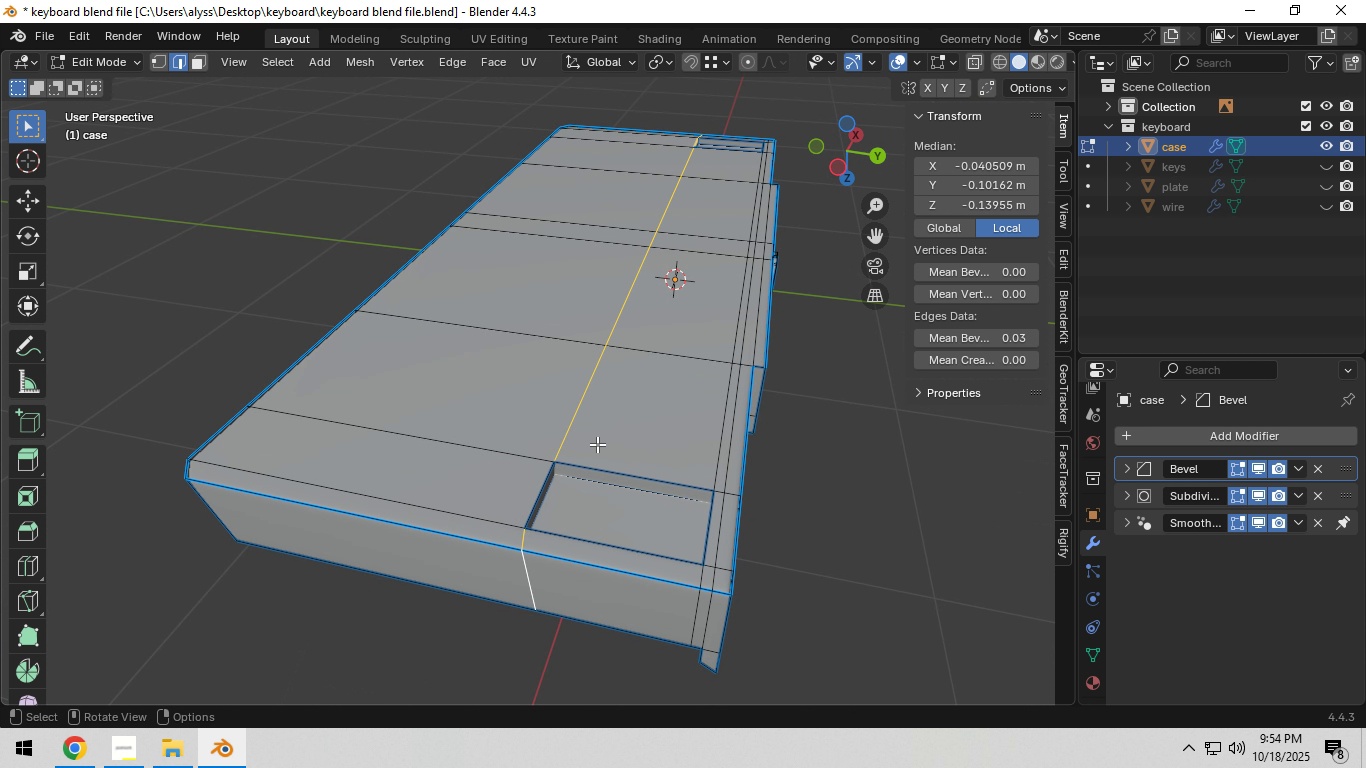 
hold_key(key=ShiftLeft, duration=0.84)
hold_key(key=AltLeft, duration=0.58)
left_click([531, 493])
 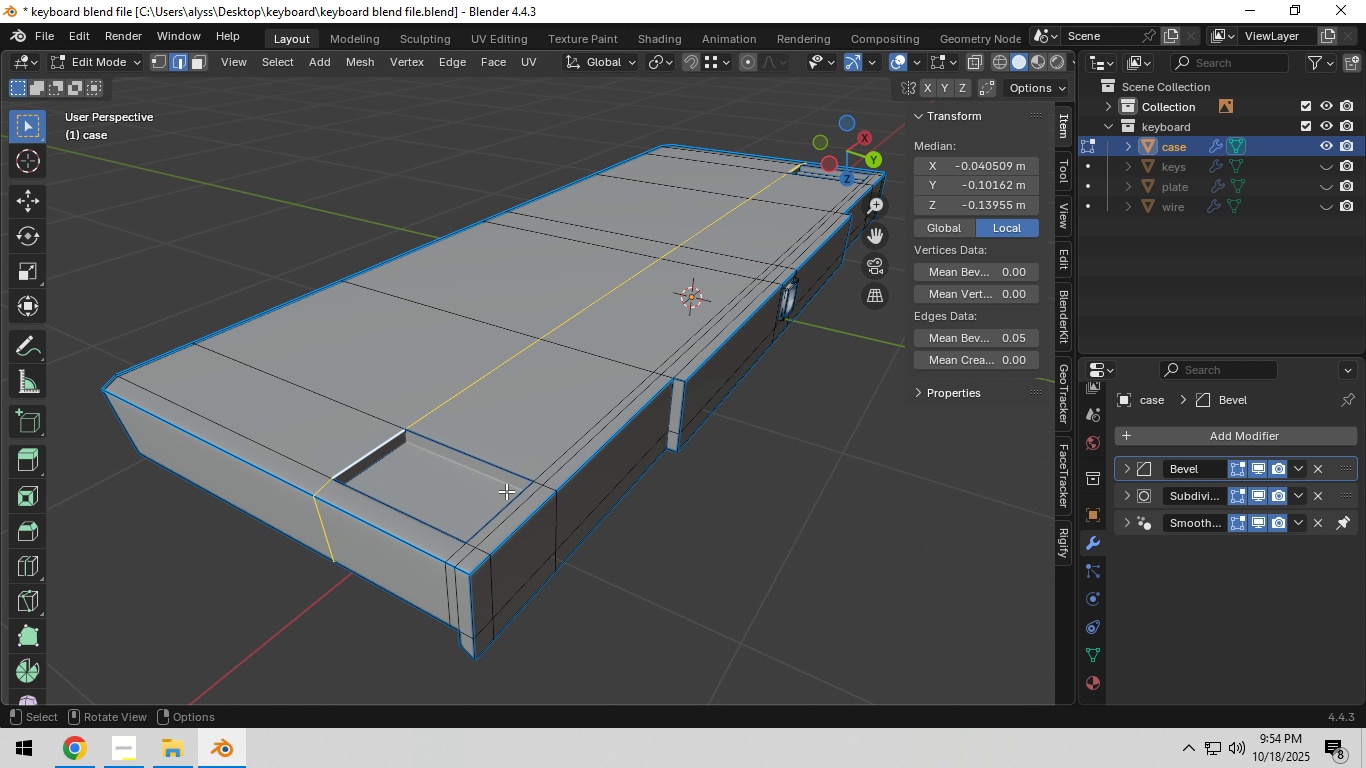 
scroll: coordinate [485, 491], scroll_direction: up, amount: 1.0
 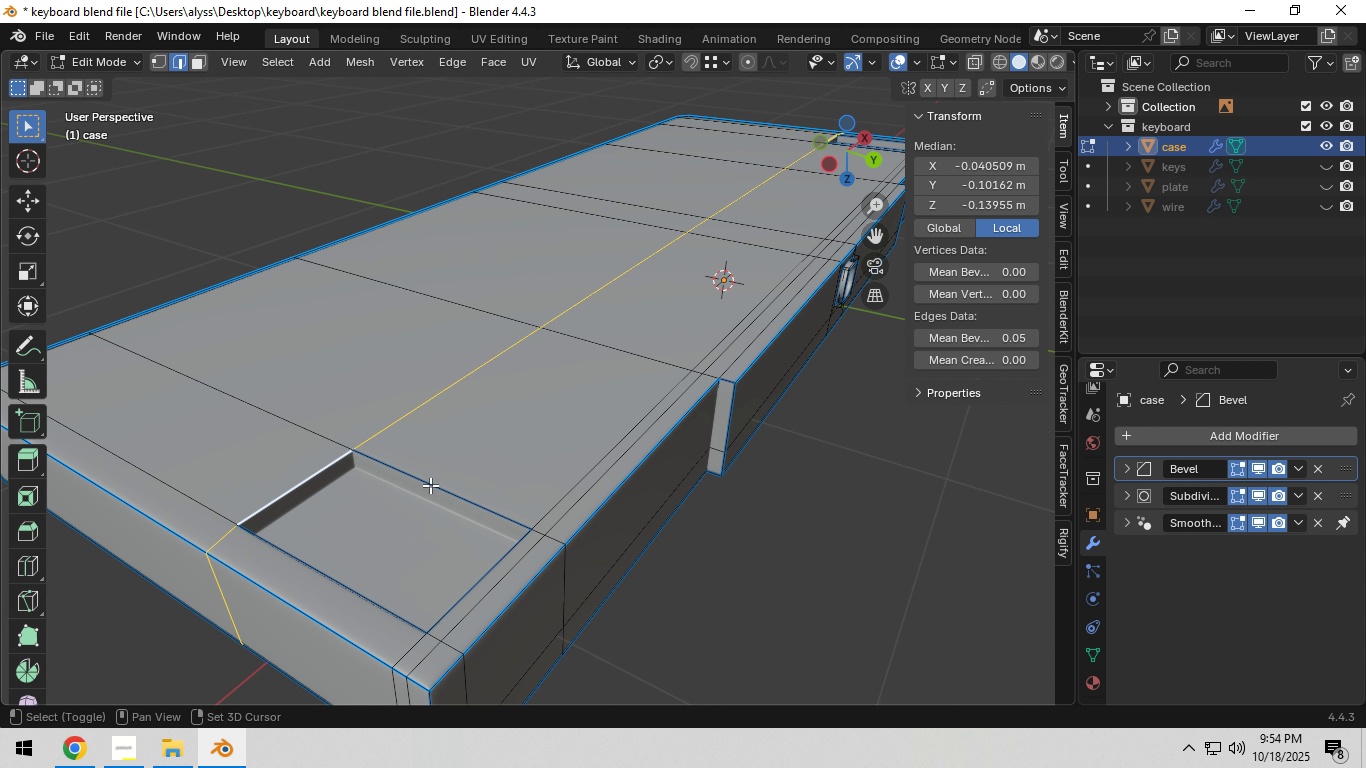 
hold_key(key=ShiftLeft, duration=1.53)
 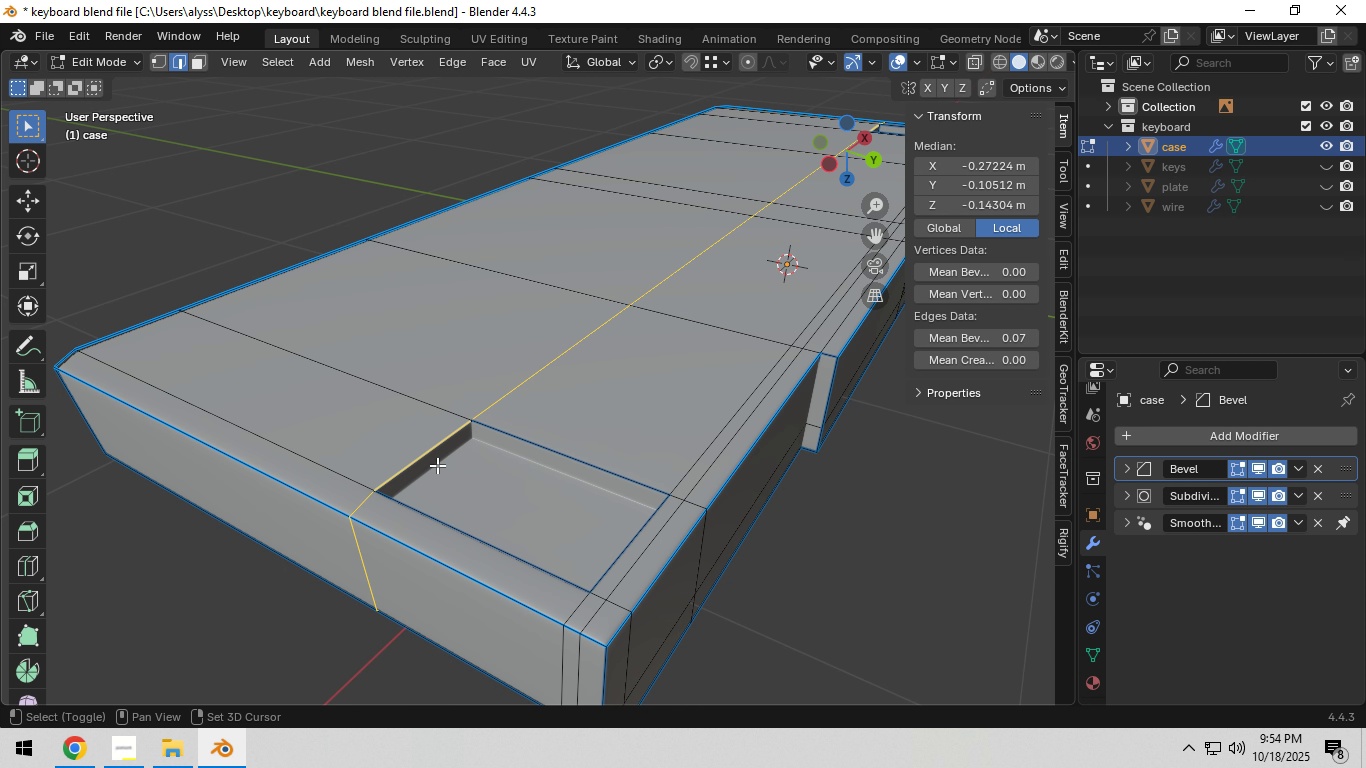 
hold_key(key=ShiftLeft, duration=1.51)
left_click([436, 462])
 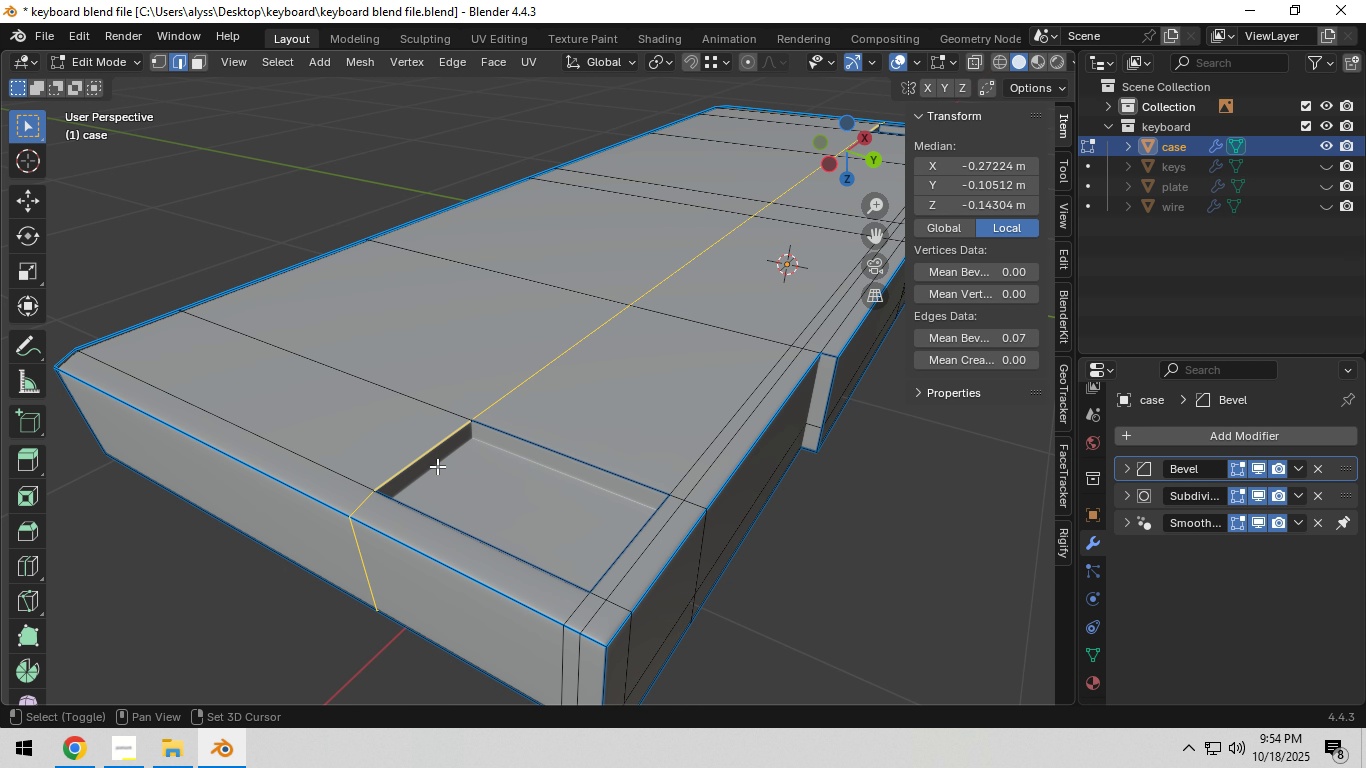 
left_click([437, 466])
 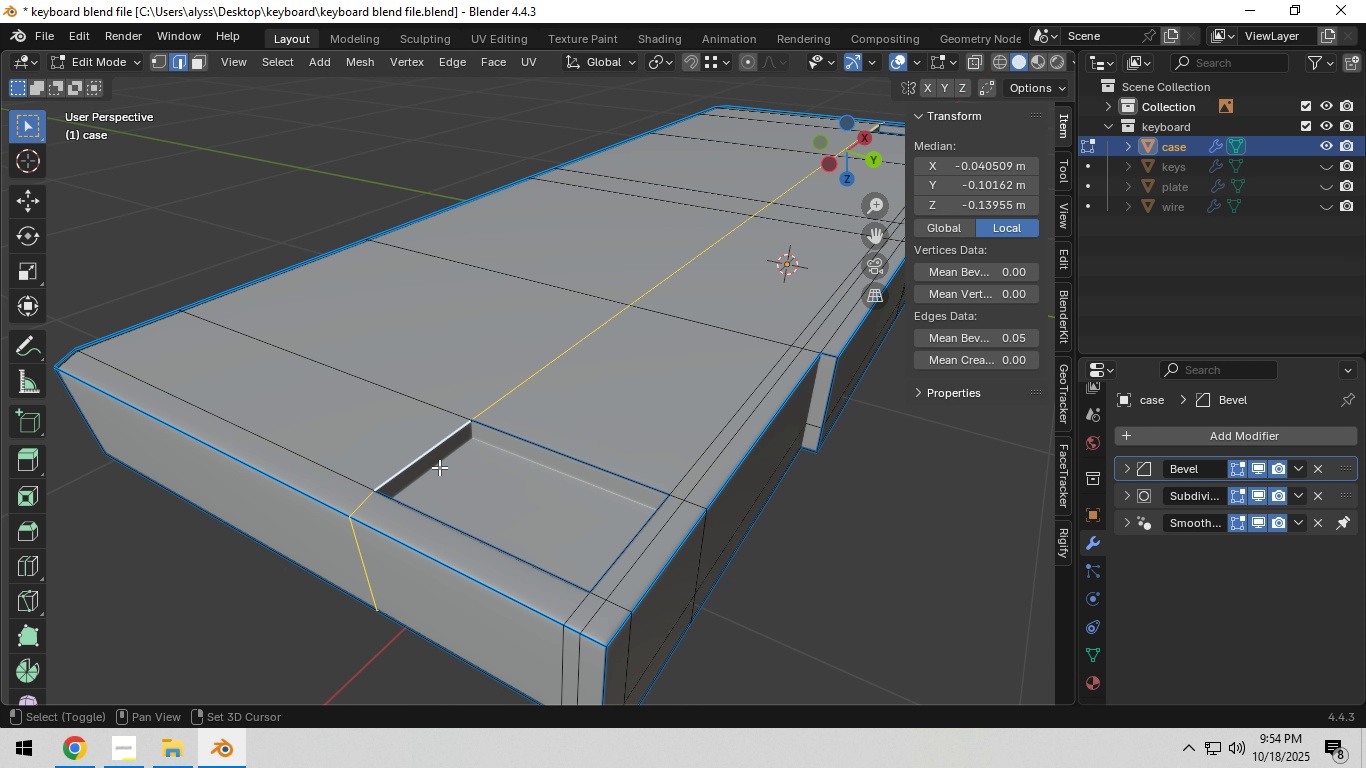 
hold_key(key=ShiftLeft, duration=0.33)
 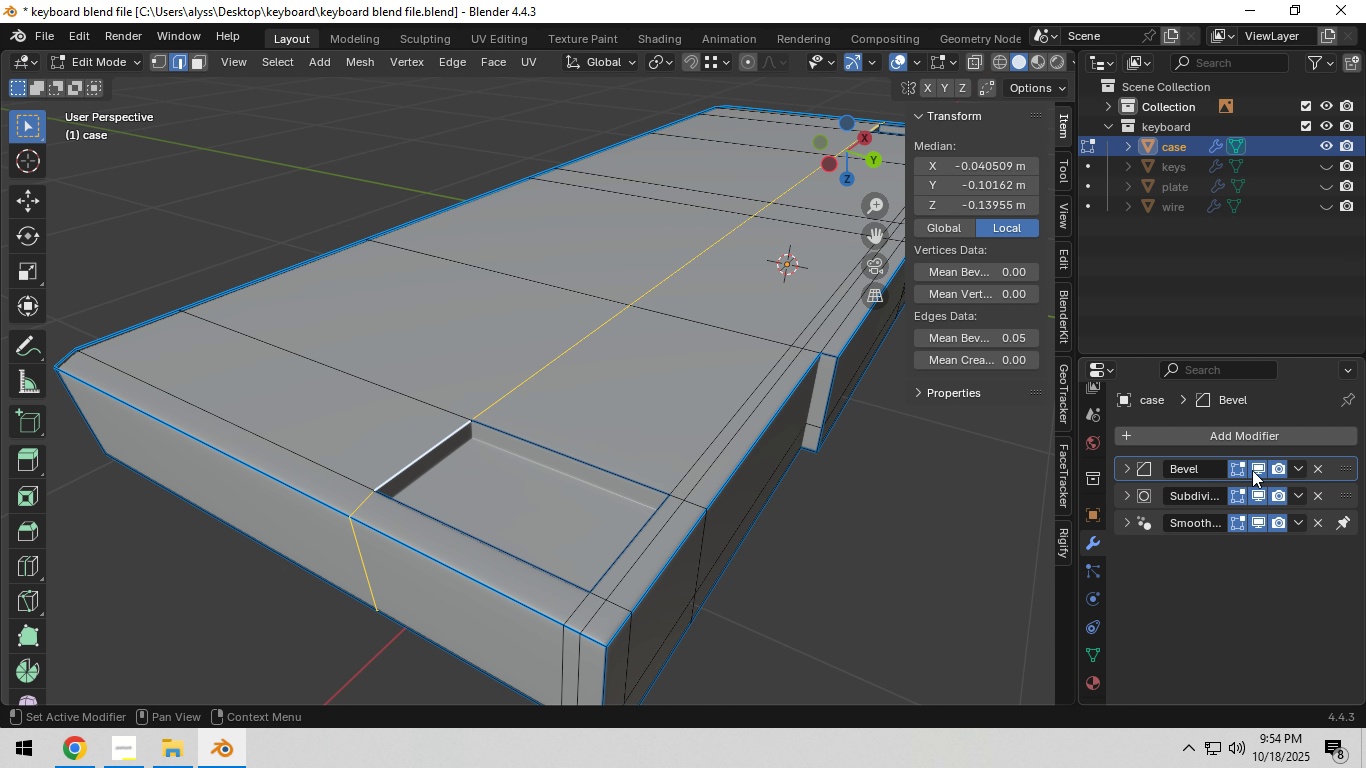 
left_click([1252, 470])
 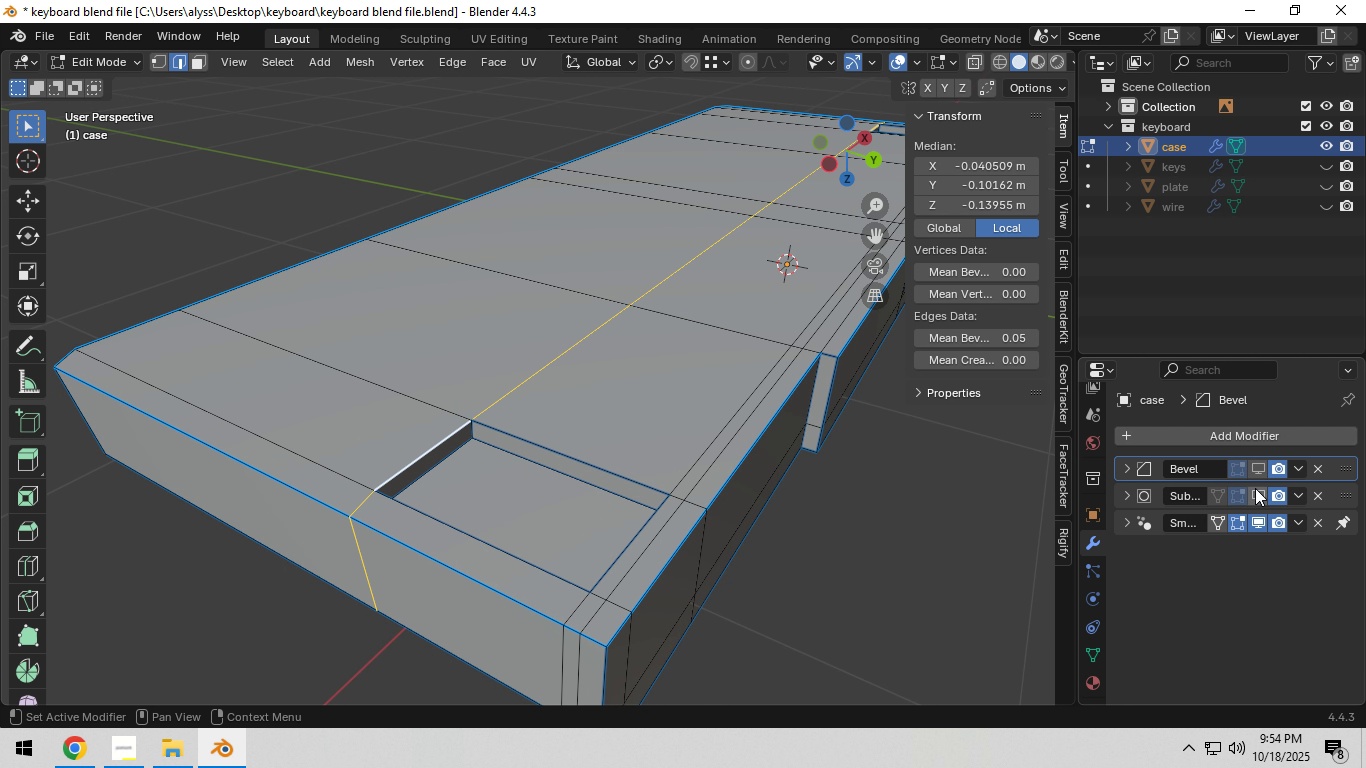 
left_click([1255, 488])
 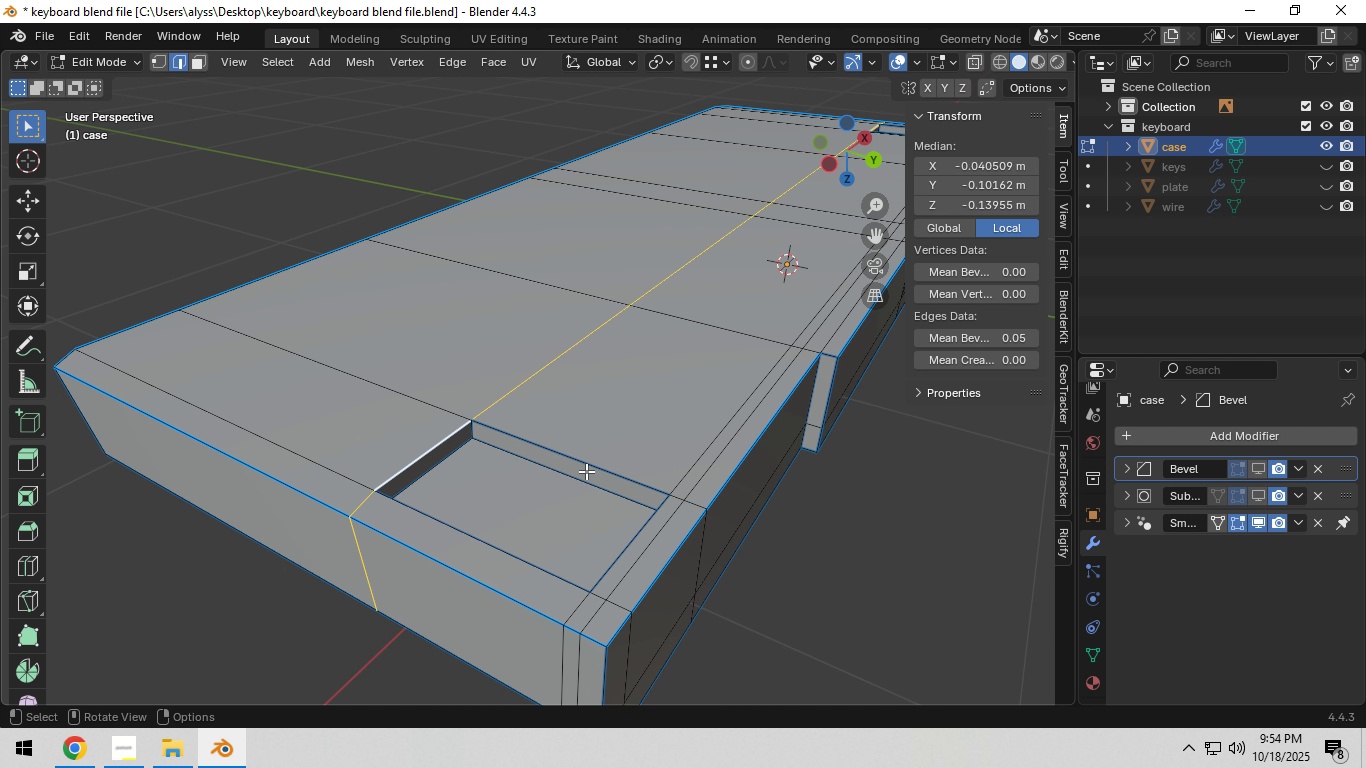 
scroll: coordinate [390, 518], scroll_direction: up, amount: 2.0
 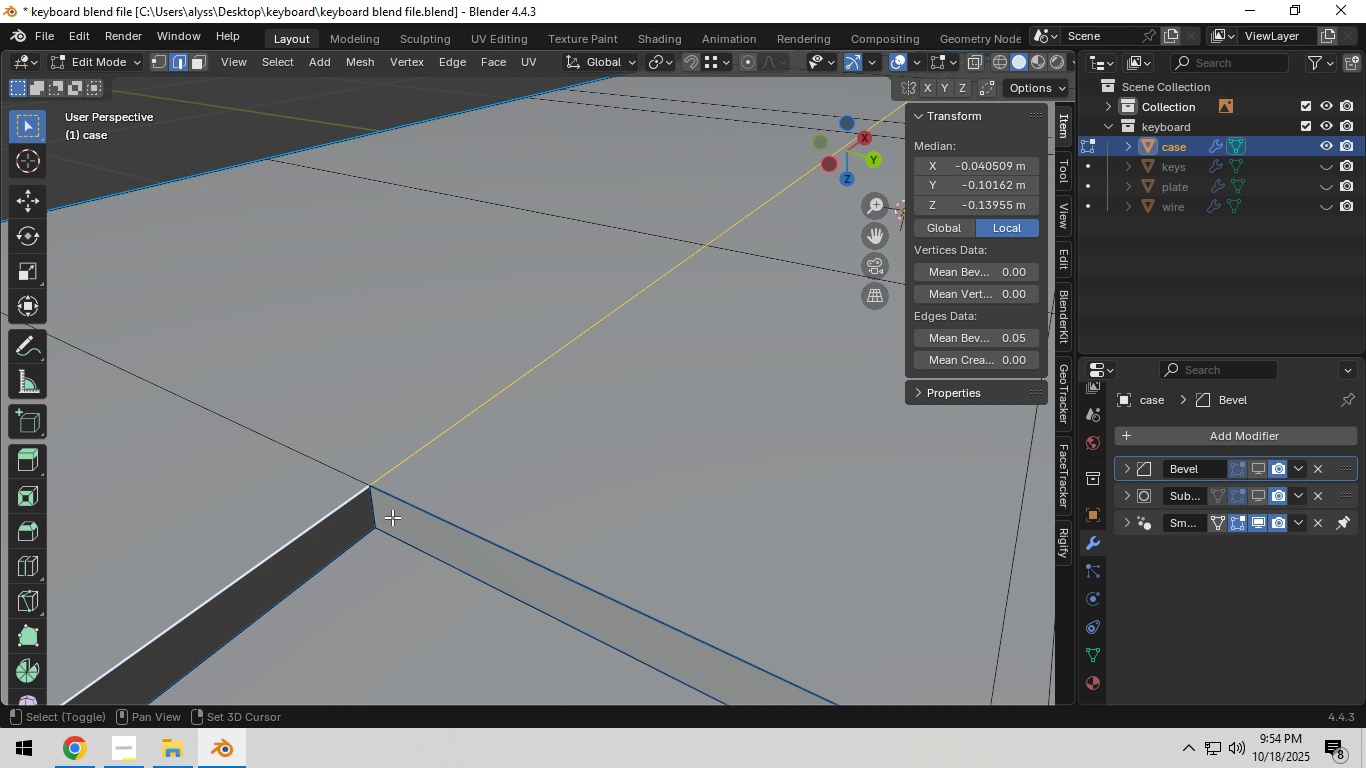 
hold_key(key=ShiftLeft, duration=0.32)
 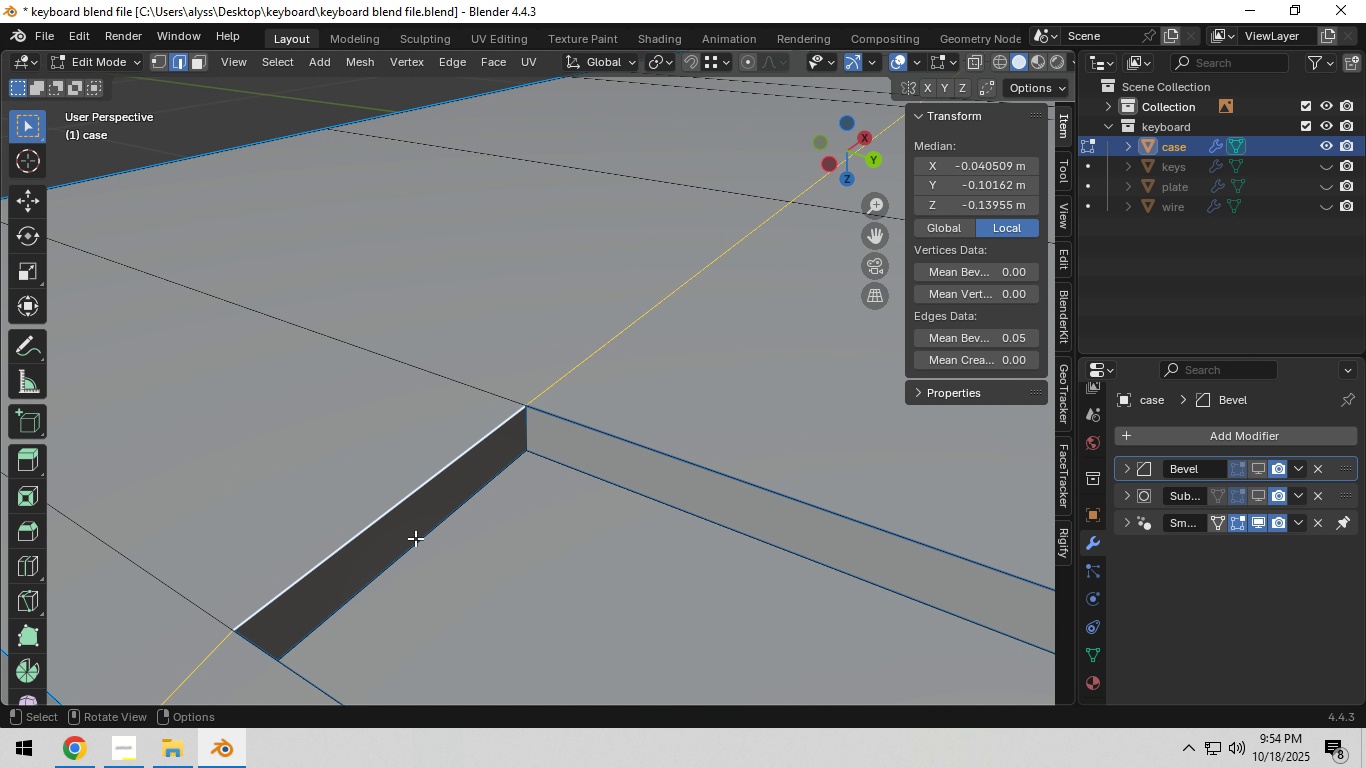 
hold_key(key=ShiftLeft, duration=1.5)
 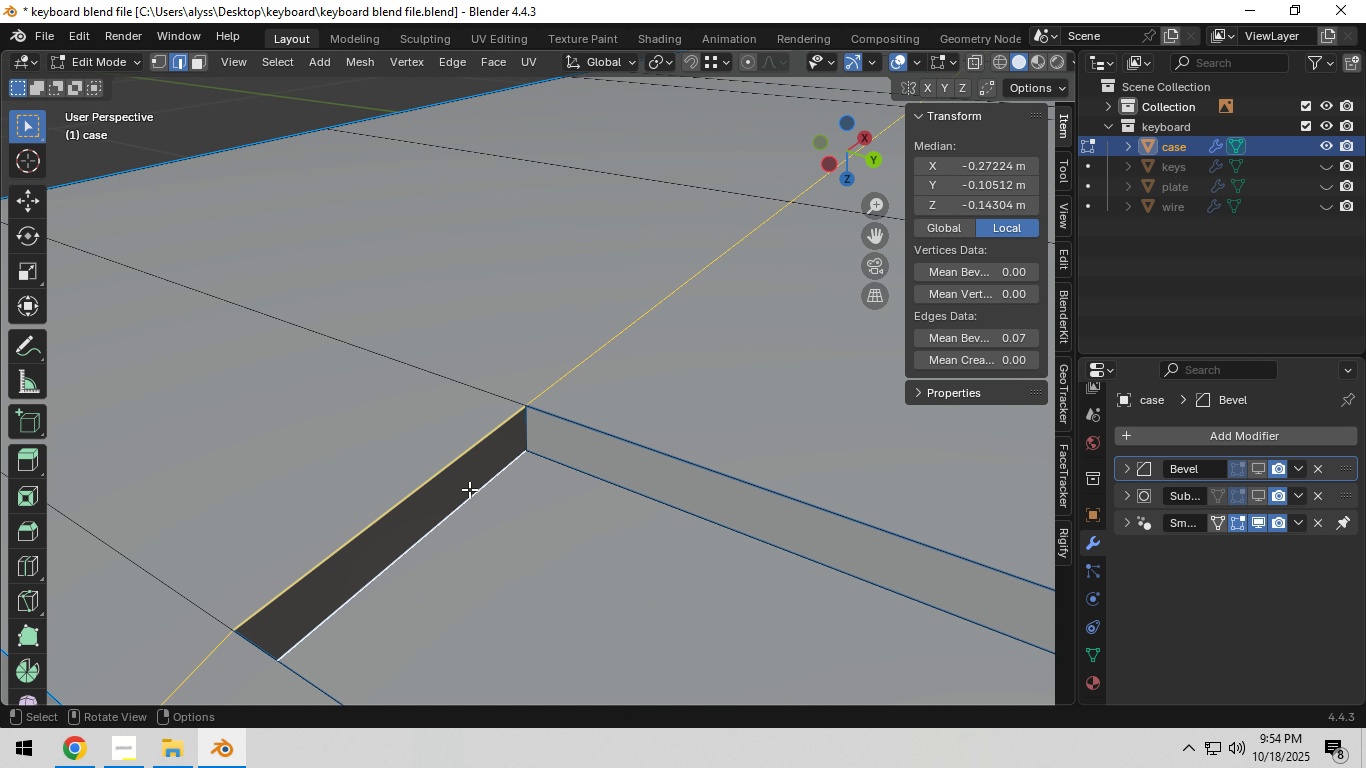 
hold_key(key=AltLeft, duration=0.87)
 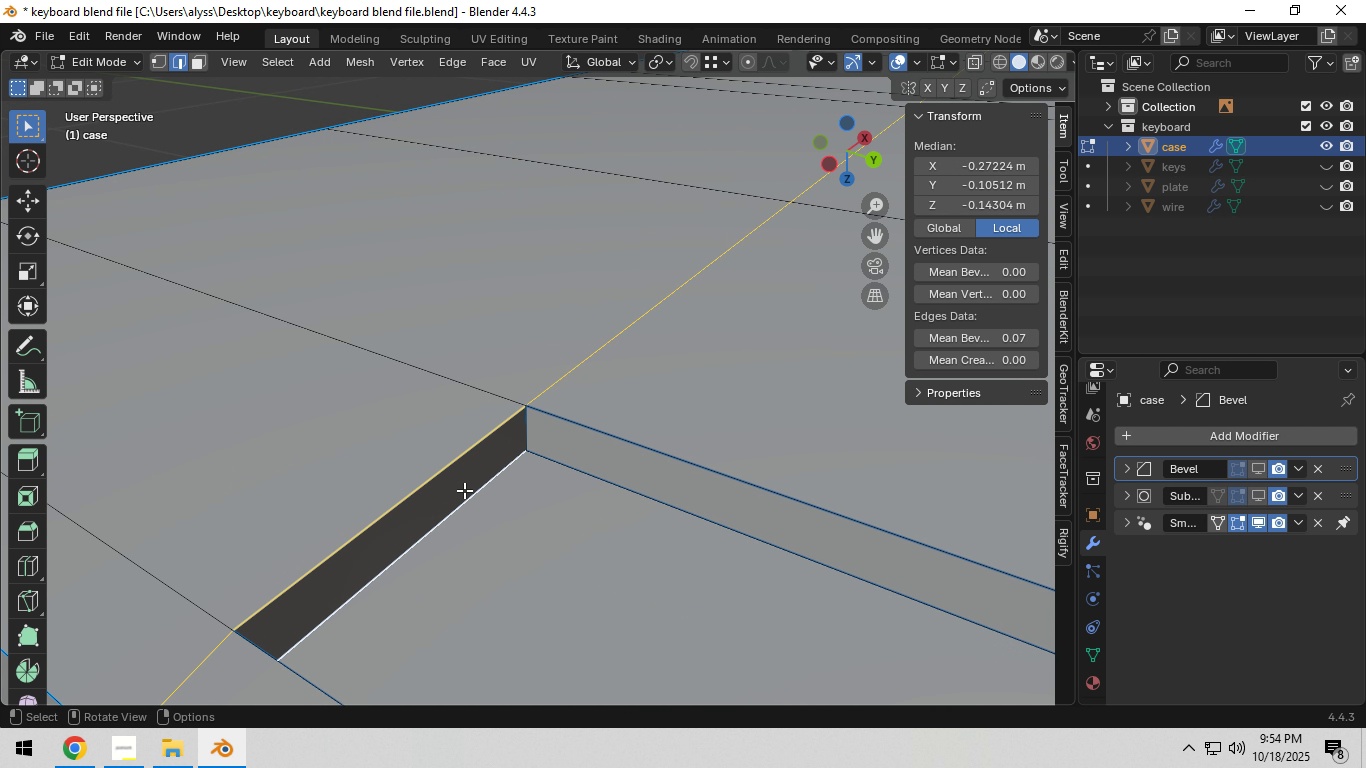 
type(32)
 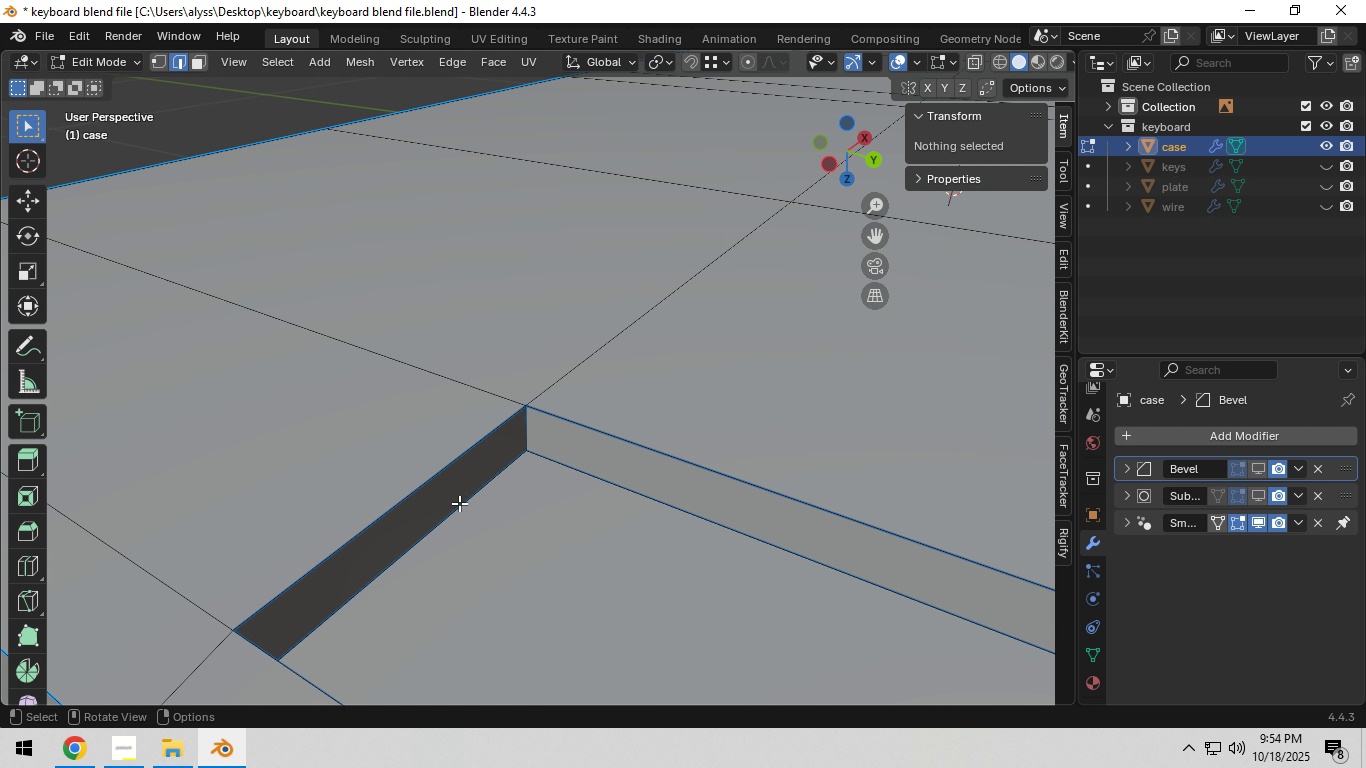 
scroll: coordinate [459, 503], scroll_direction: down, amount: 3.0
 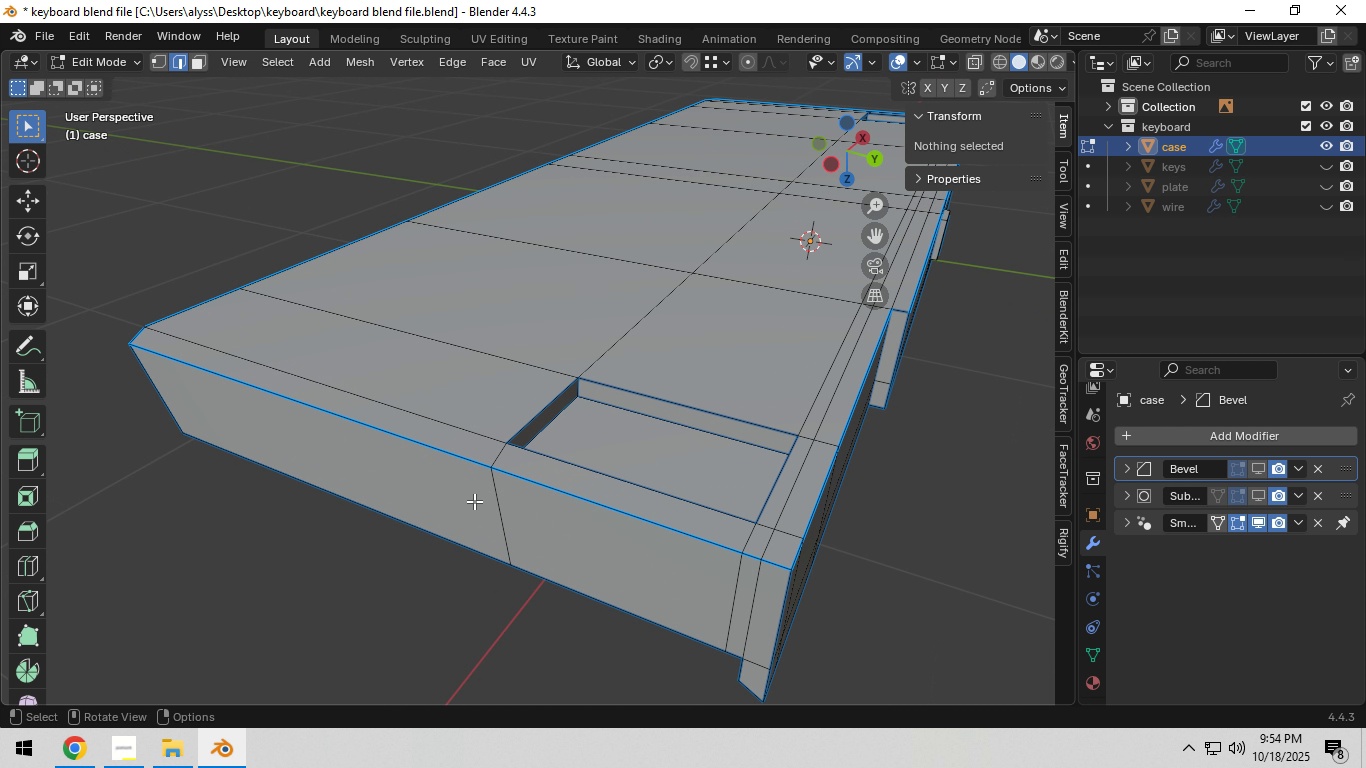 
scroll: coordinate [474, 501], scroll_direction: up, amount: 1.0
 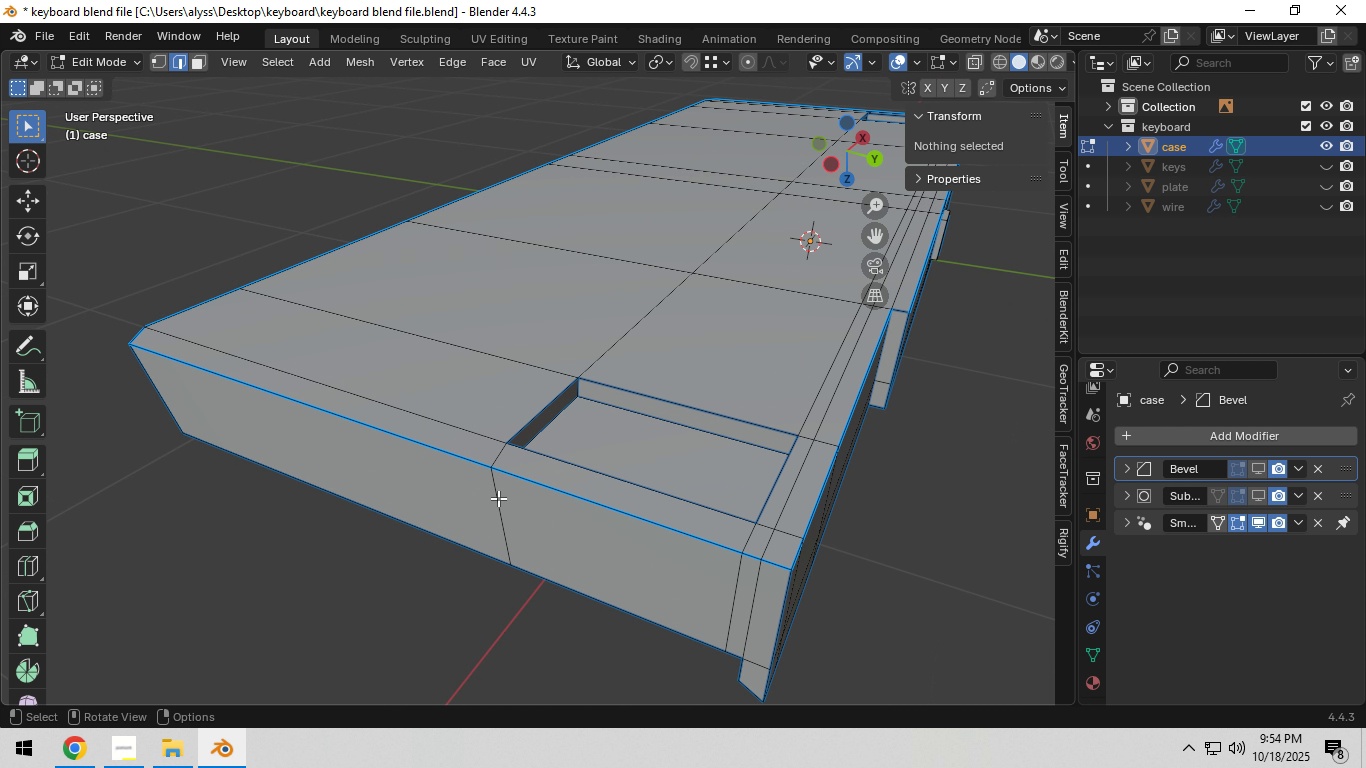 
hold_key(key=AltLeft, duration=0.66)
 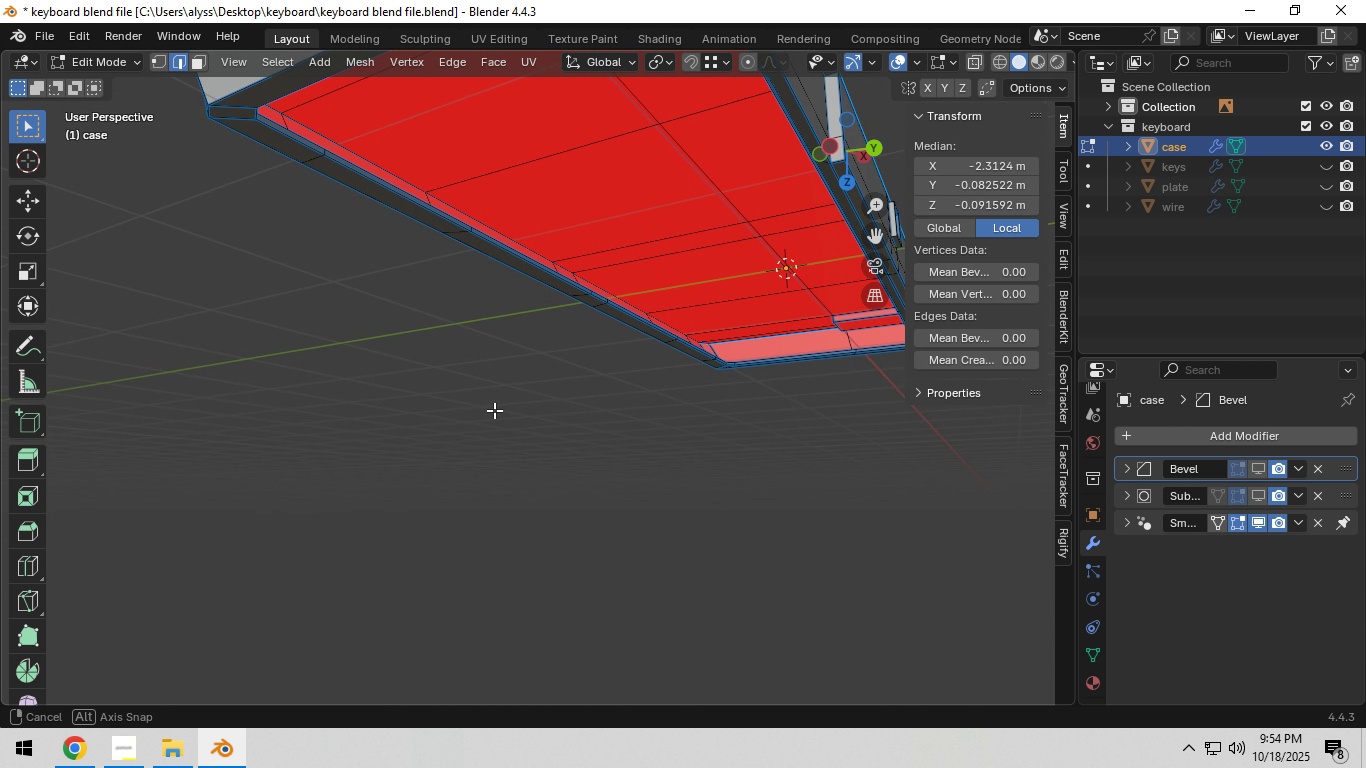 
hold_key(key=ShiftLeft, duration=0.42)
 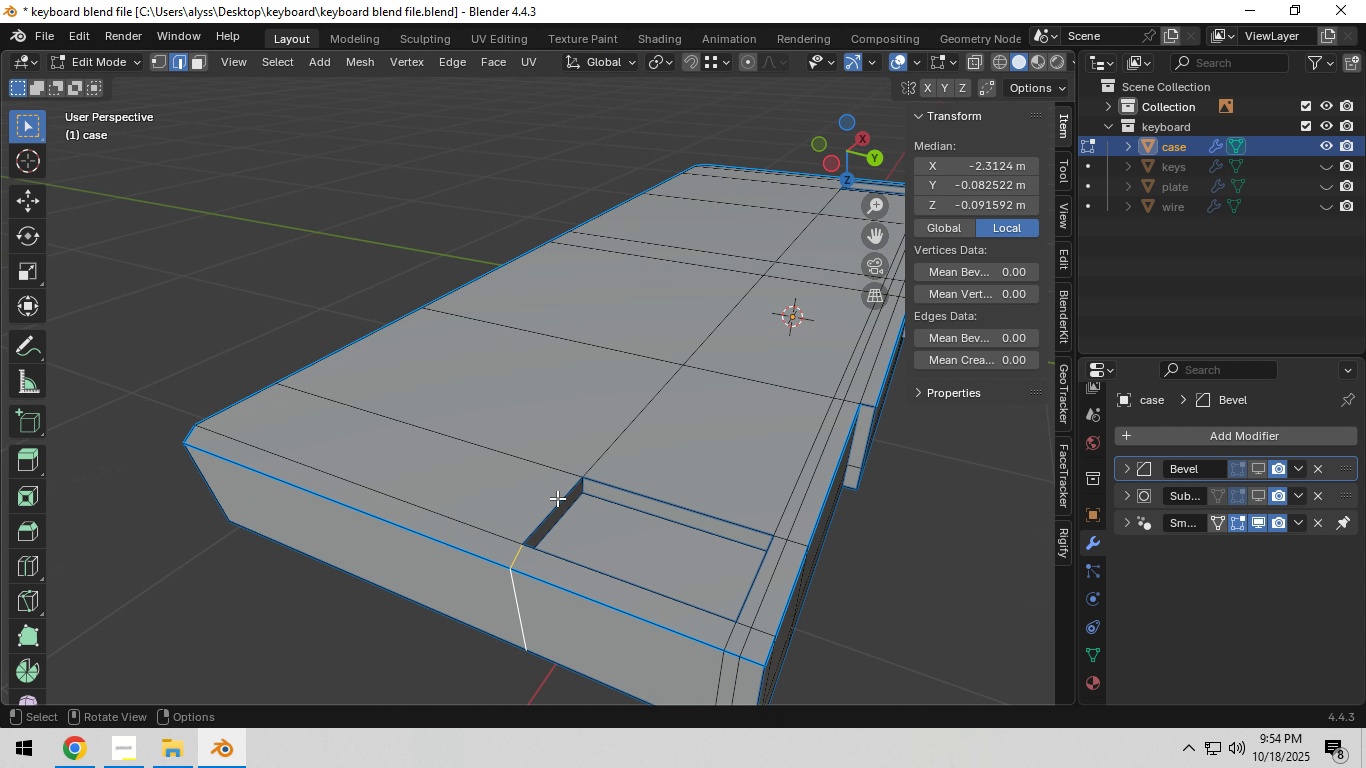 
hold_key(key=ShiftLeft, duration=0.91)
left_click([556, 456])
 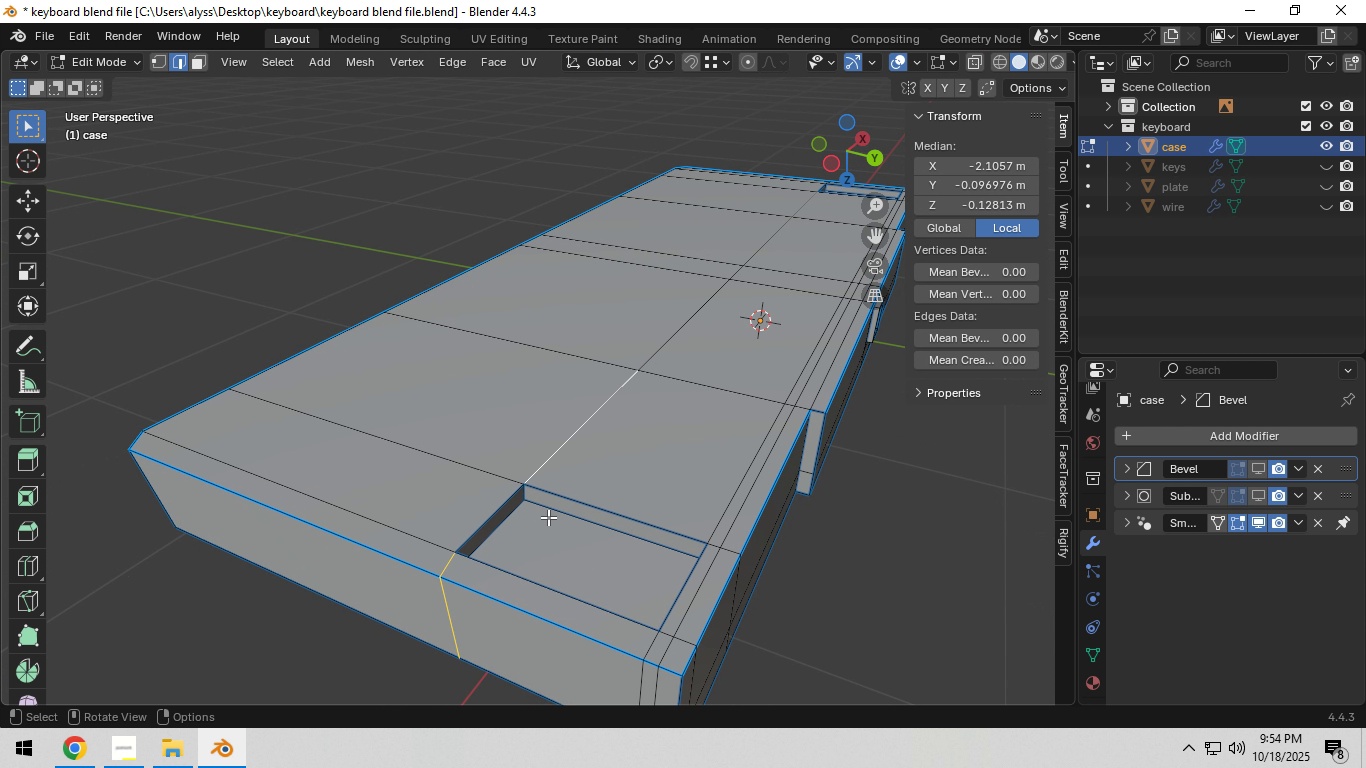 
key(Shift+ShiftLeft)
 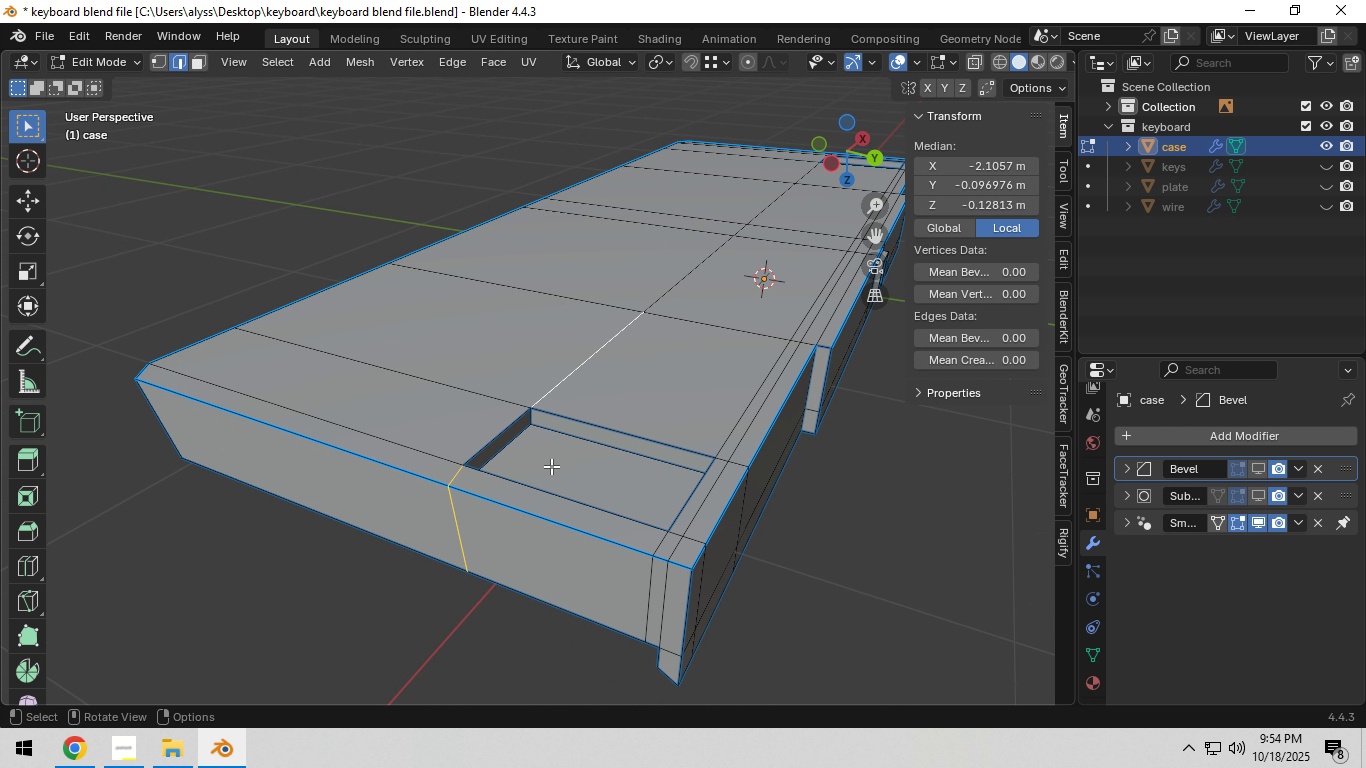 
scroll: coordinate [551, 467], scroll_direction: up, amount: 1.0
 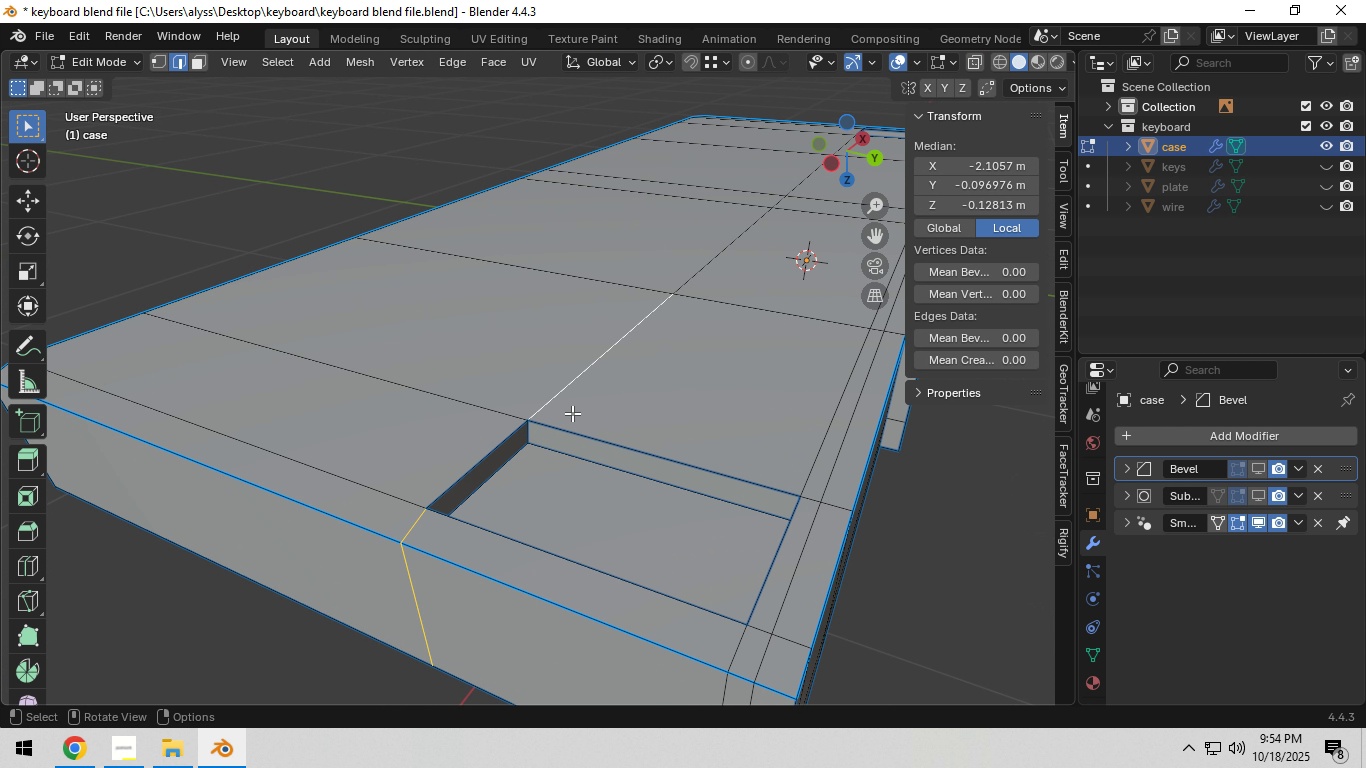 
hold_key(key=ShiftLeft, duration=1.02)
hold_key(key=AltLeft, duration=0.78)
double_click([578, 380])
 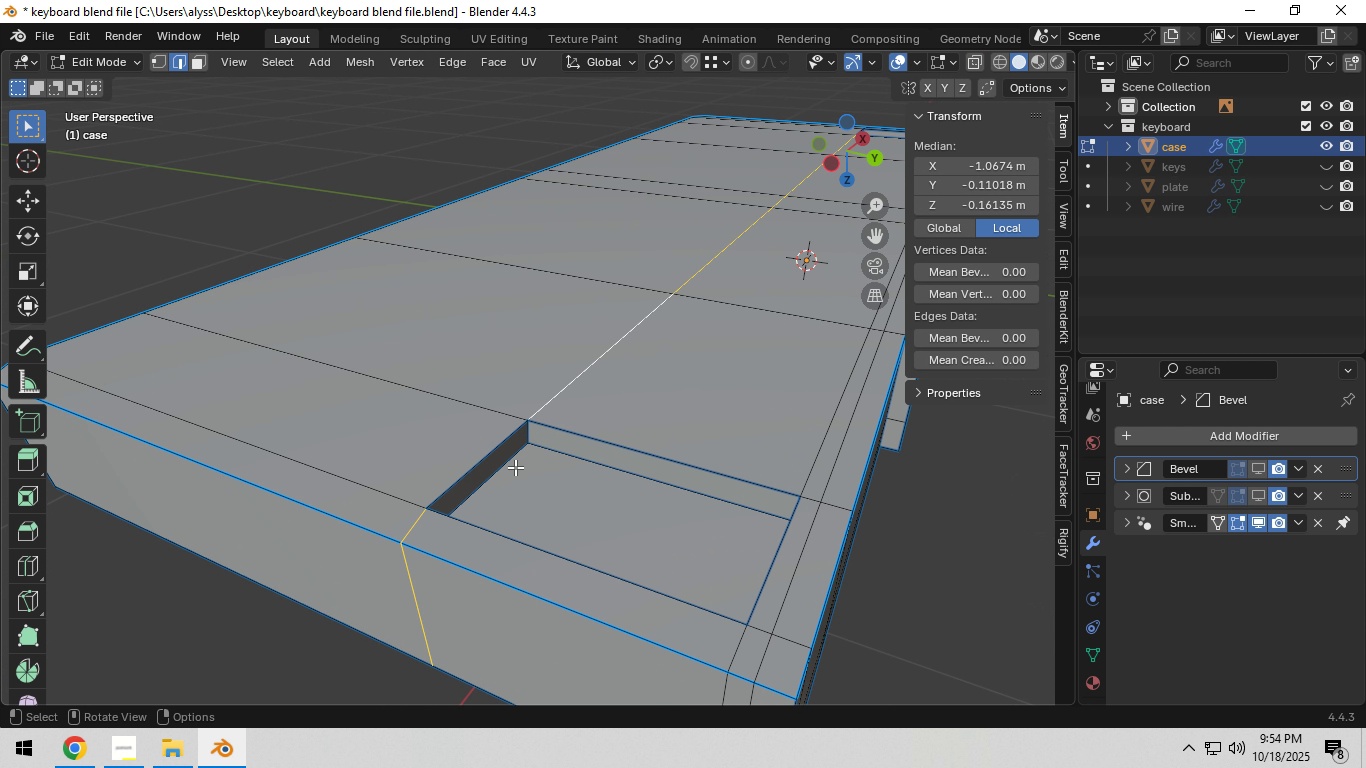 
hold_key(key=ShiftLeft, duration=1.52)
left_click([475, 452])
 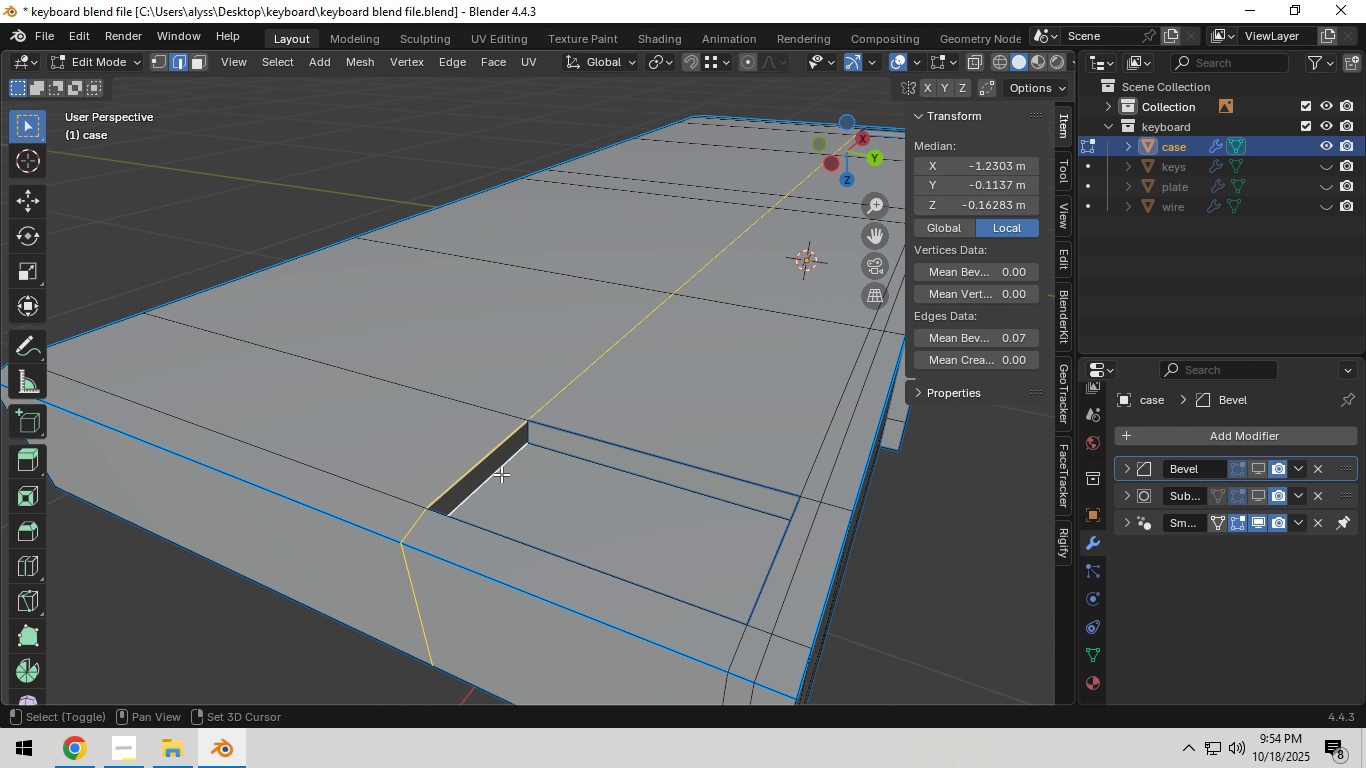 
double_click([497, 479])
 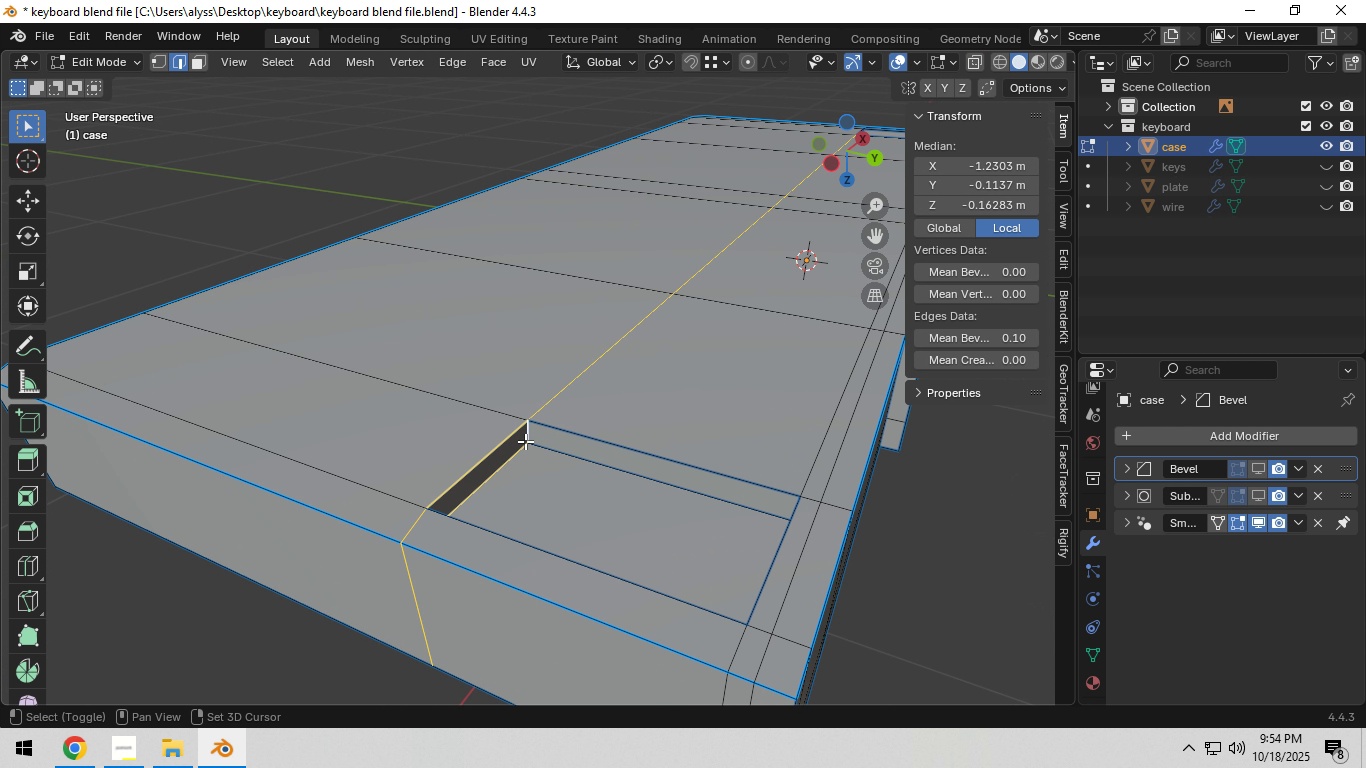 
left_click([526, 436])
 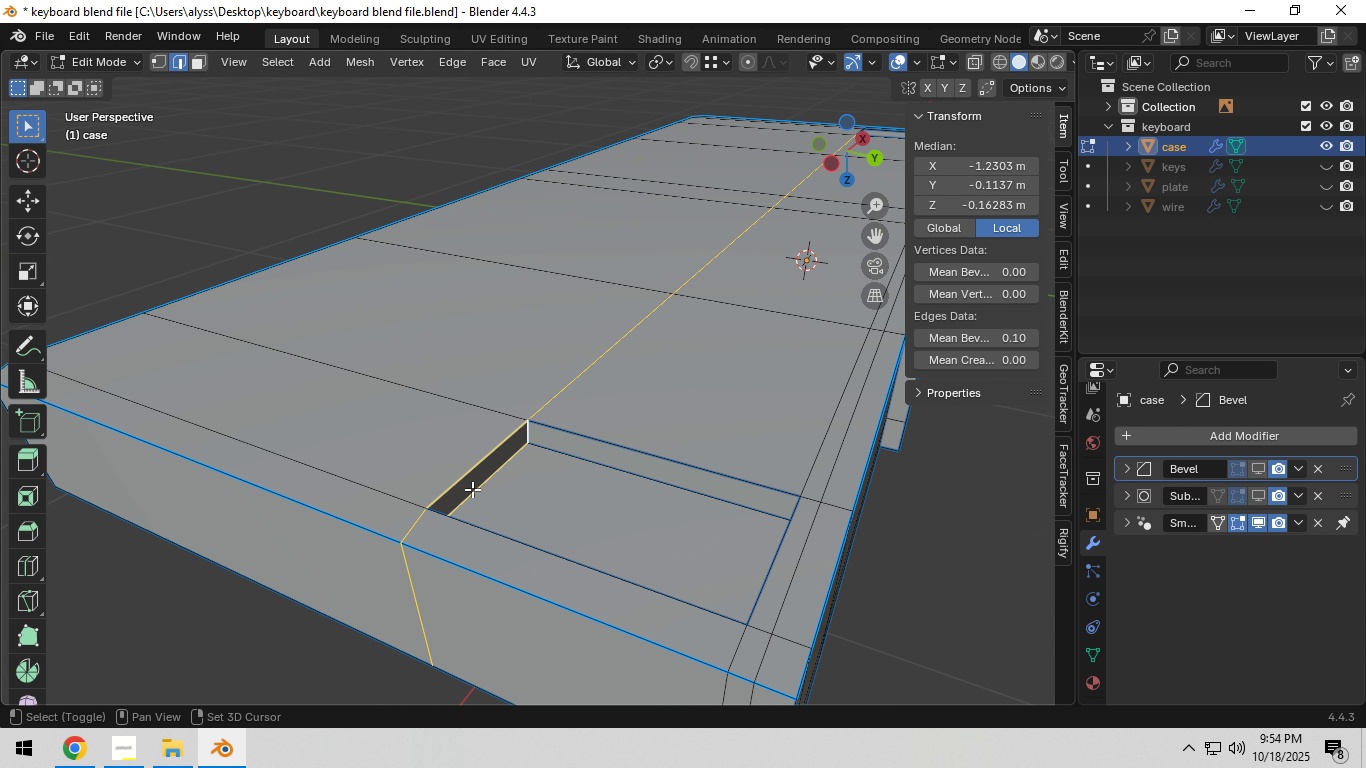 
key(Shift+ShiftLeft)
 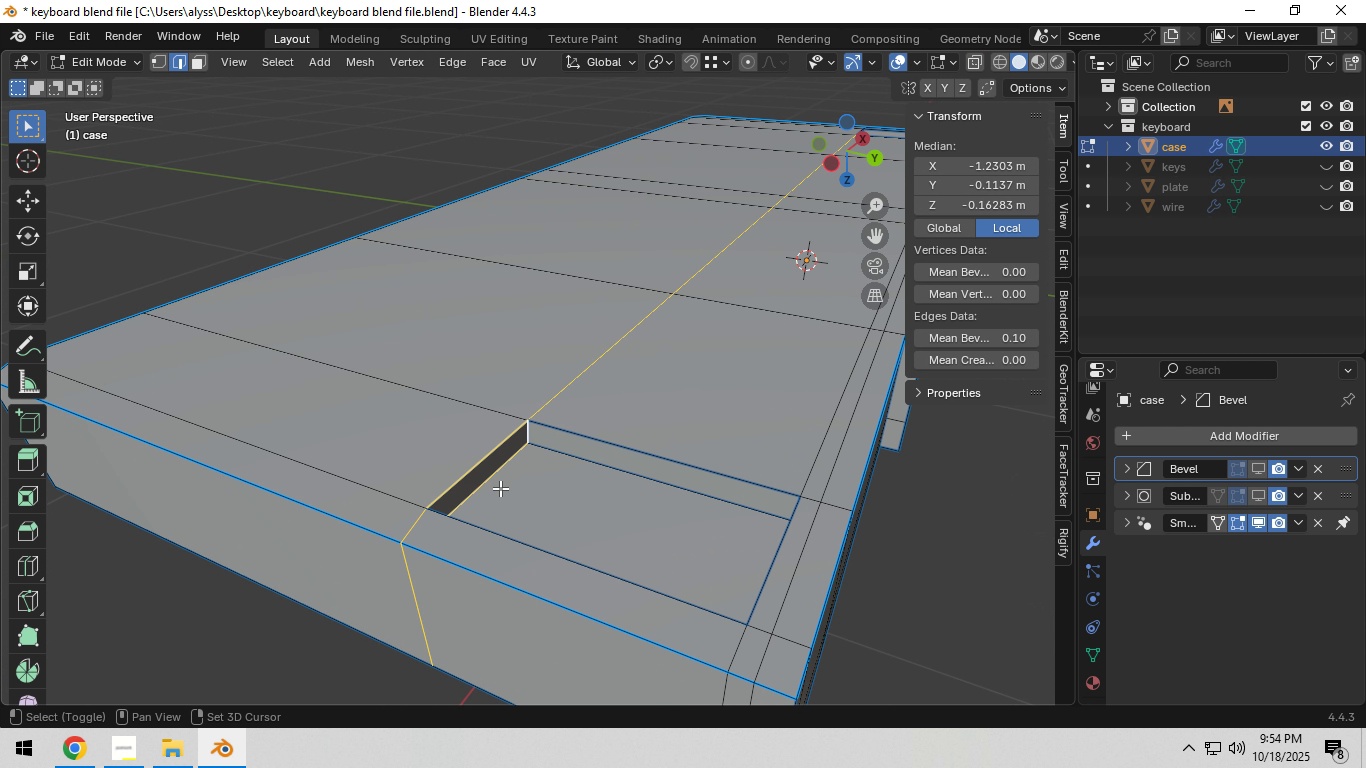 
key(Shift+ShiftLeft)
 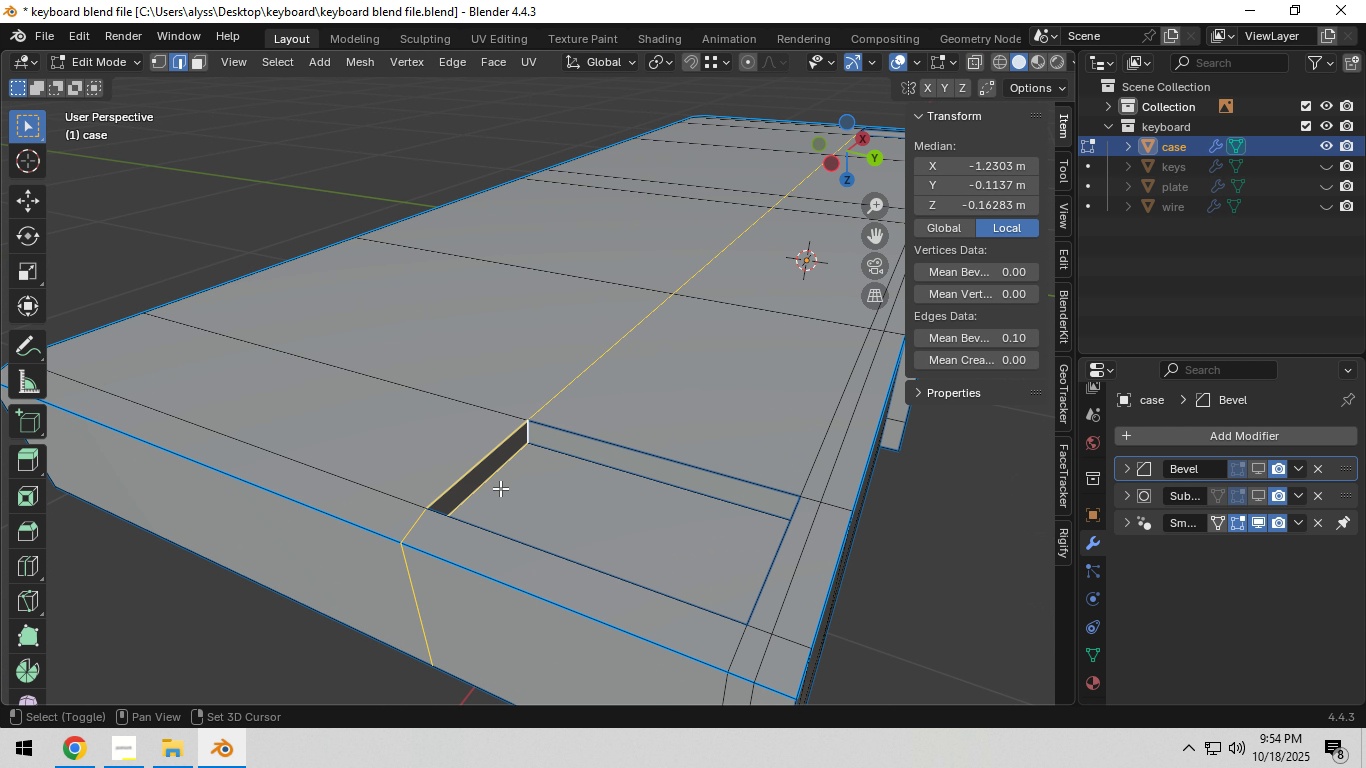 
key(Shift+ShiftLeft)
 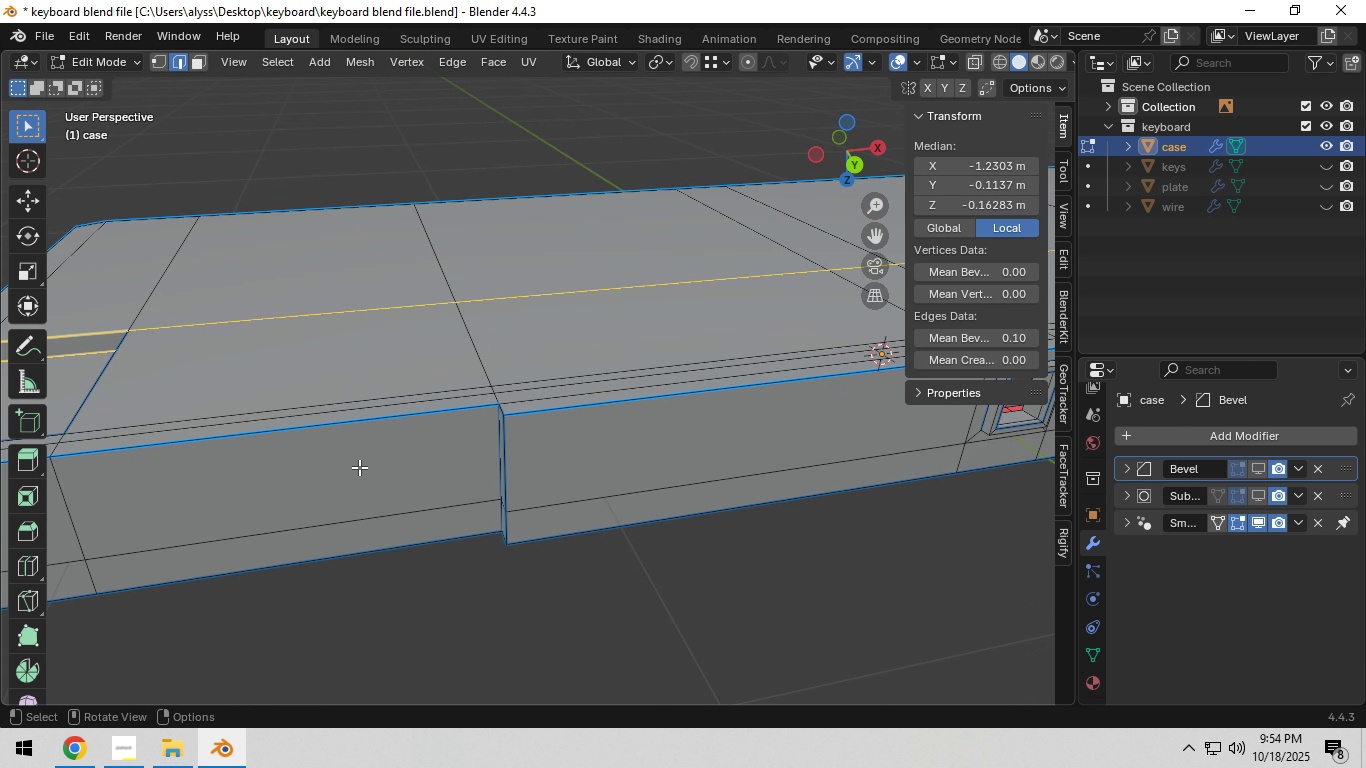 
hold_key(key=ShiftLeft, duration=0.38)
 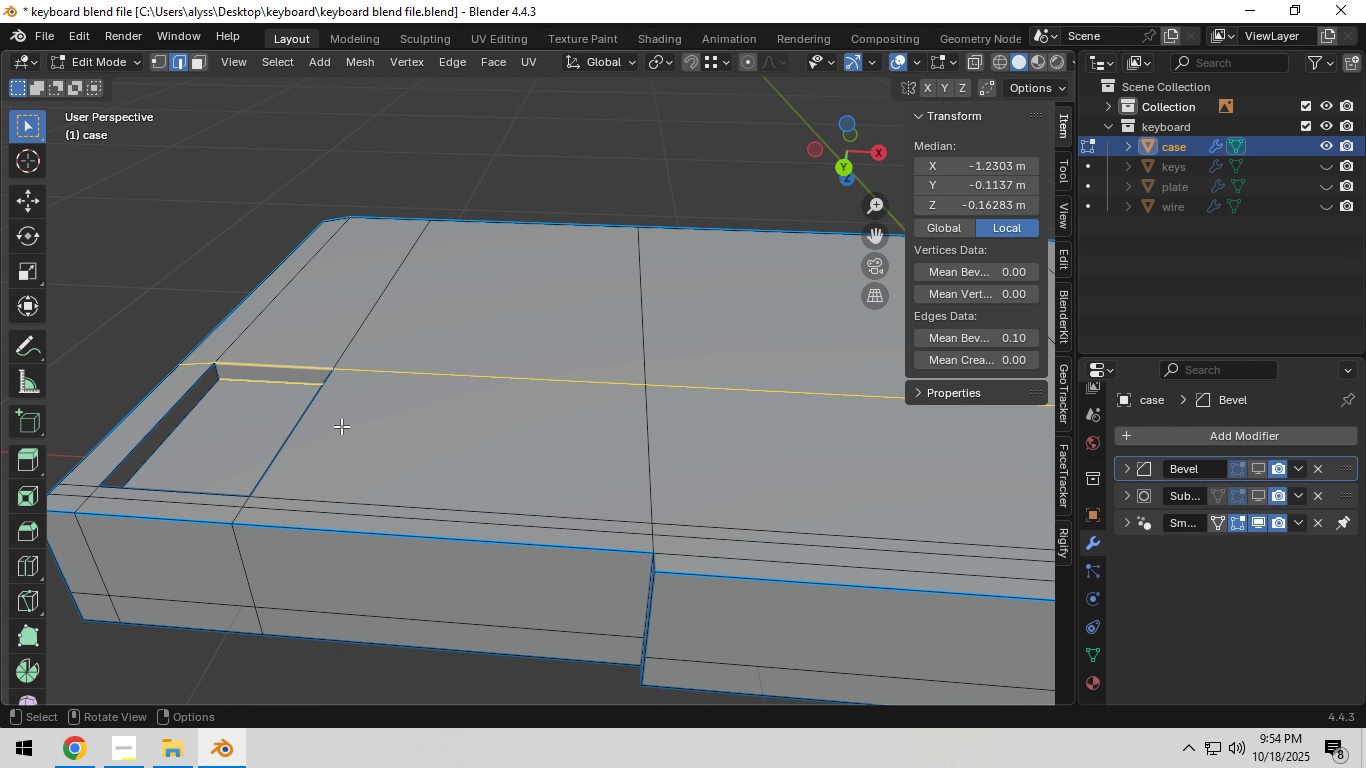 
hold_key(key=ShiftLeft, duration=1.17)
left_click([219, 369])
 